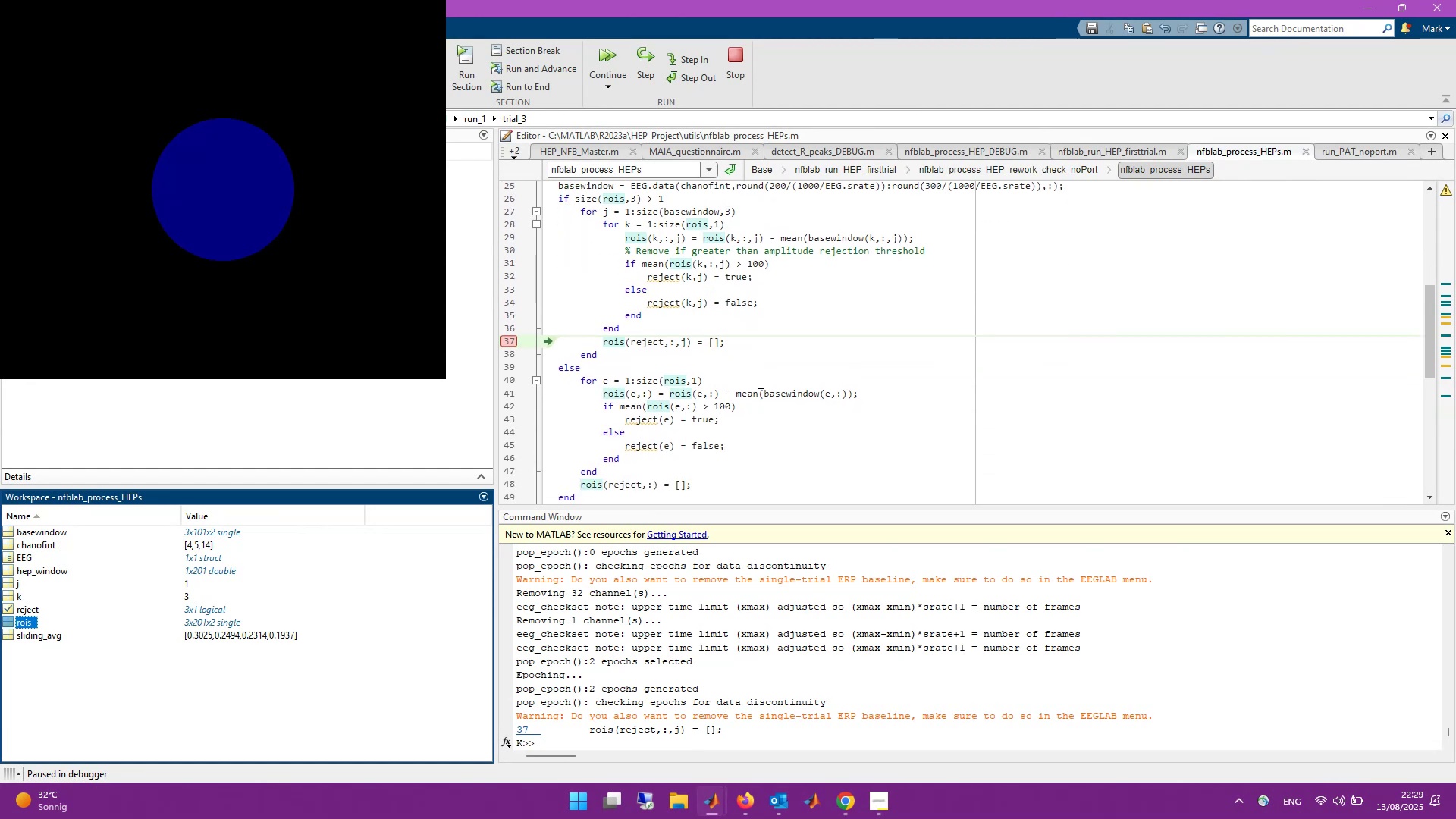 
scroll: coordinate [759, 394], scroll_direction: up, amount: 1.0
 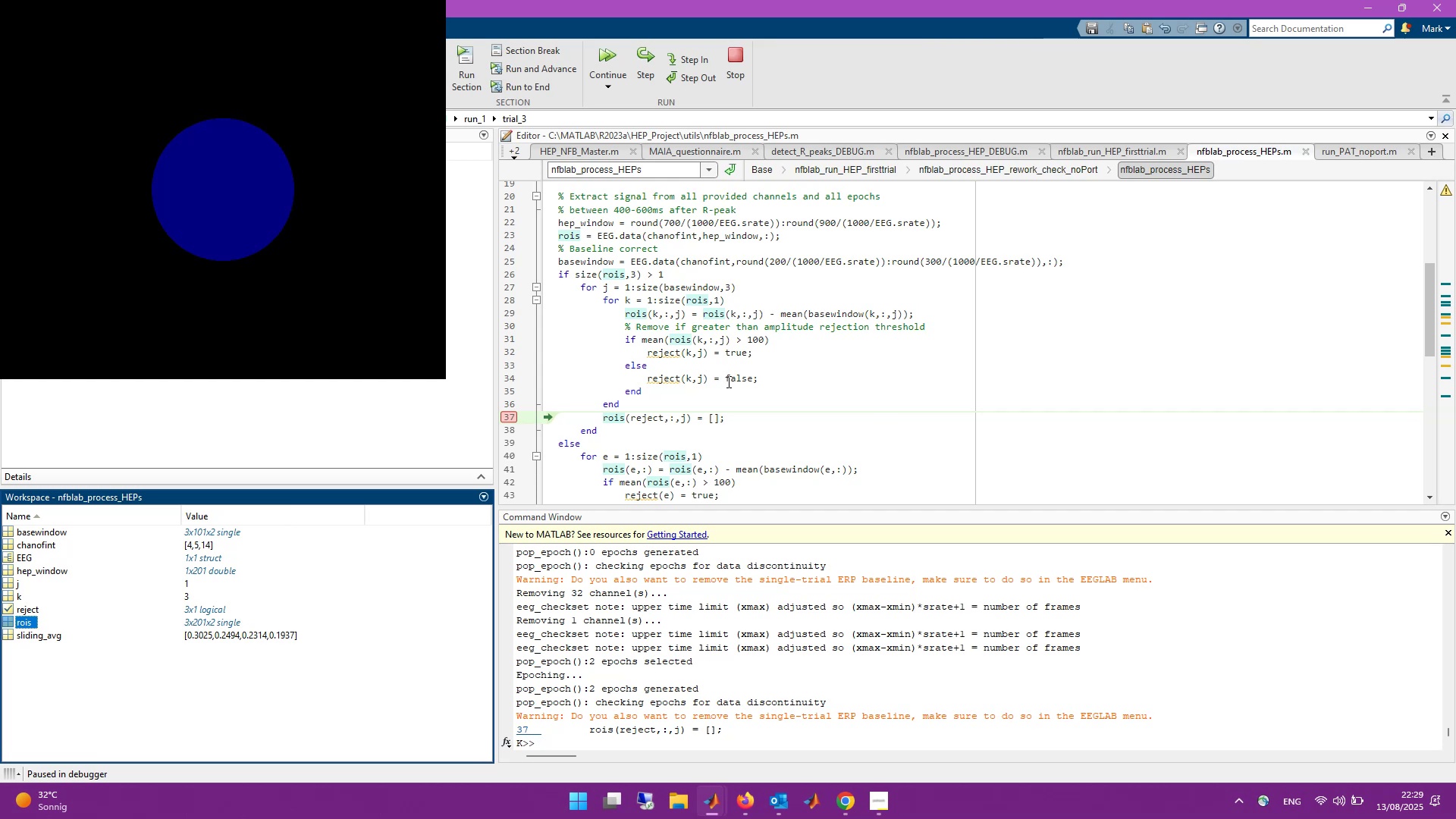 
wait(32.08)
 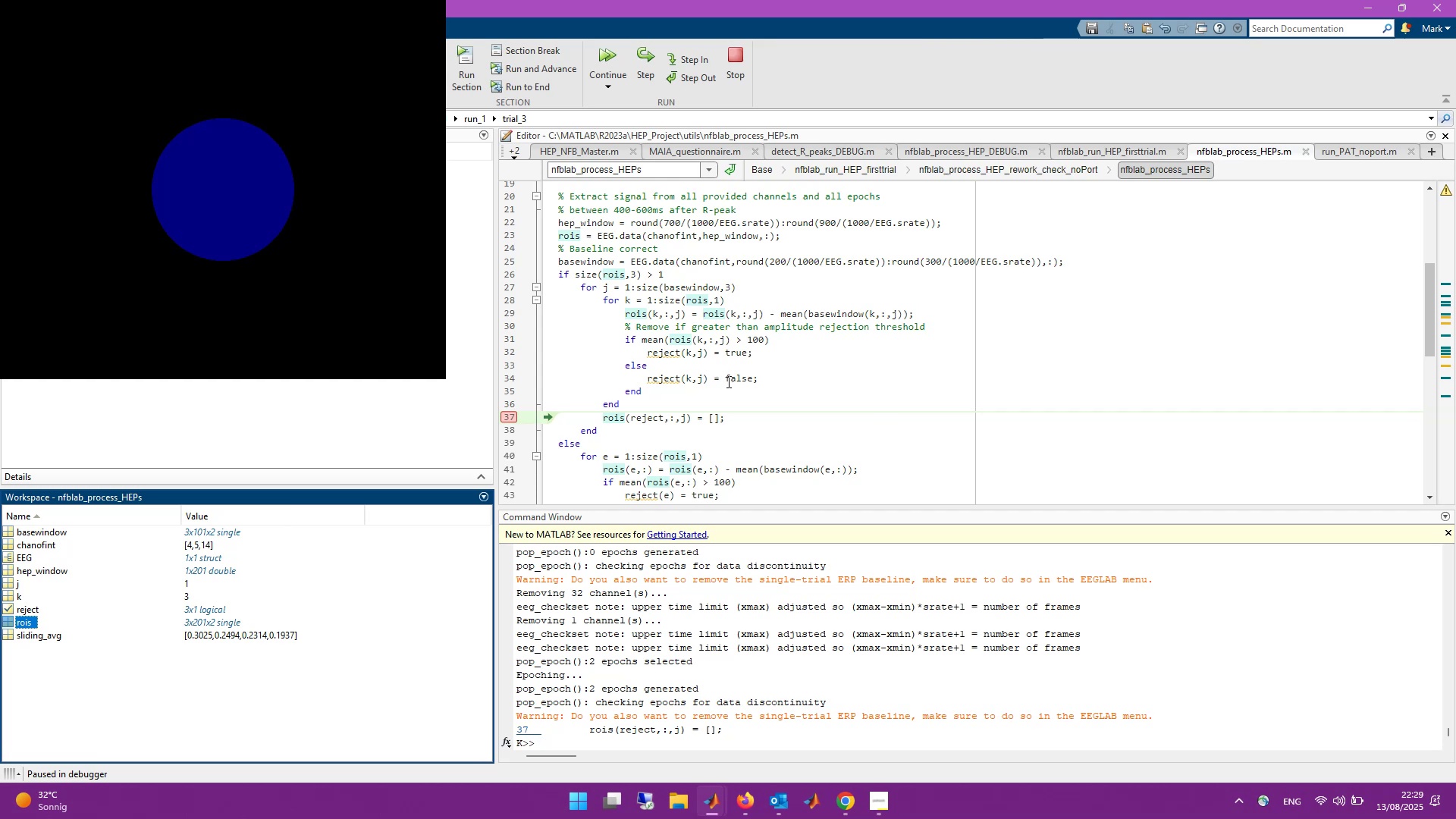 
left_click([651, 71])
 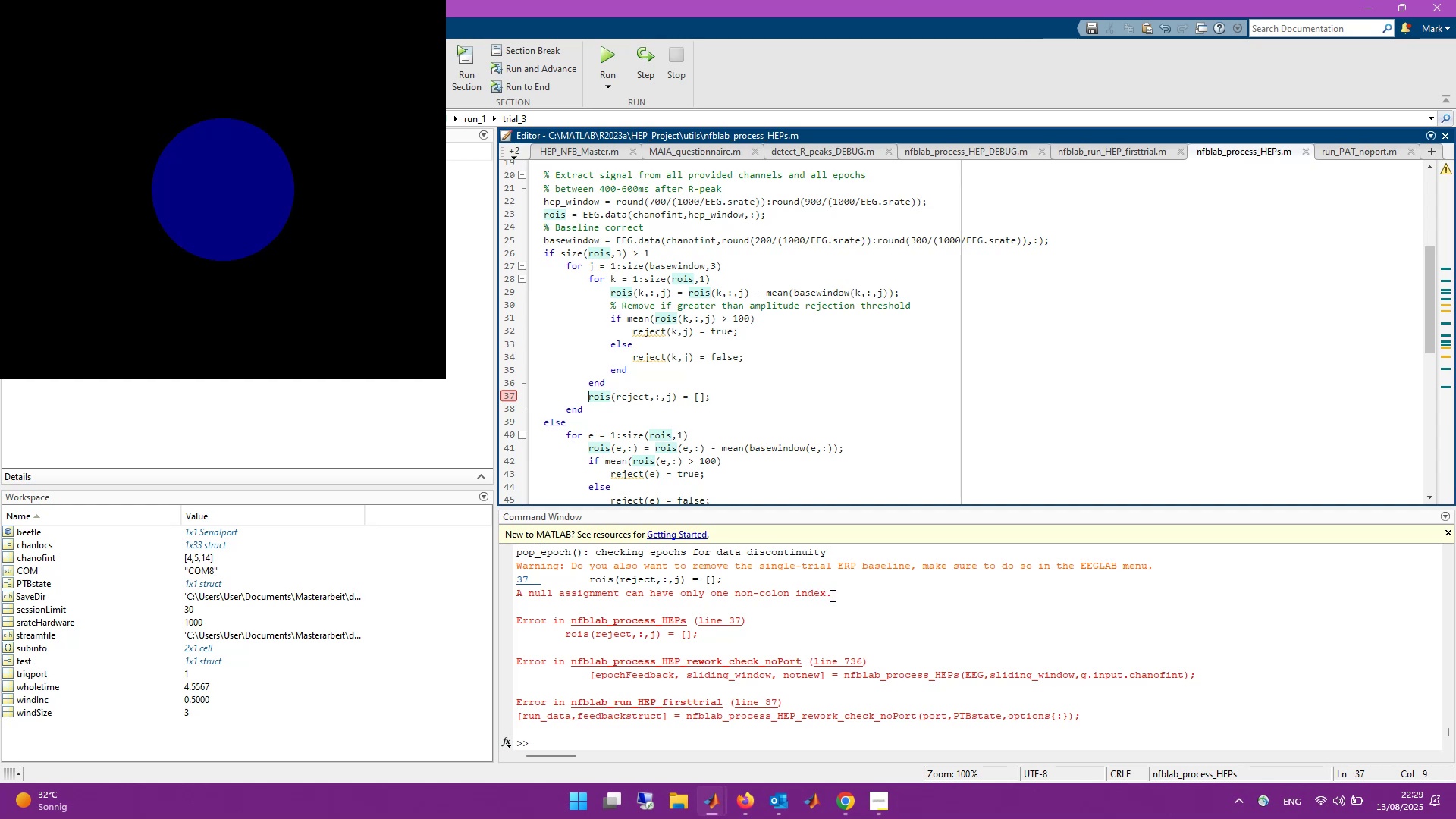 
wait(15.07)
 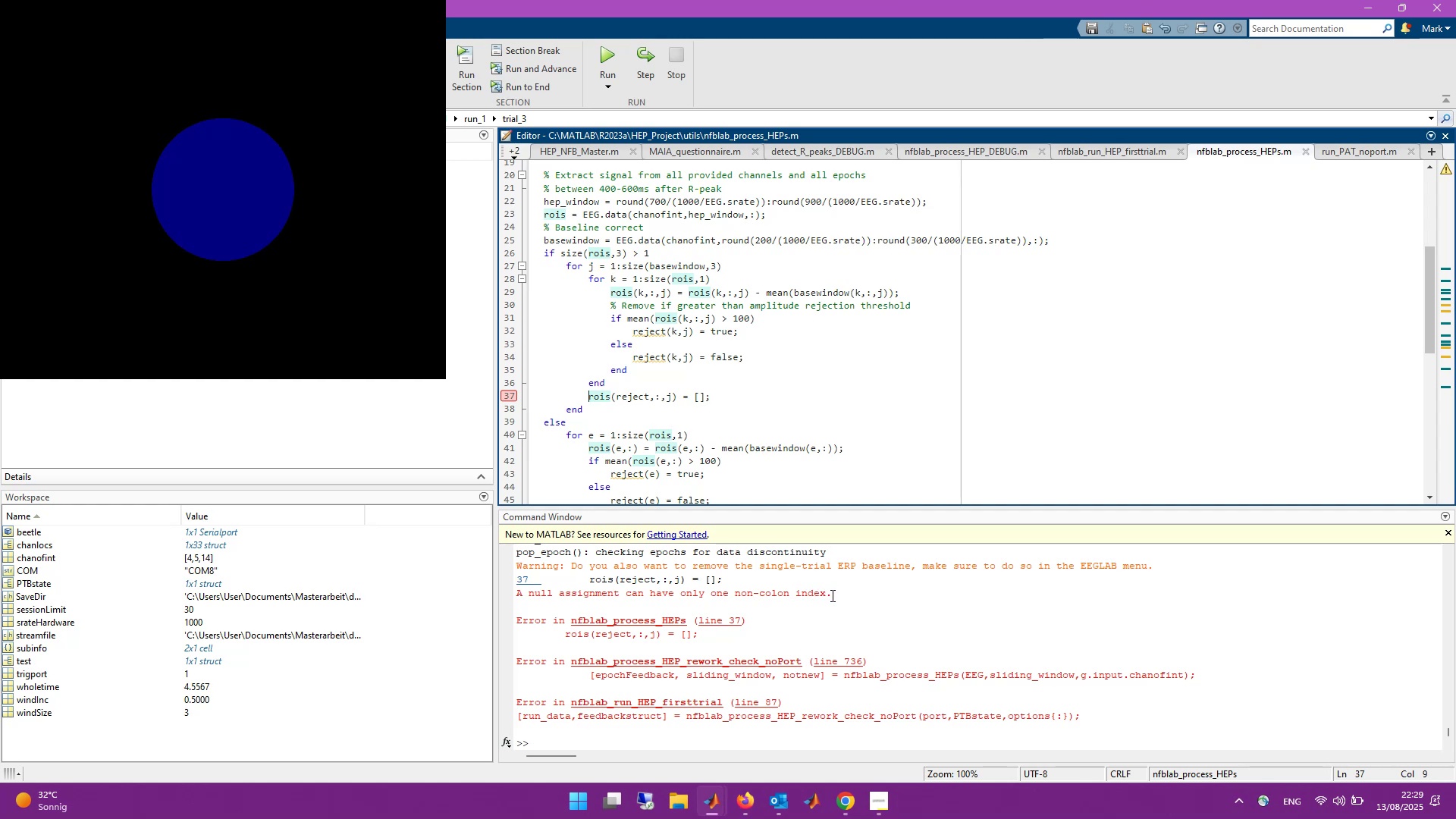 
scroll: coordinate [777, 424], scroll_direction: down, amount: 4.0
 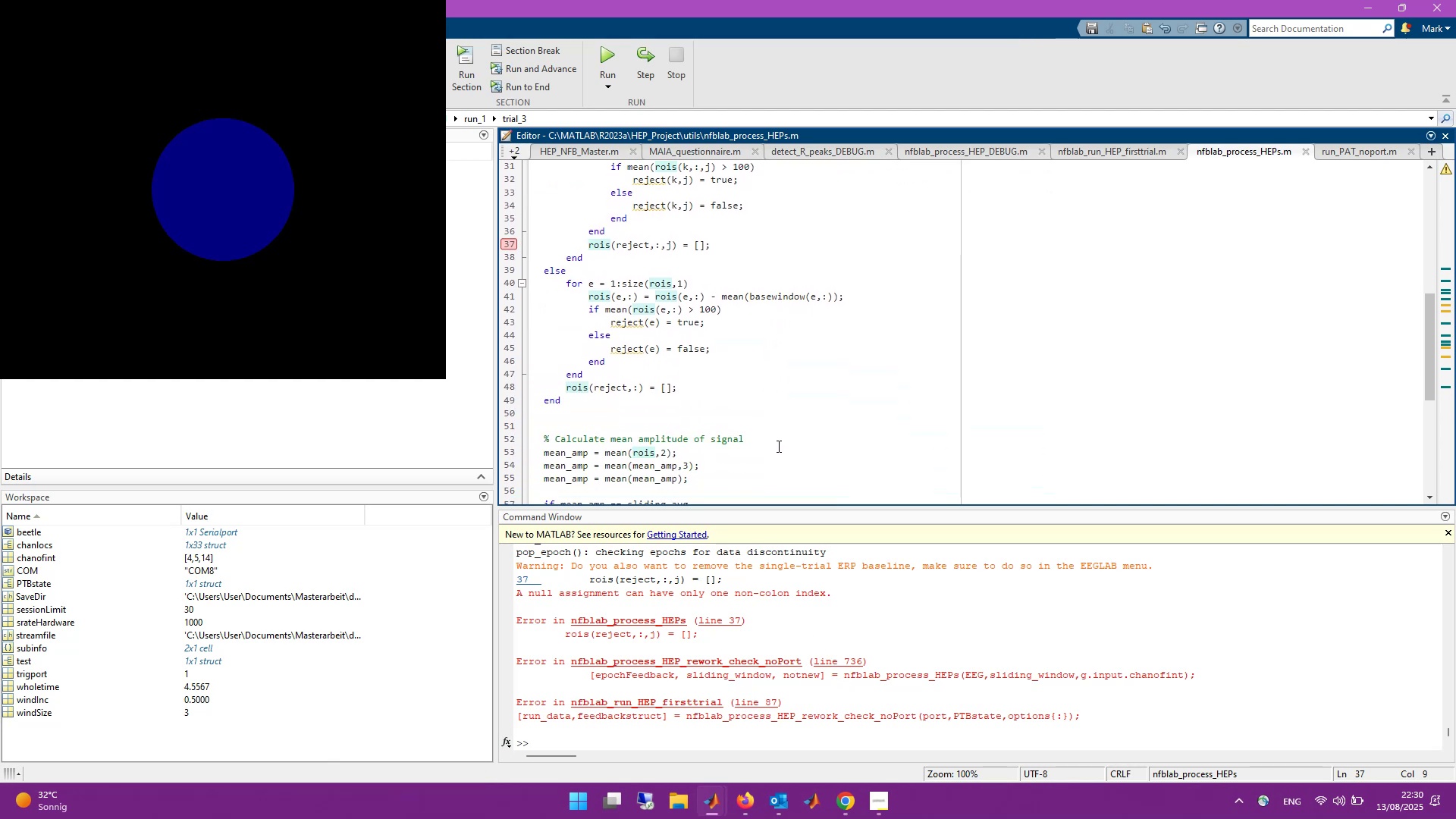 
scroll: coordinate [775, 446], scroll_direction: up, amount: 1.0
 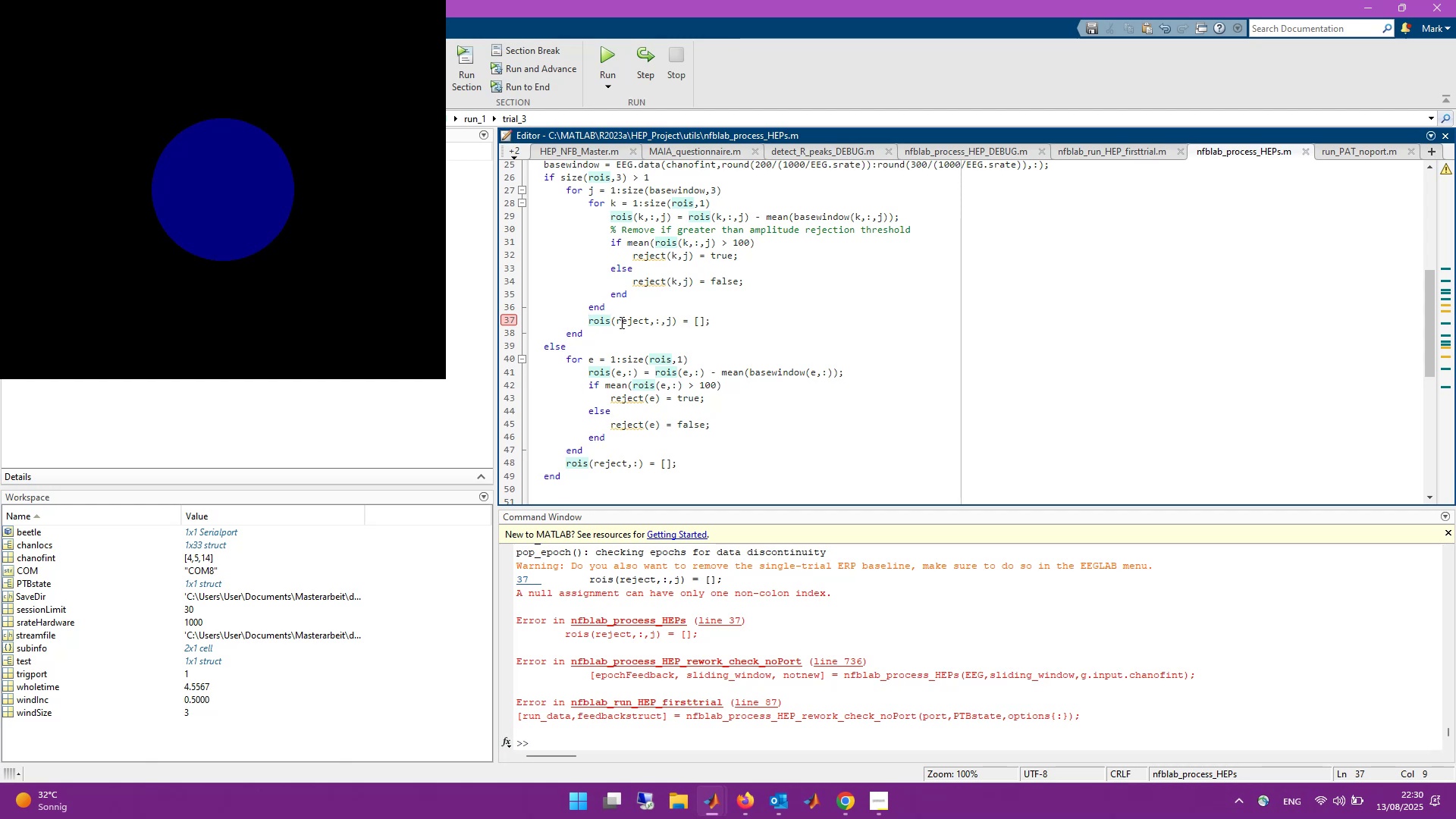 
wait(11.26)
 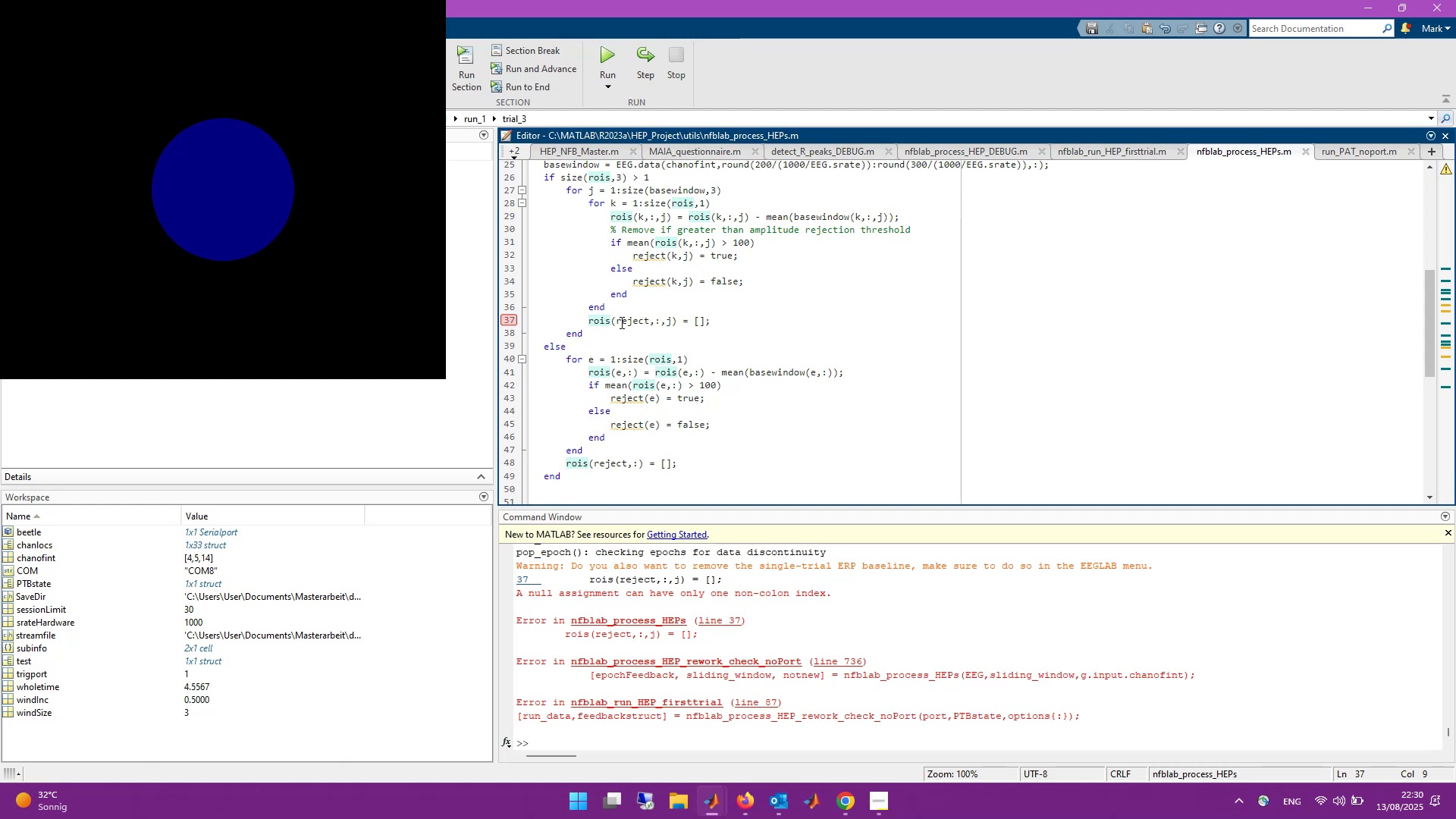 
left_click([805, 736])
 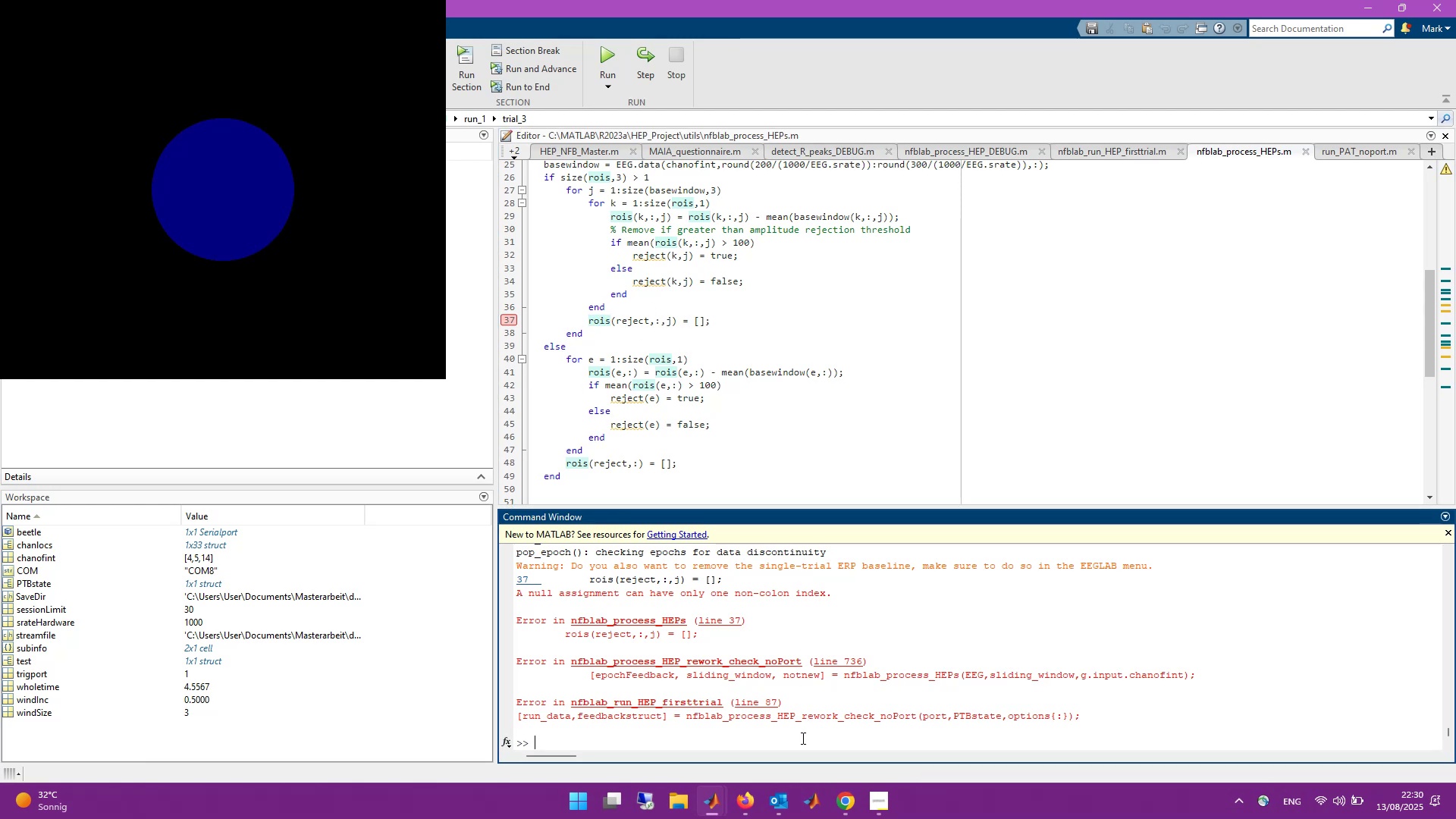 
key(ArrowUp)
 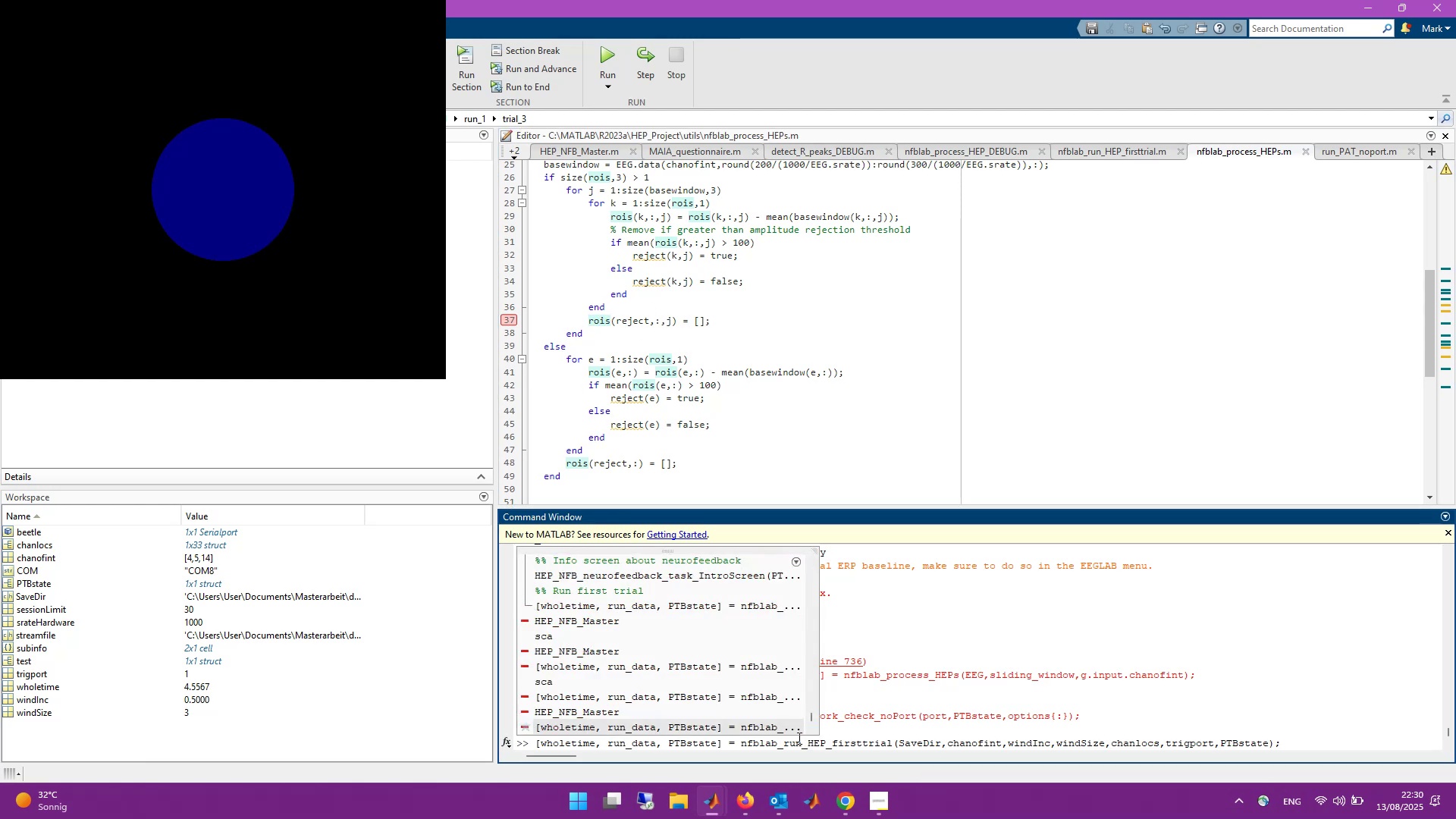 
key(Enter)
 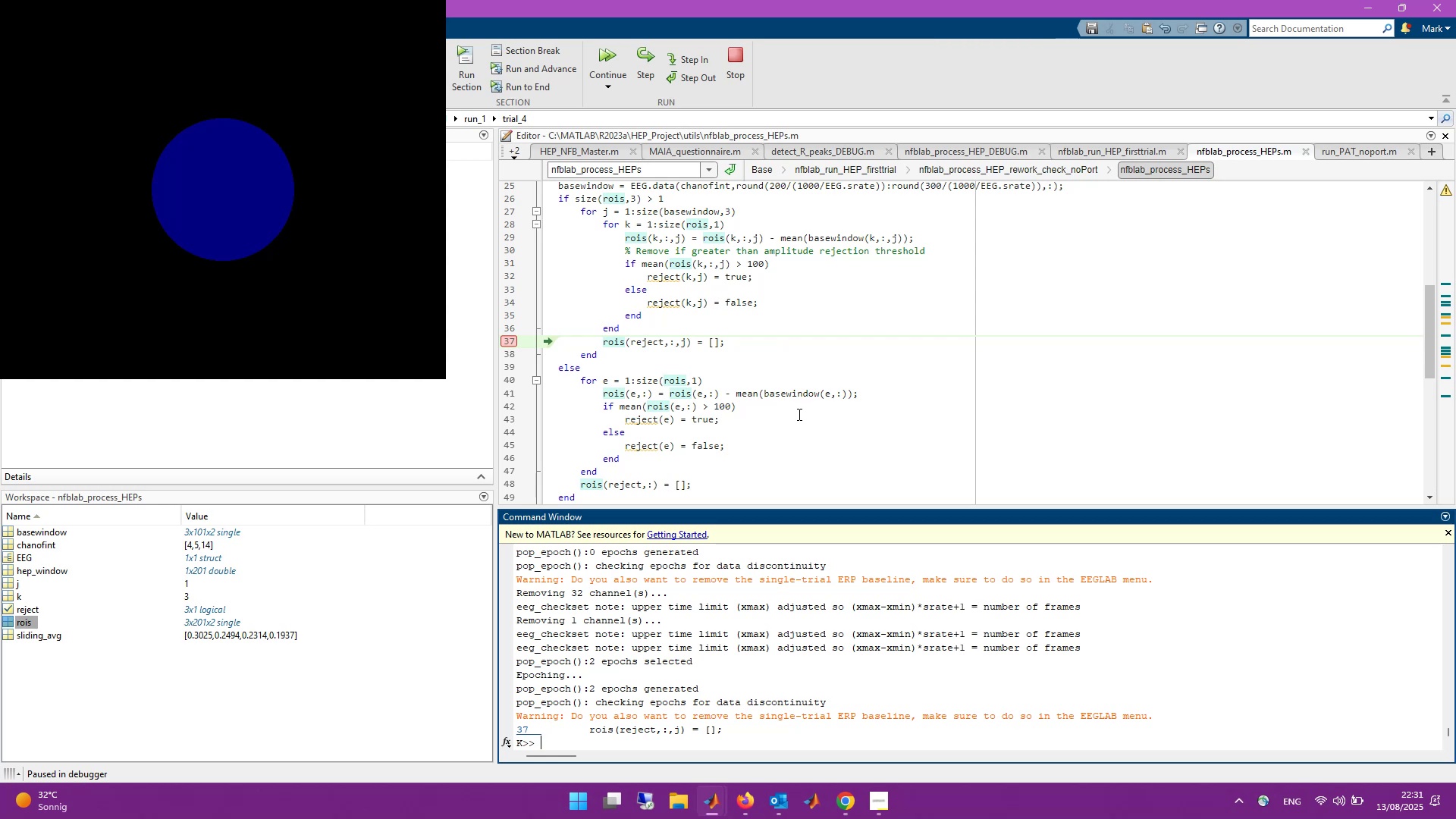 
wait(48.1)
 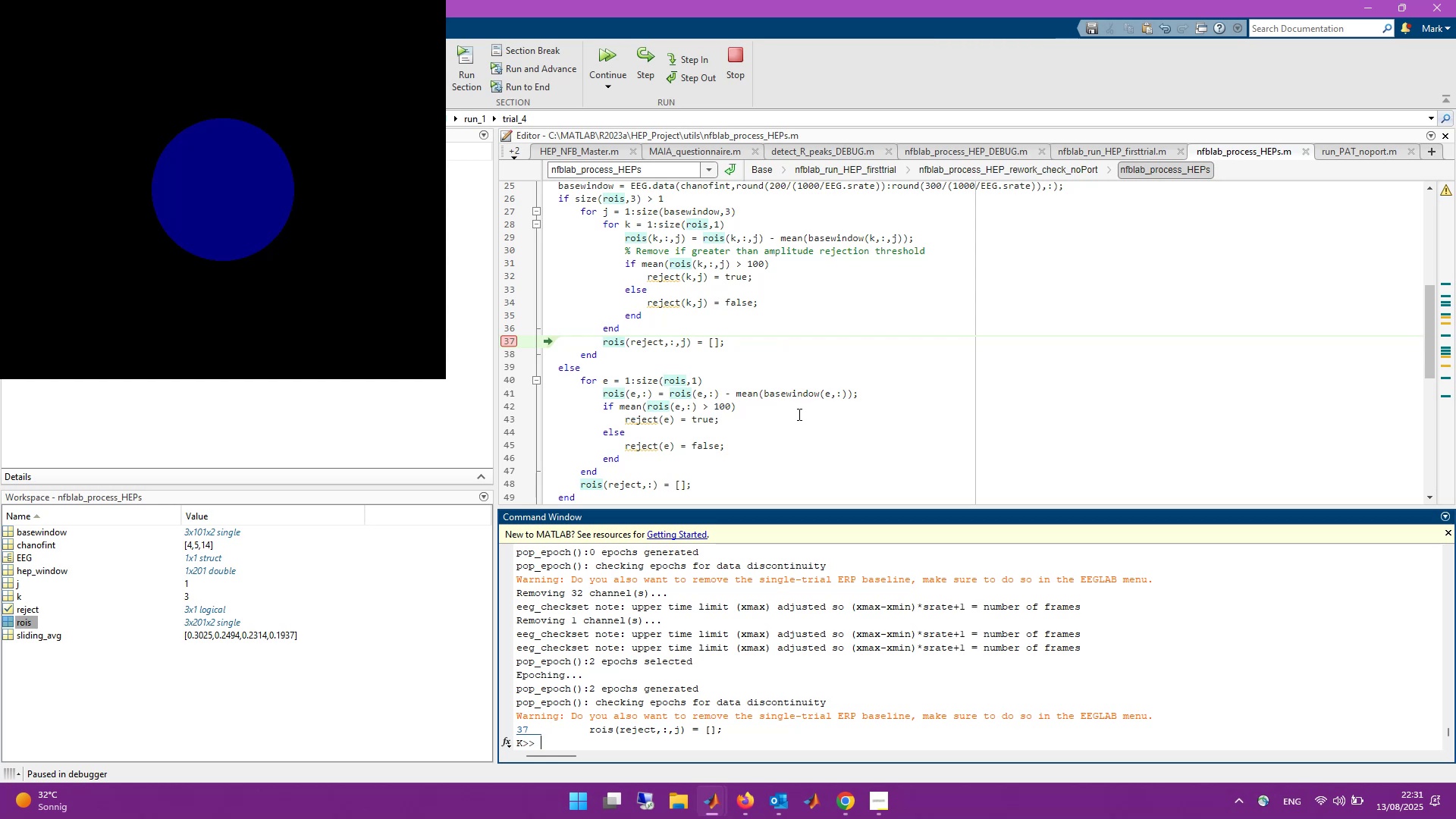 
mouse_move([587, 480])
 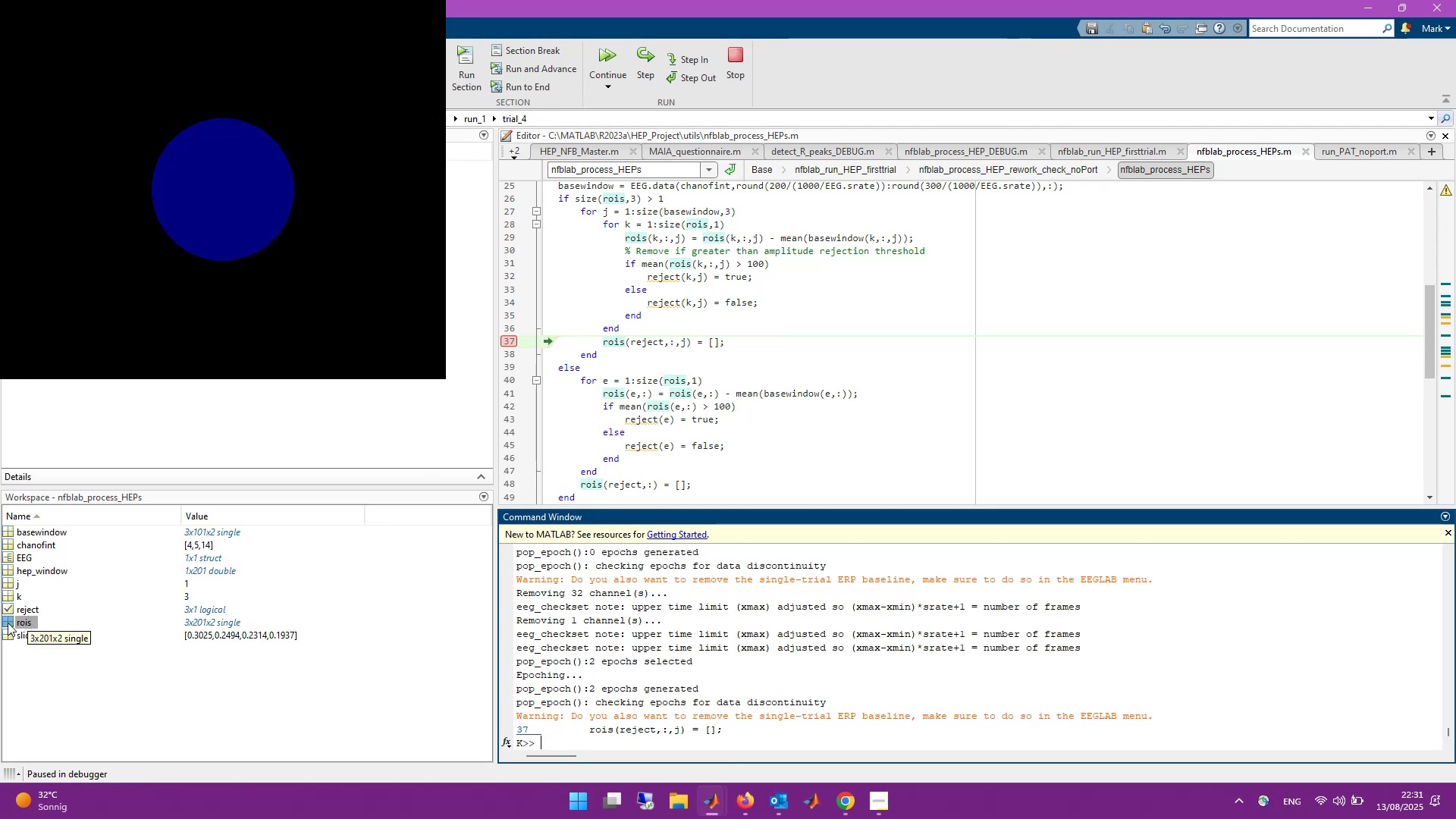 
wait(5.95)
 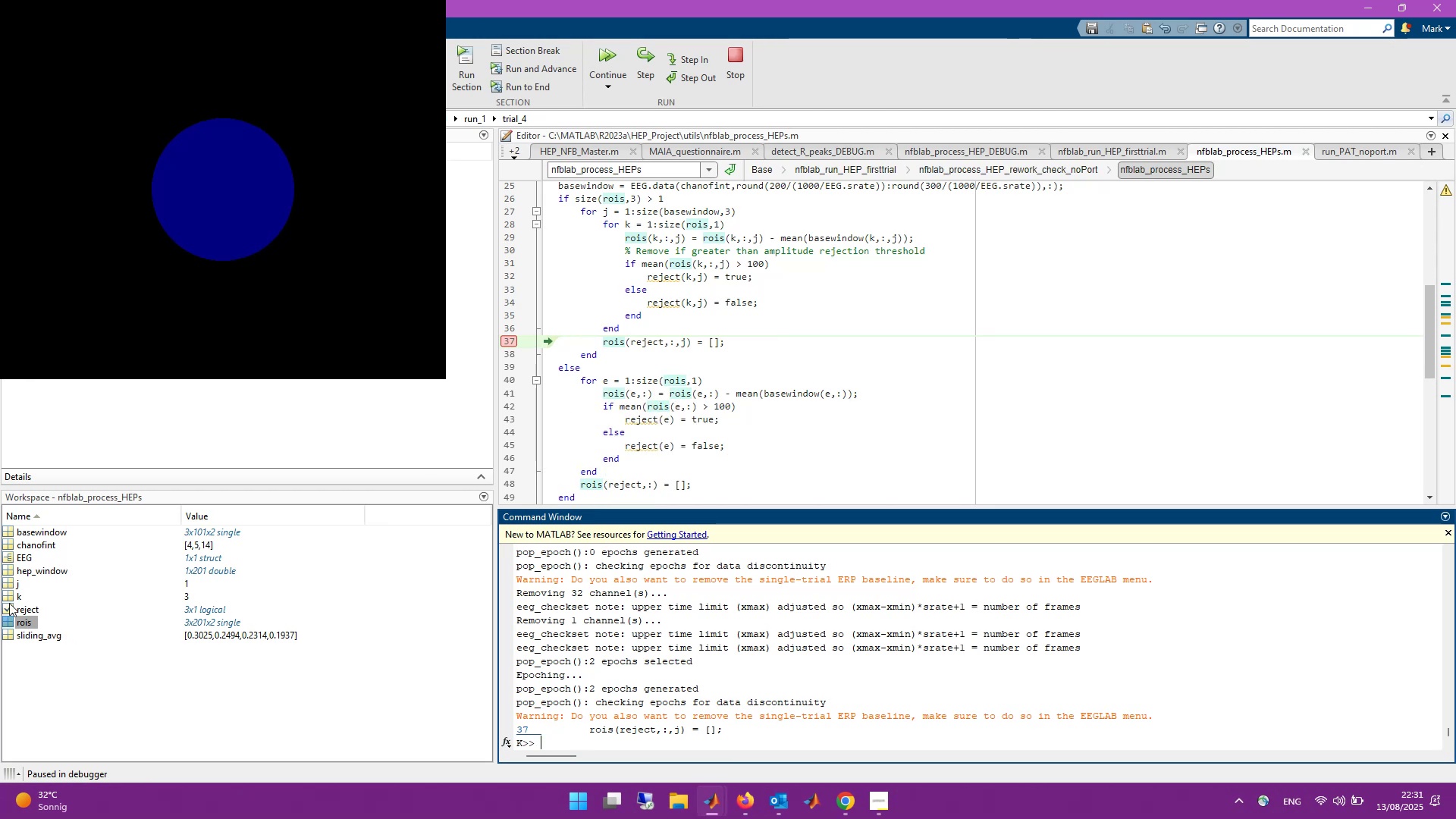 
double_click([23, 625])
 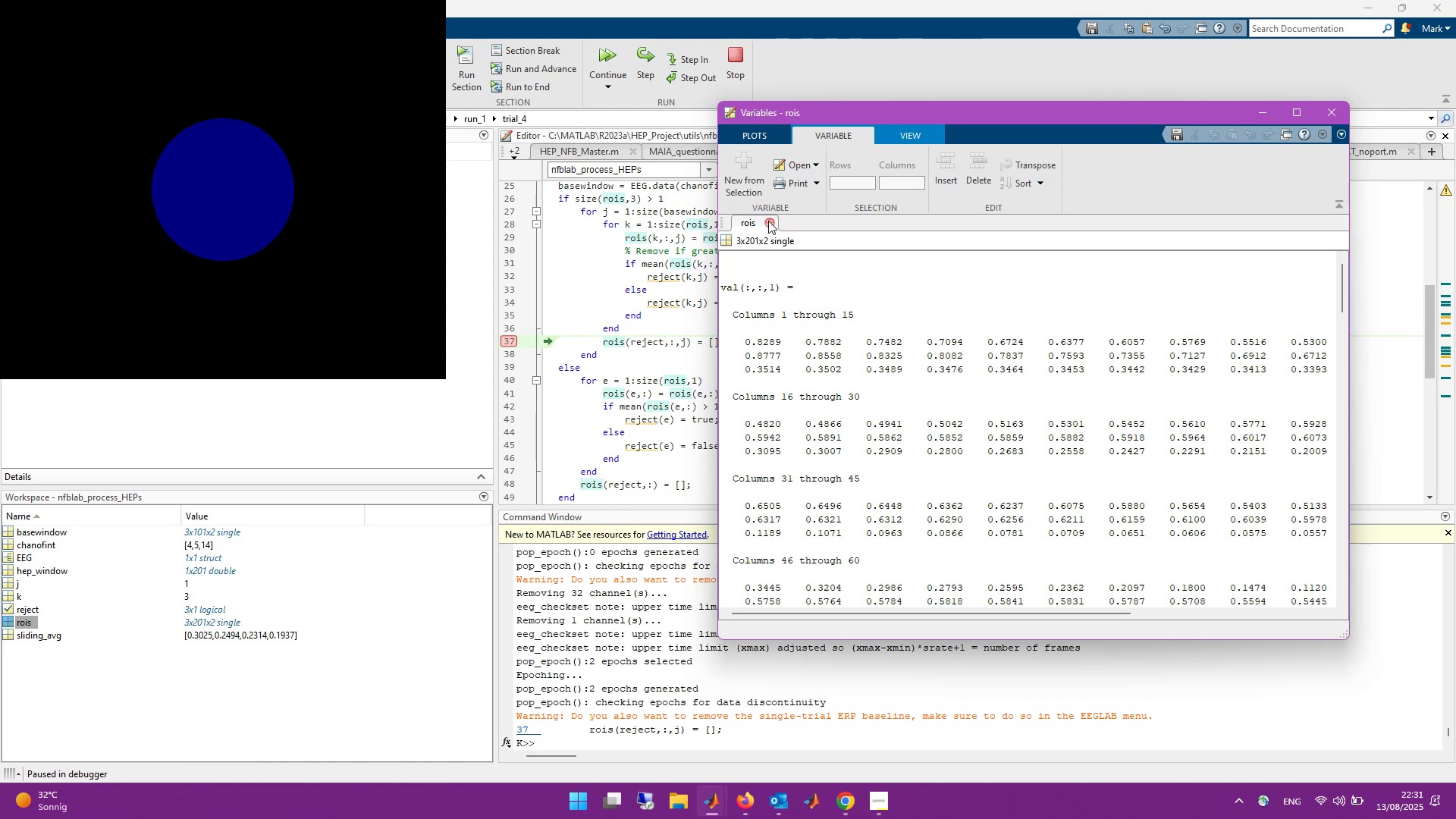 
wait(5.78)
 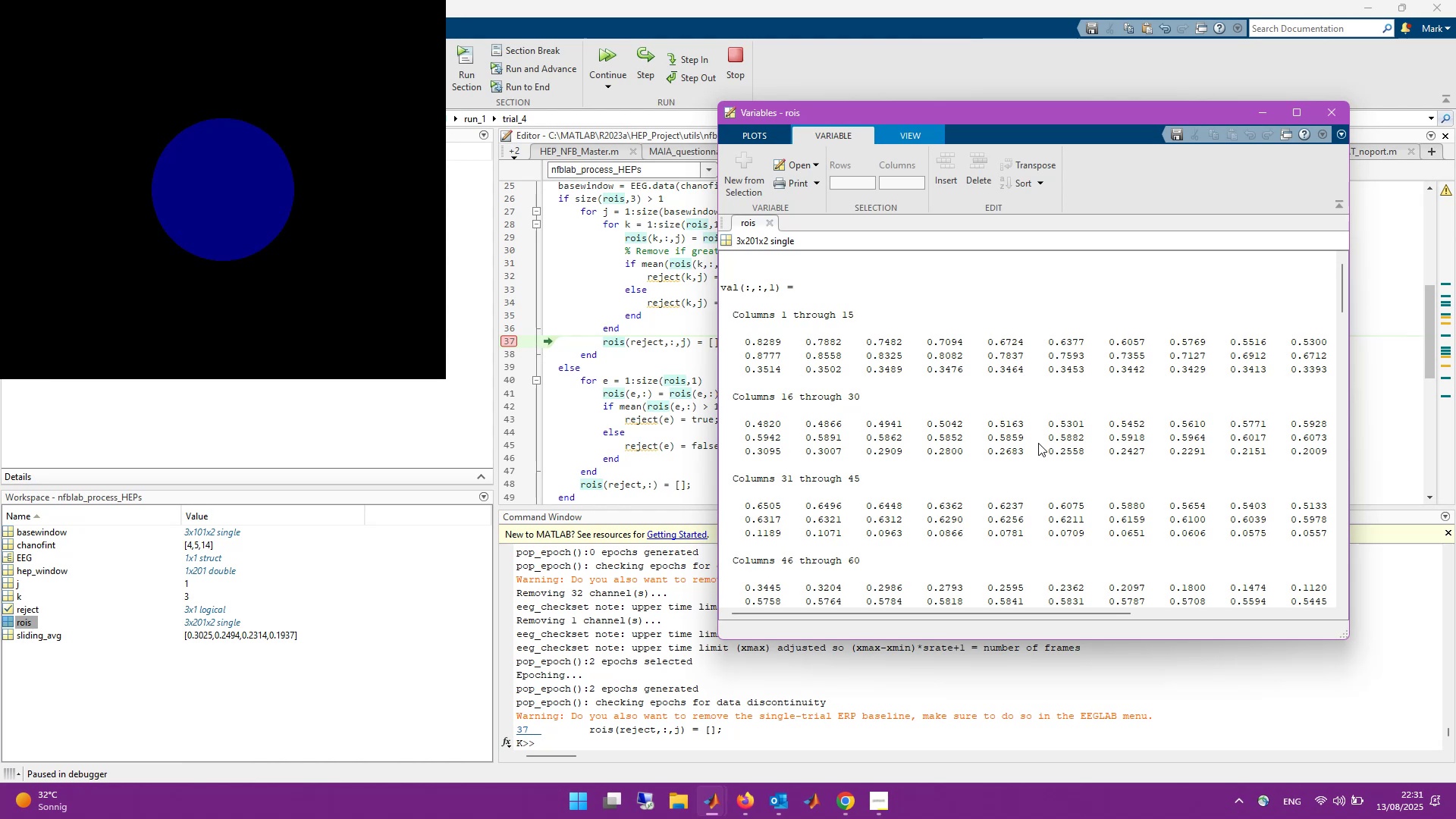 
left_click([768, 221])
 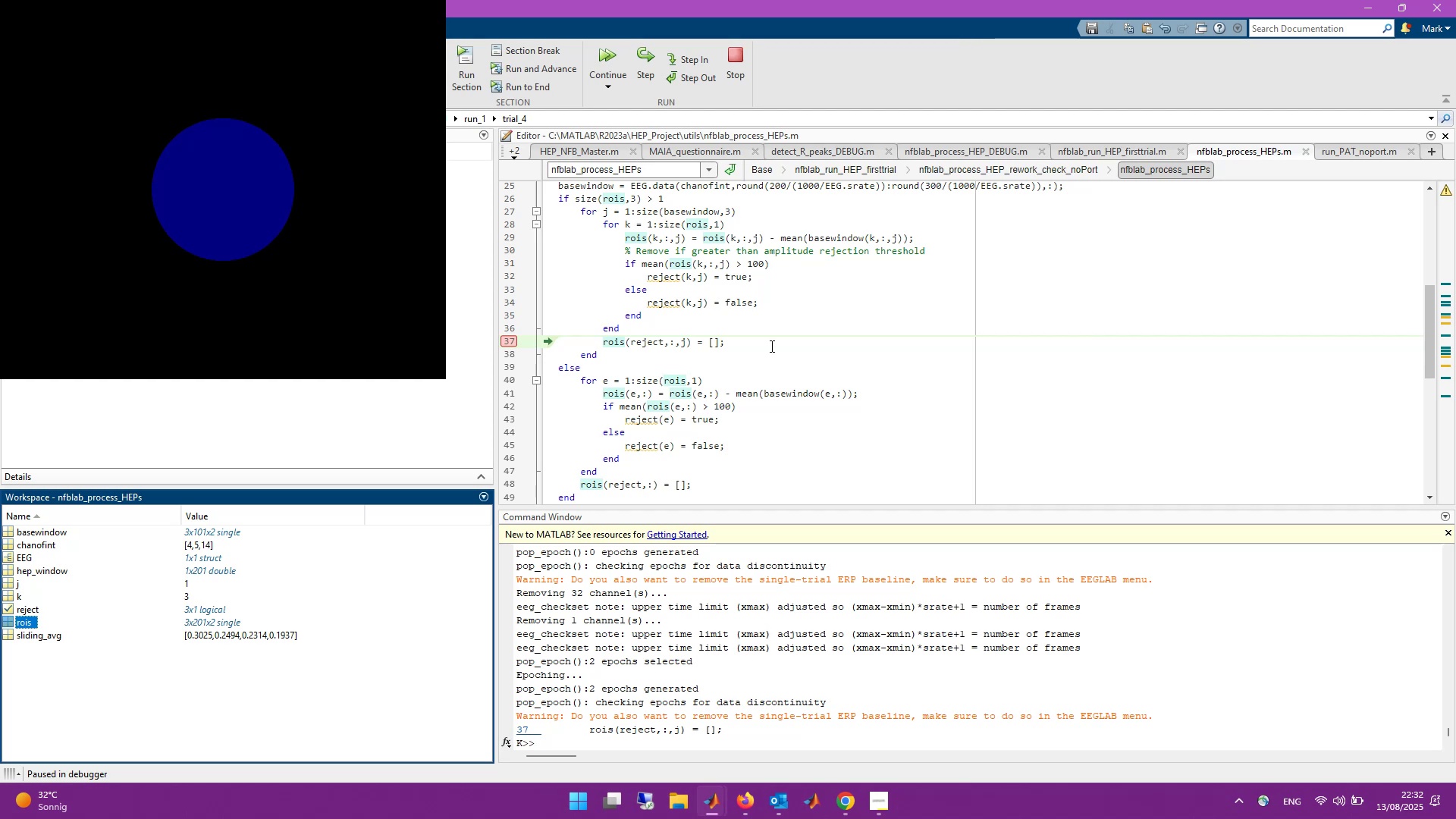 
wait(51.28)
 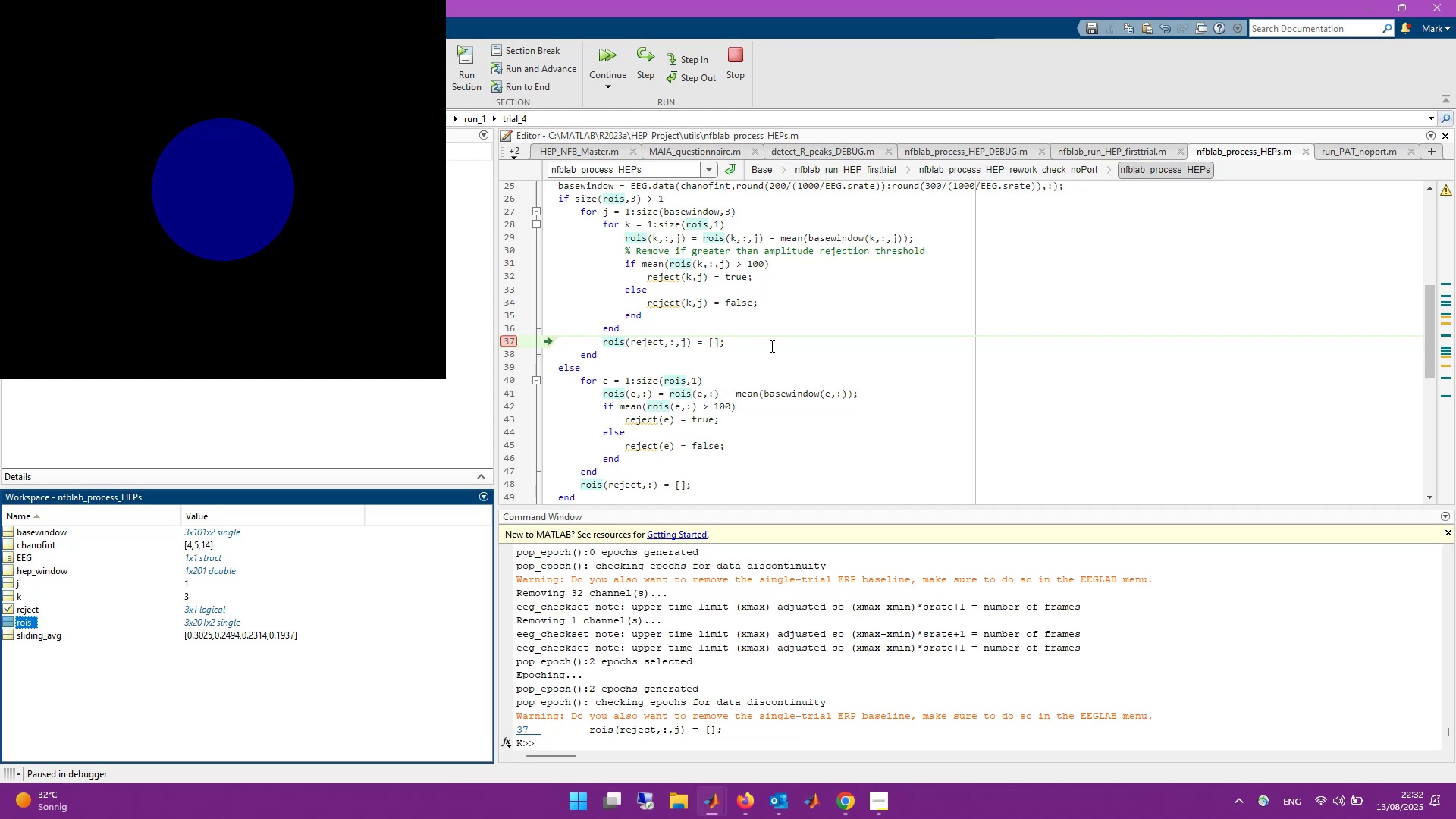 
scroll: coordinate [727, 383], scroll_direction: down, amount: 1.0
 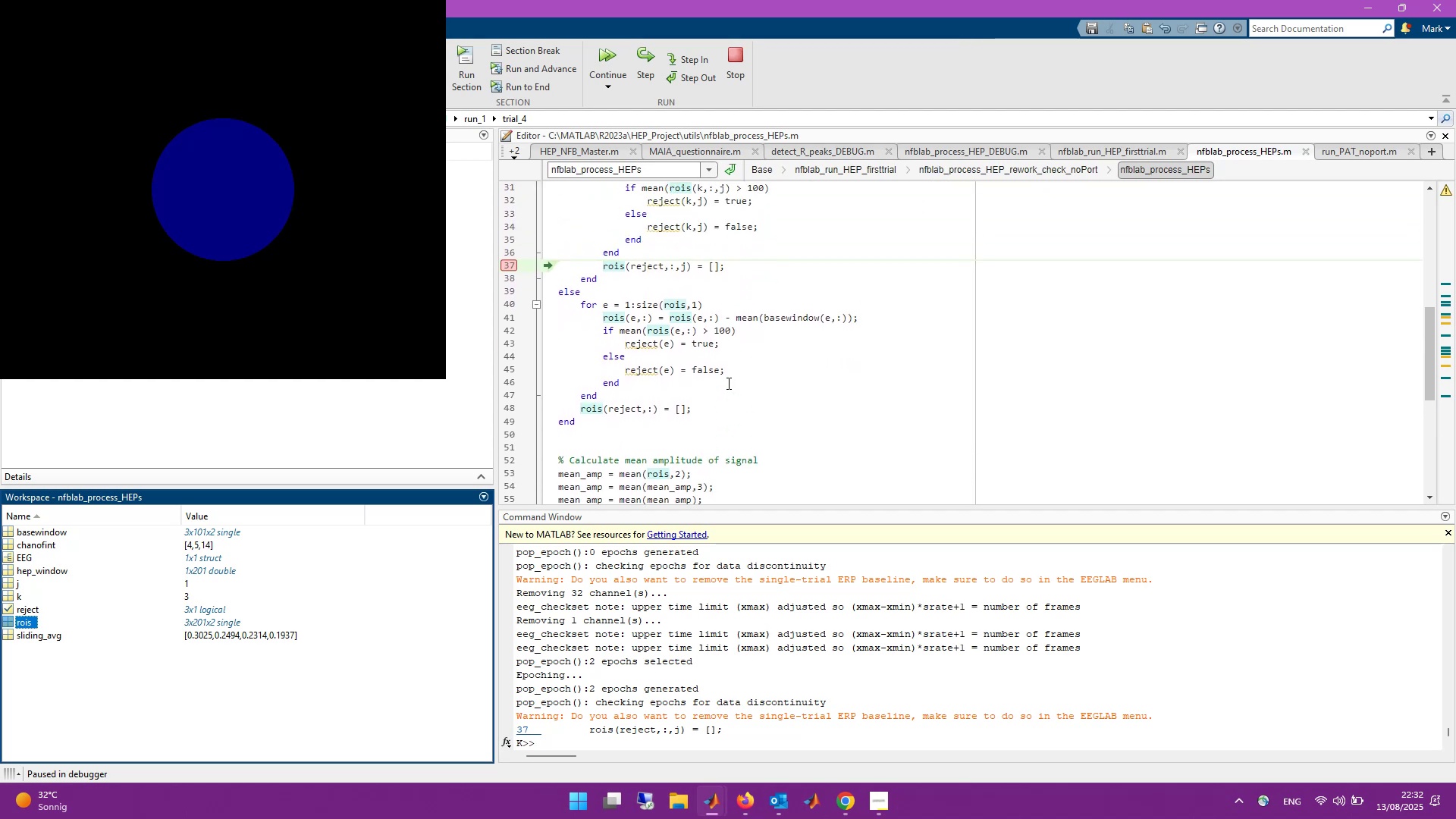 
scroll: coordinate [727, 383], scroll_direction: up, amount: 1.0
 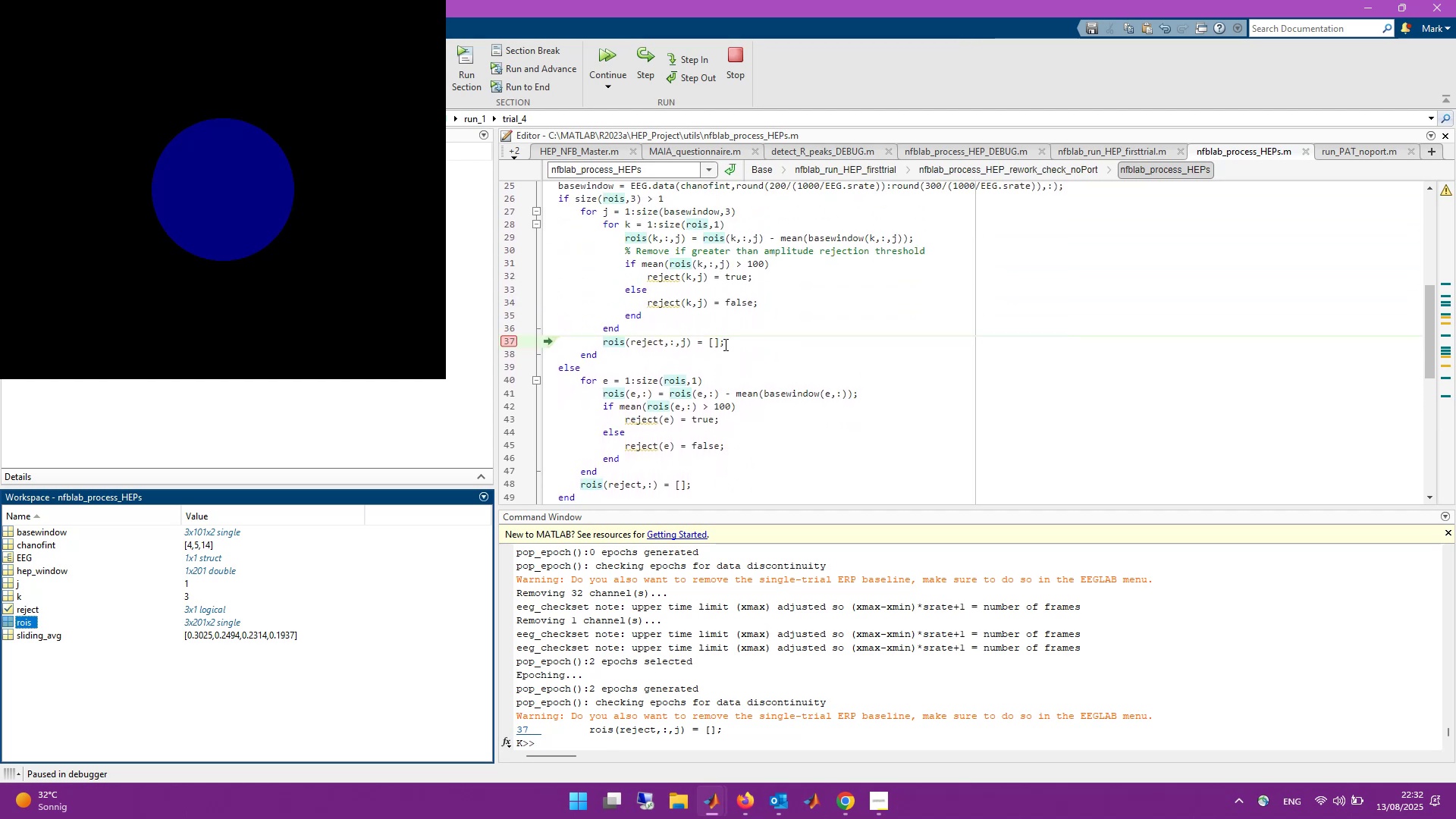 
left_click([720, 342])
 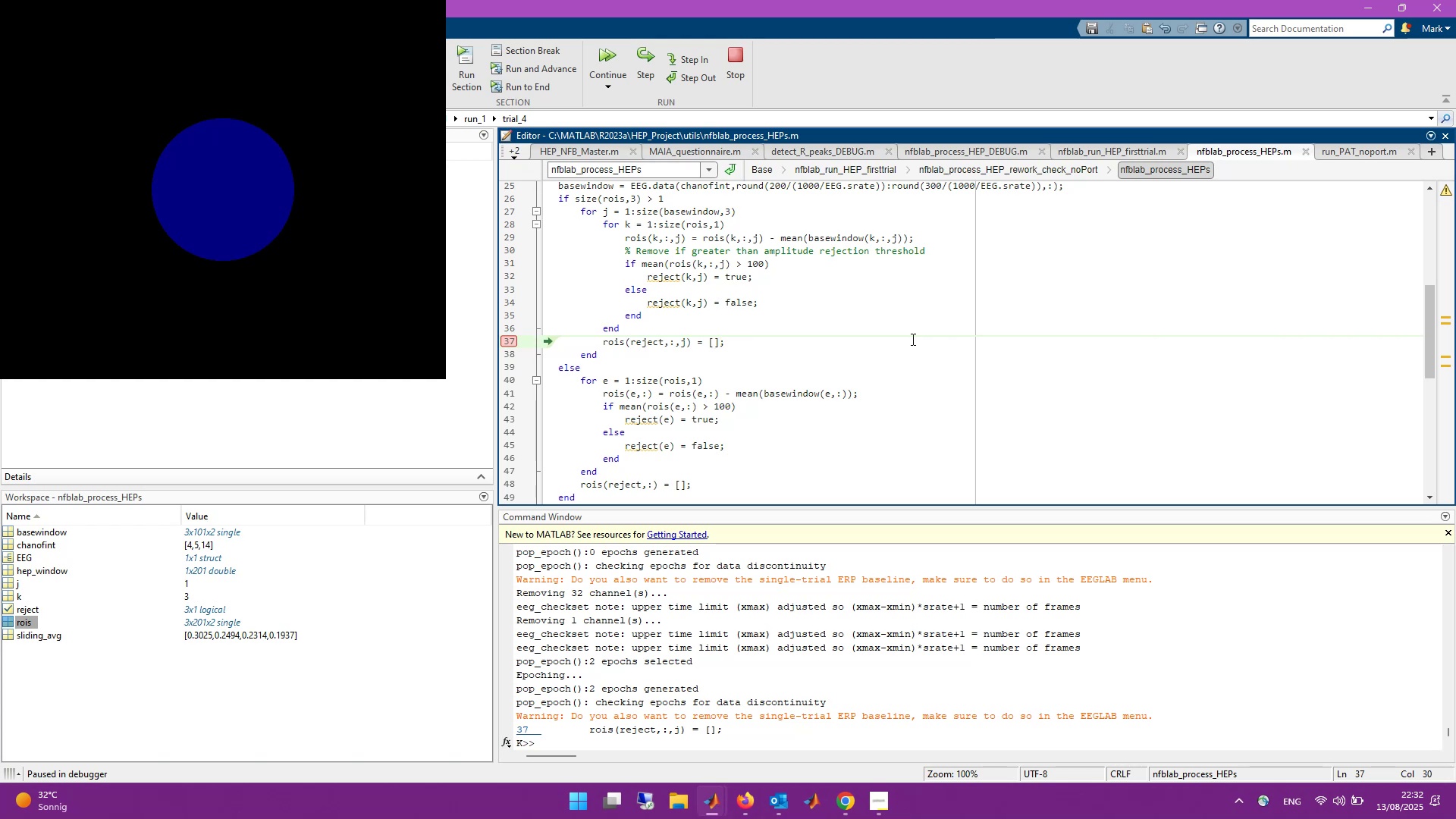 
key(Backspace)
 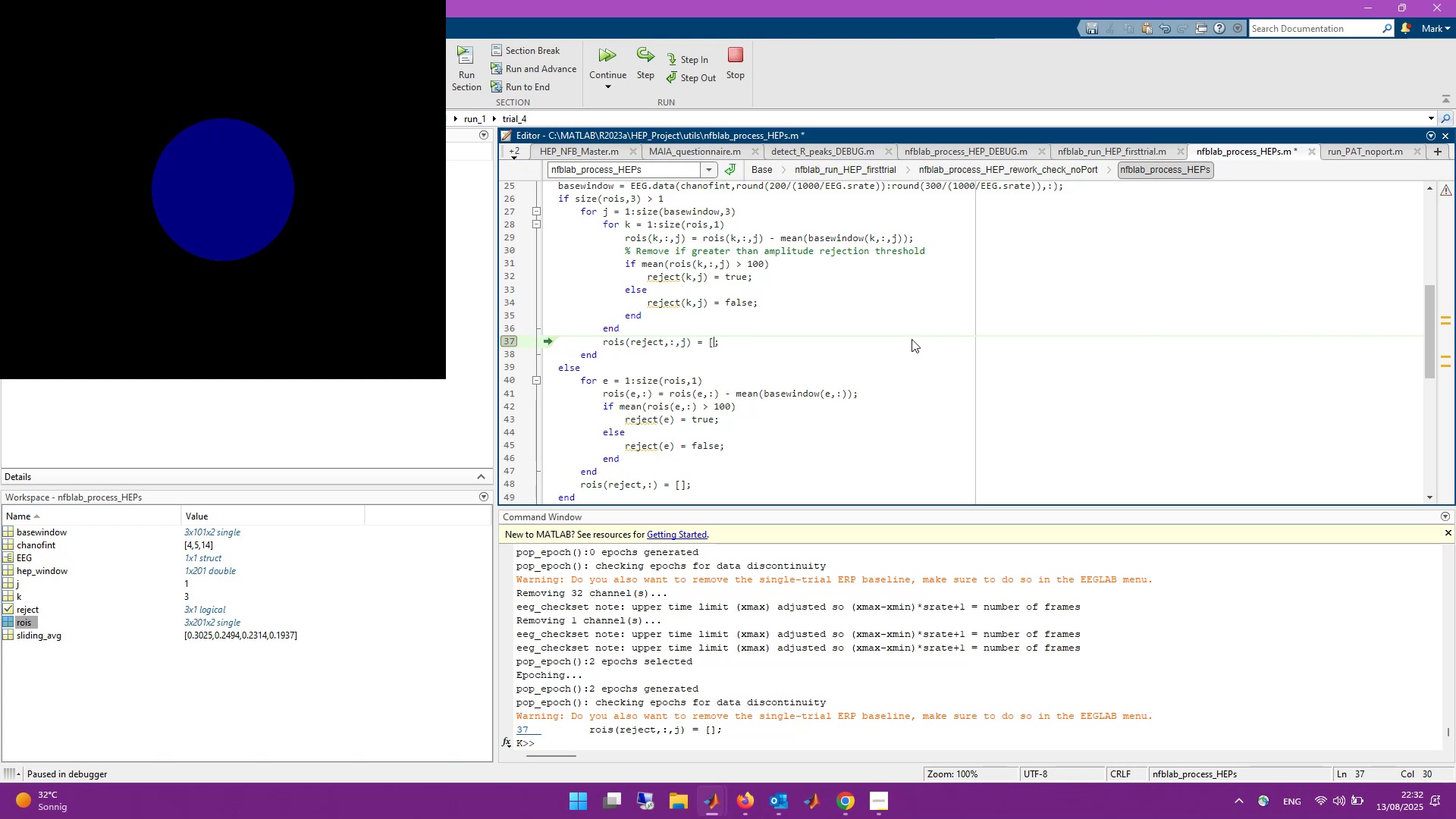 
key(Backspace)
 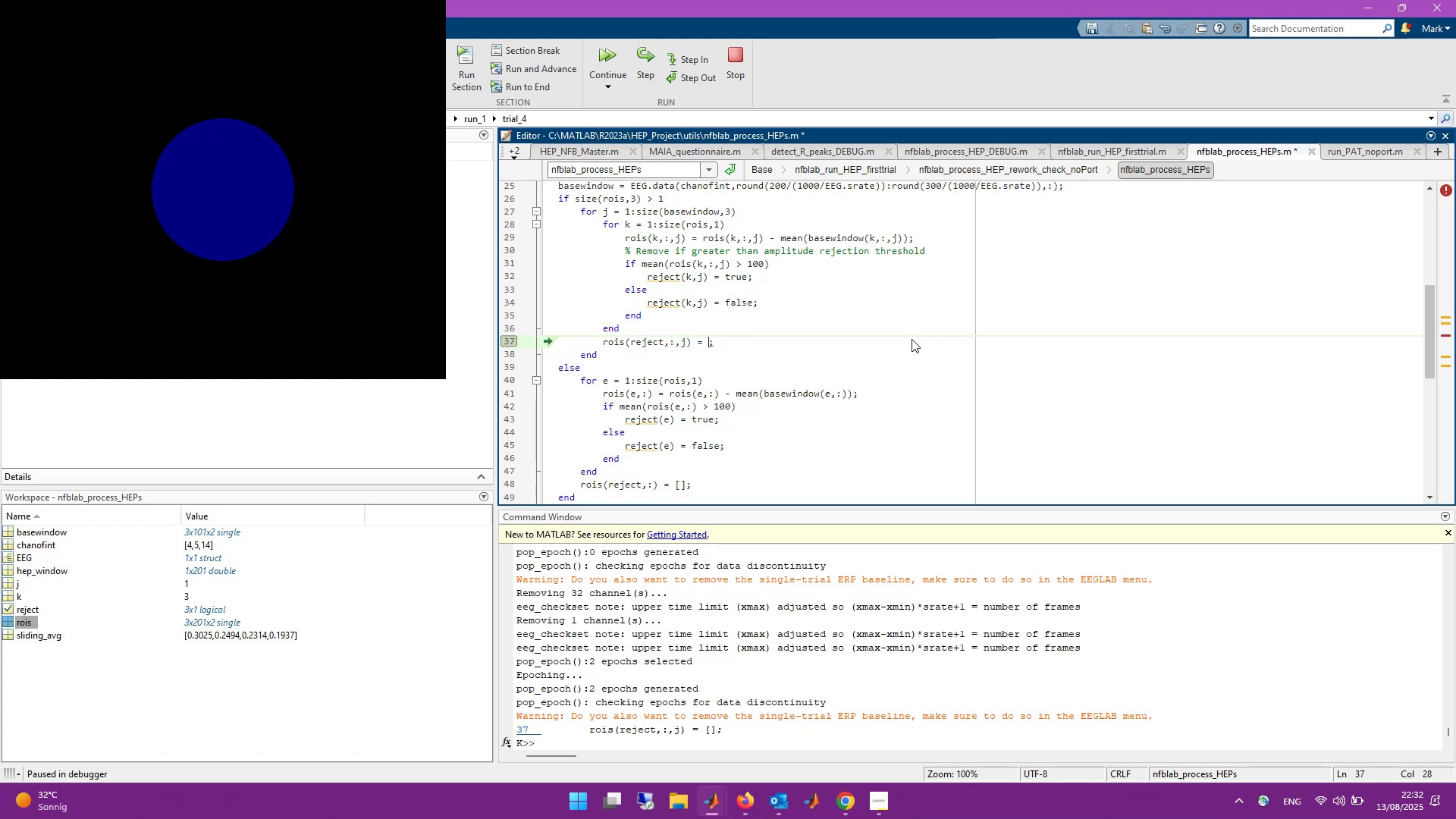 
scroll: coordinate [912, 339], scroll_direction: up, amount: 1.0
 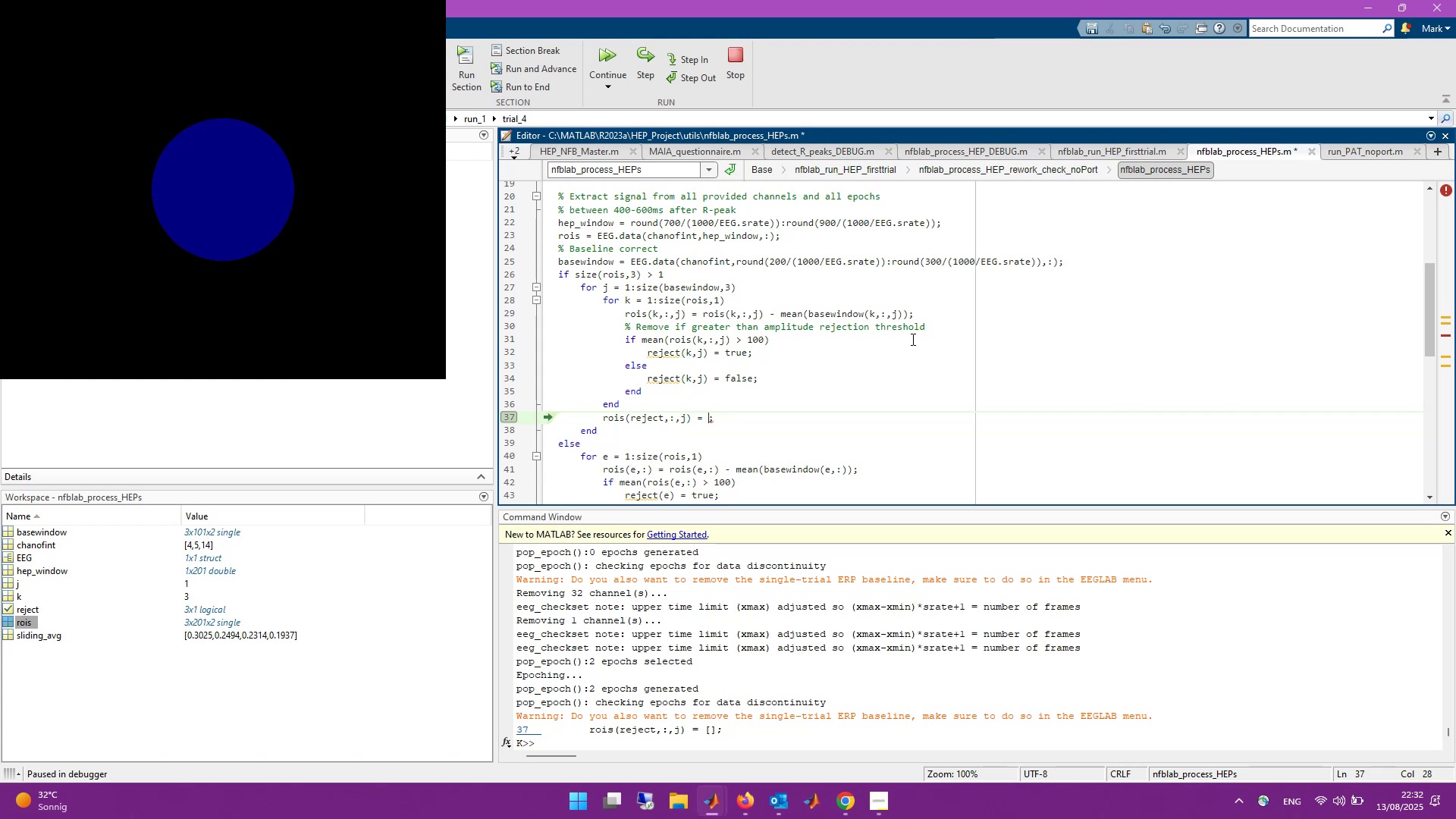 
wait(9.97)
 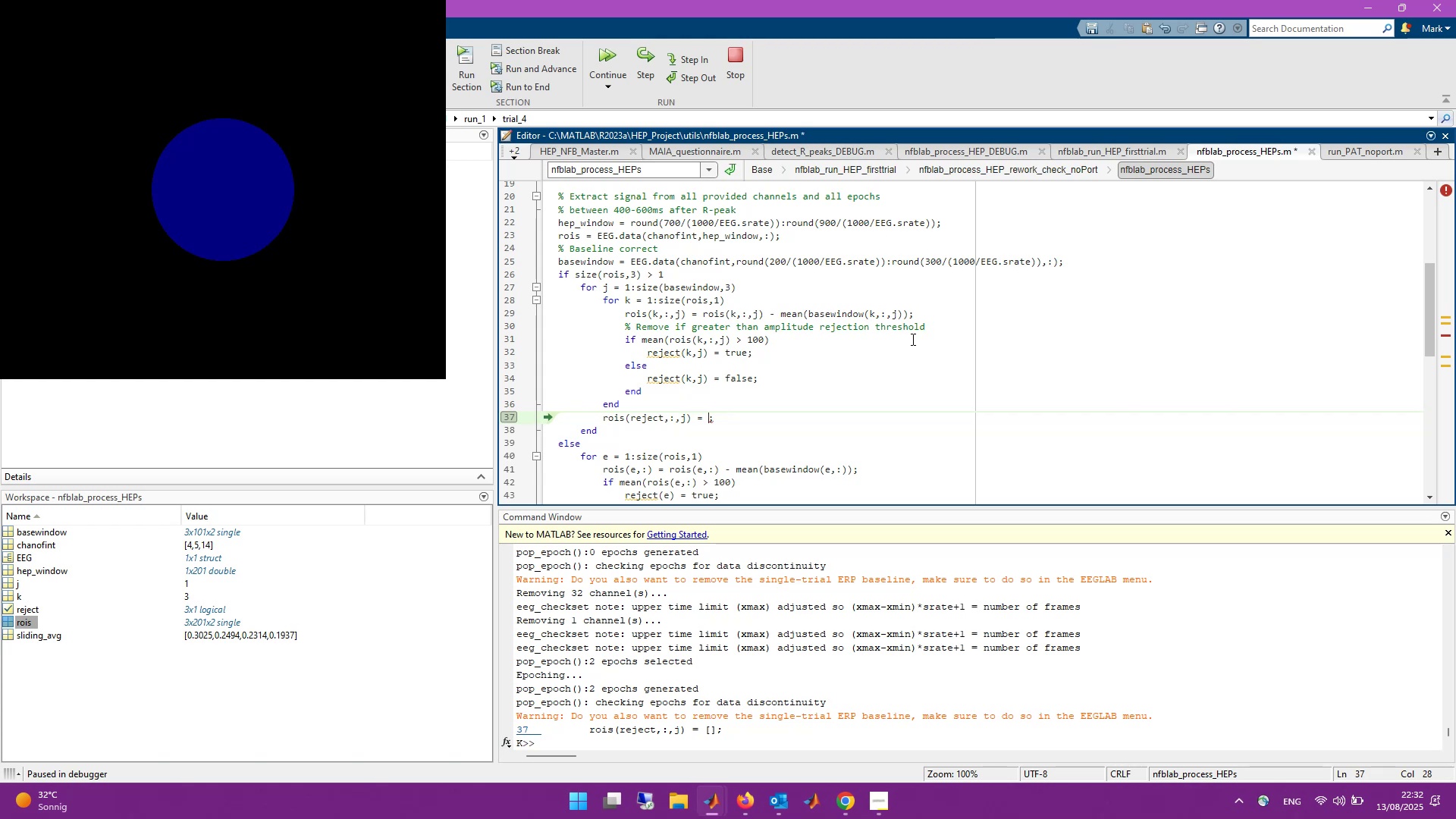 
scroll: coordinate [742, 428], scroll_direction: down, amount: 9.0
 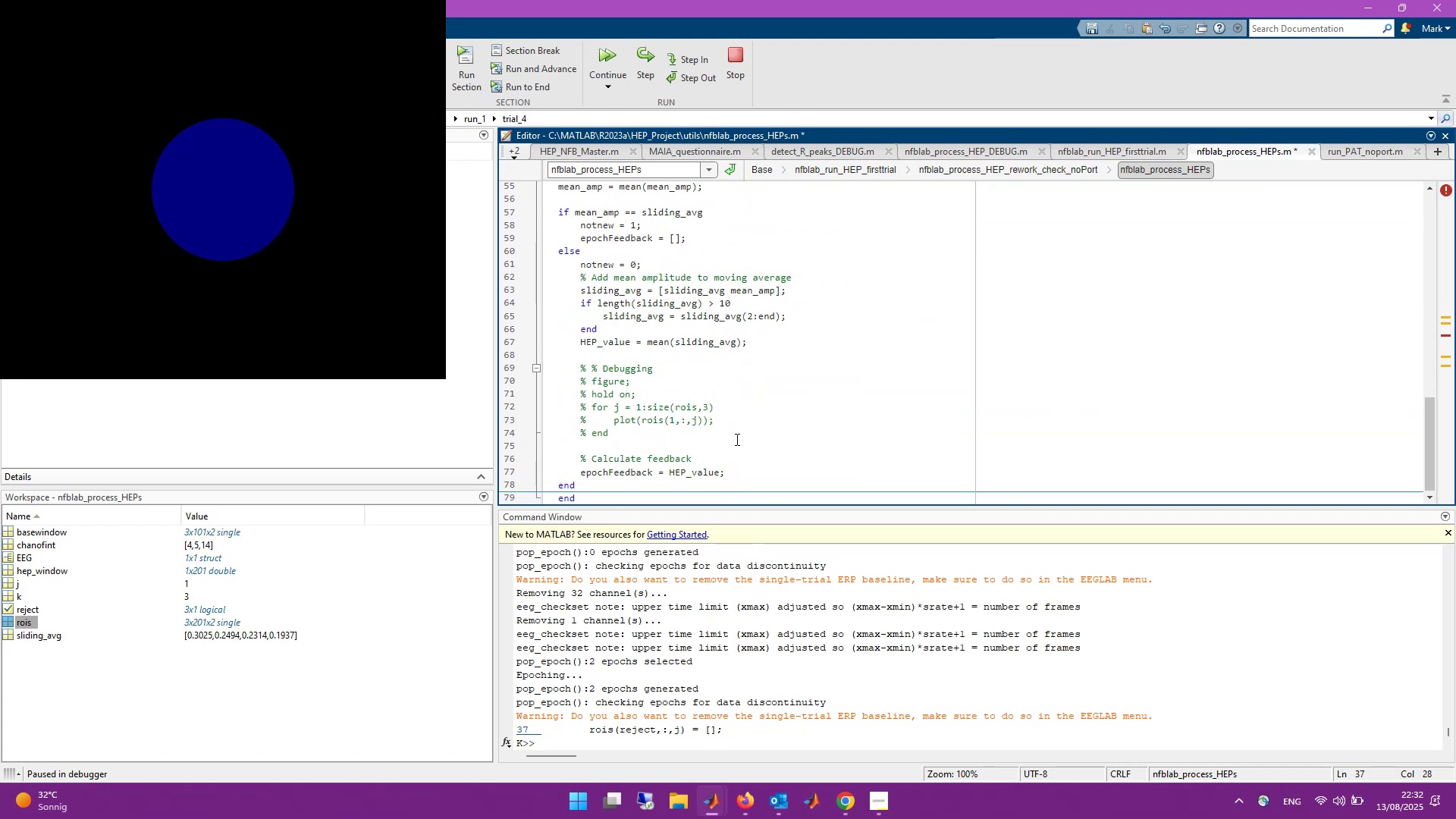 
scroll: coordinate [736, 439], scroll_direction: up, amount: 6.0
 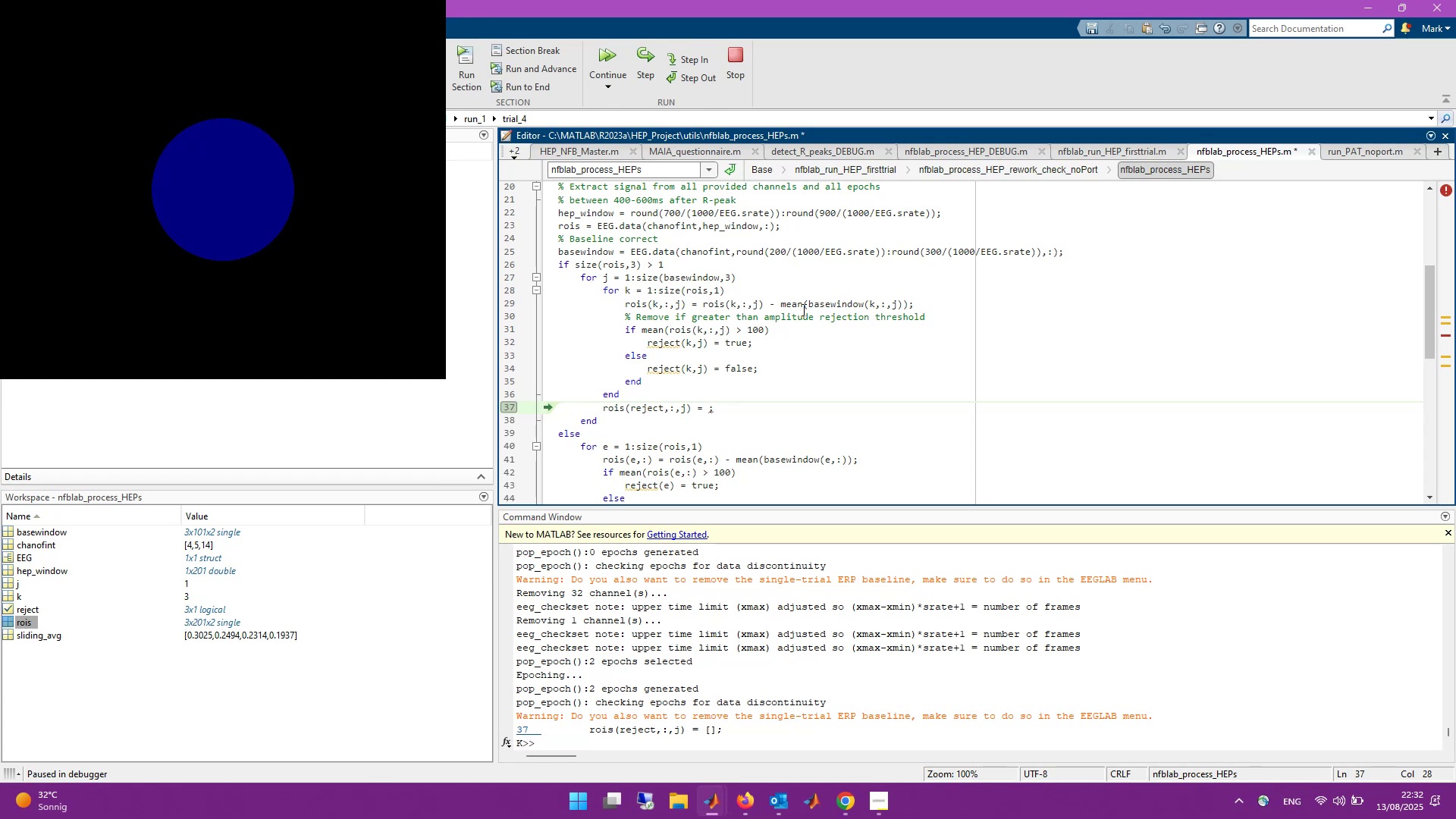 
wait(20.18)
 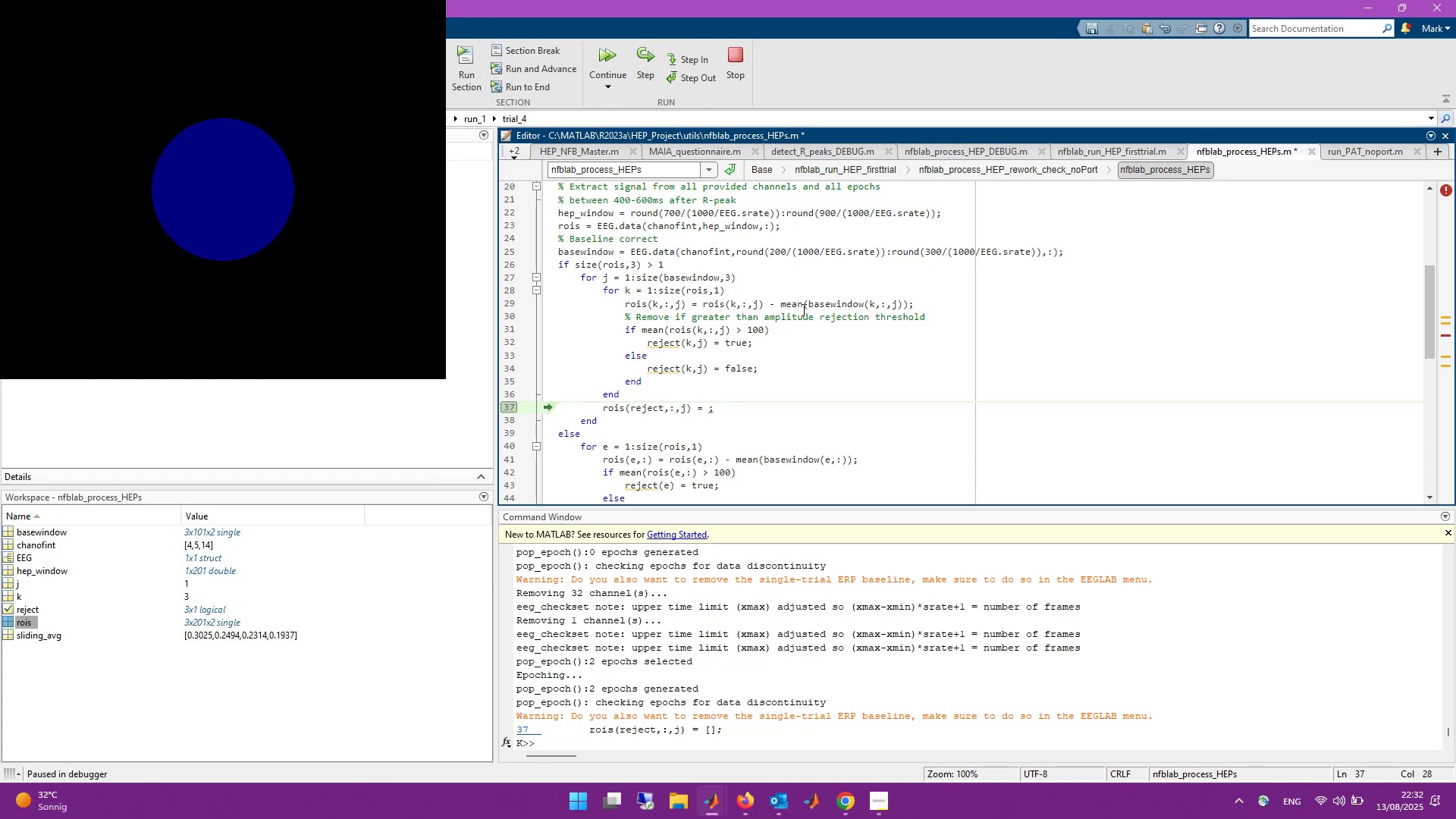 
scroll: coordinate [896, 366], scroll_direction: up, amount: 1.0
 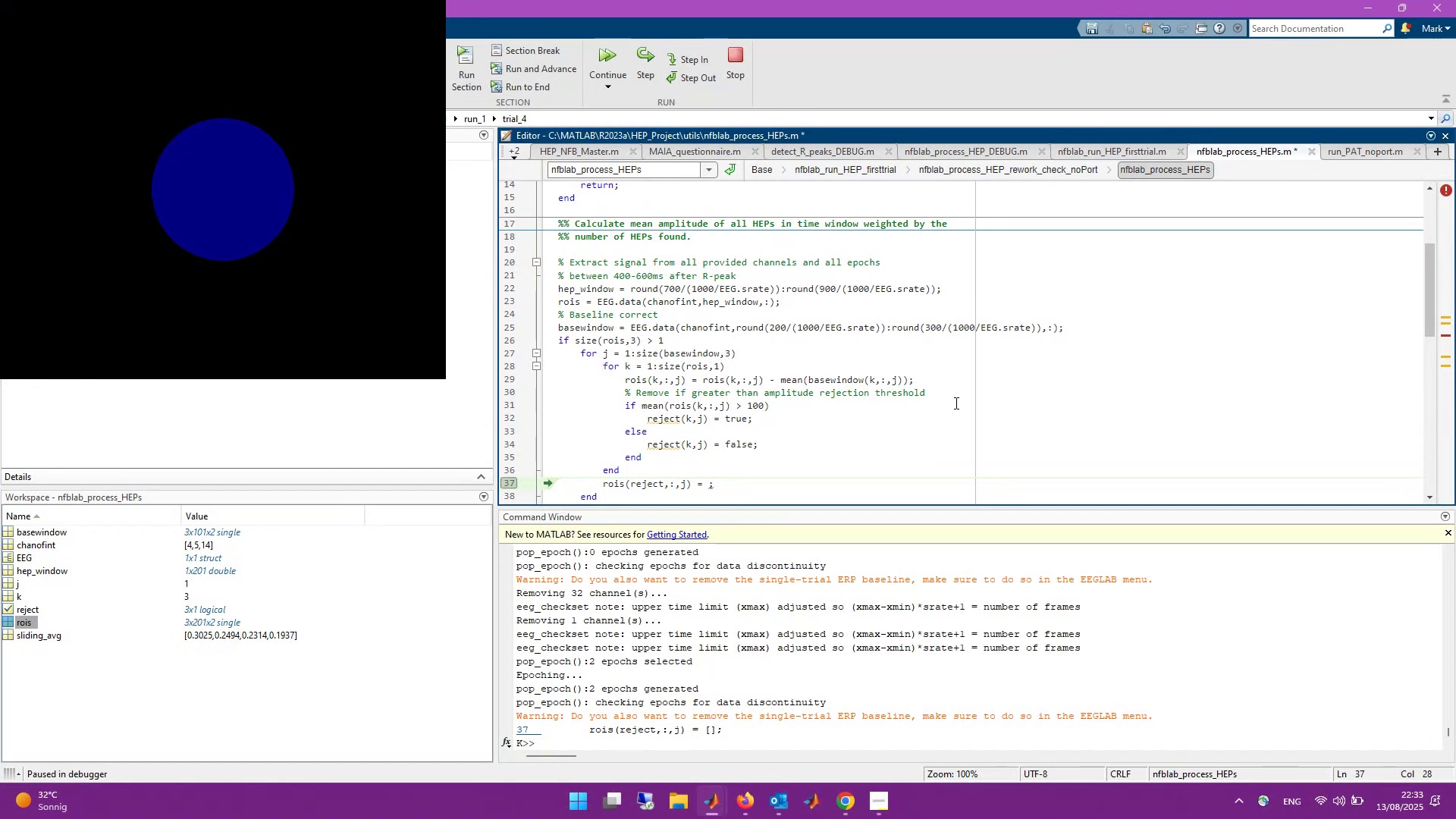 
wait(7.62)
 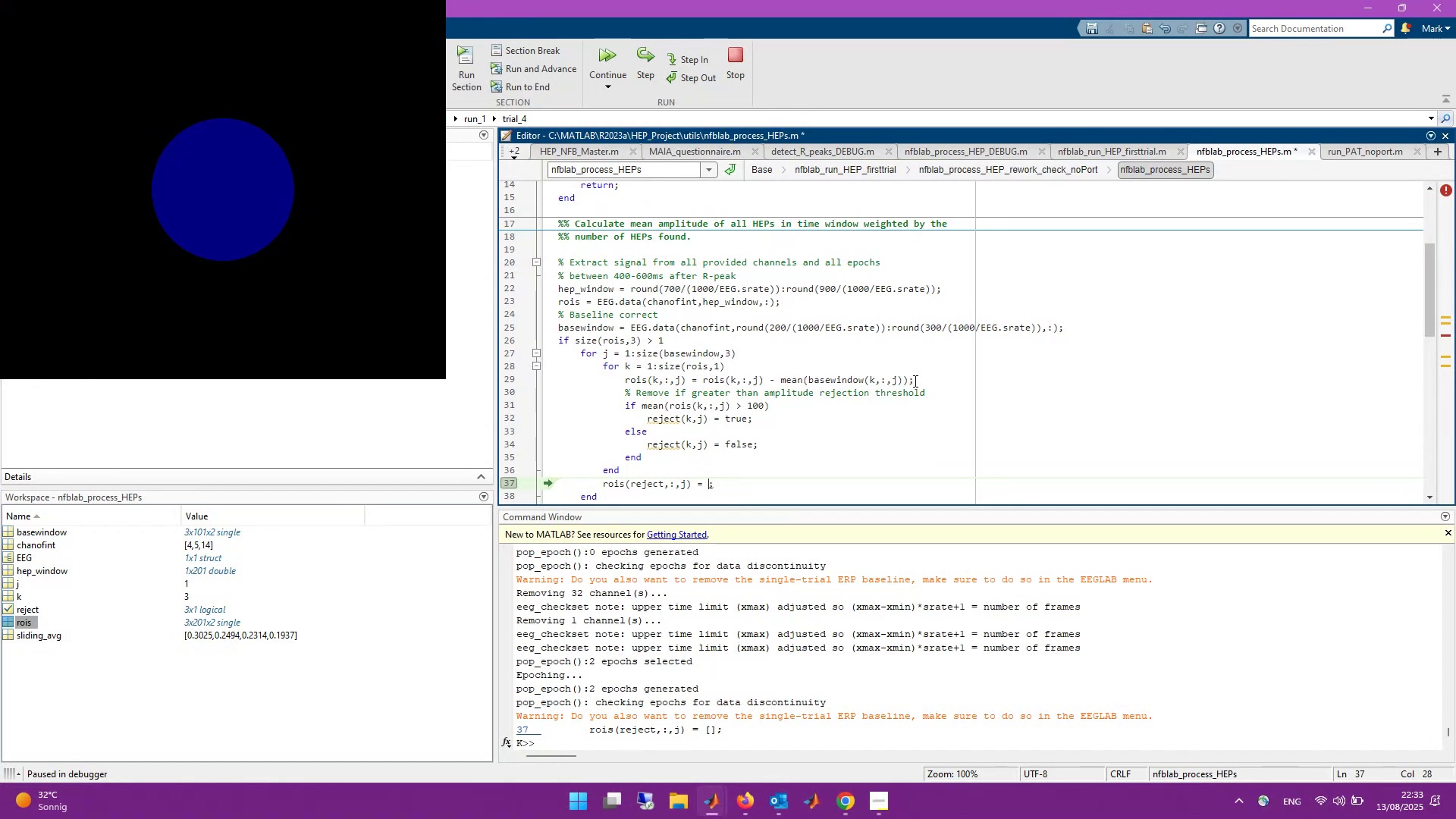 
key(J)
 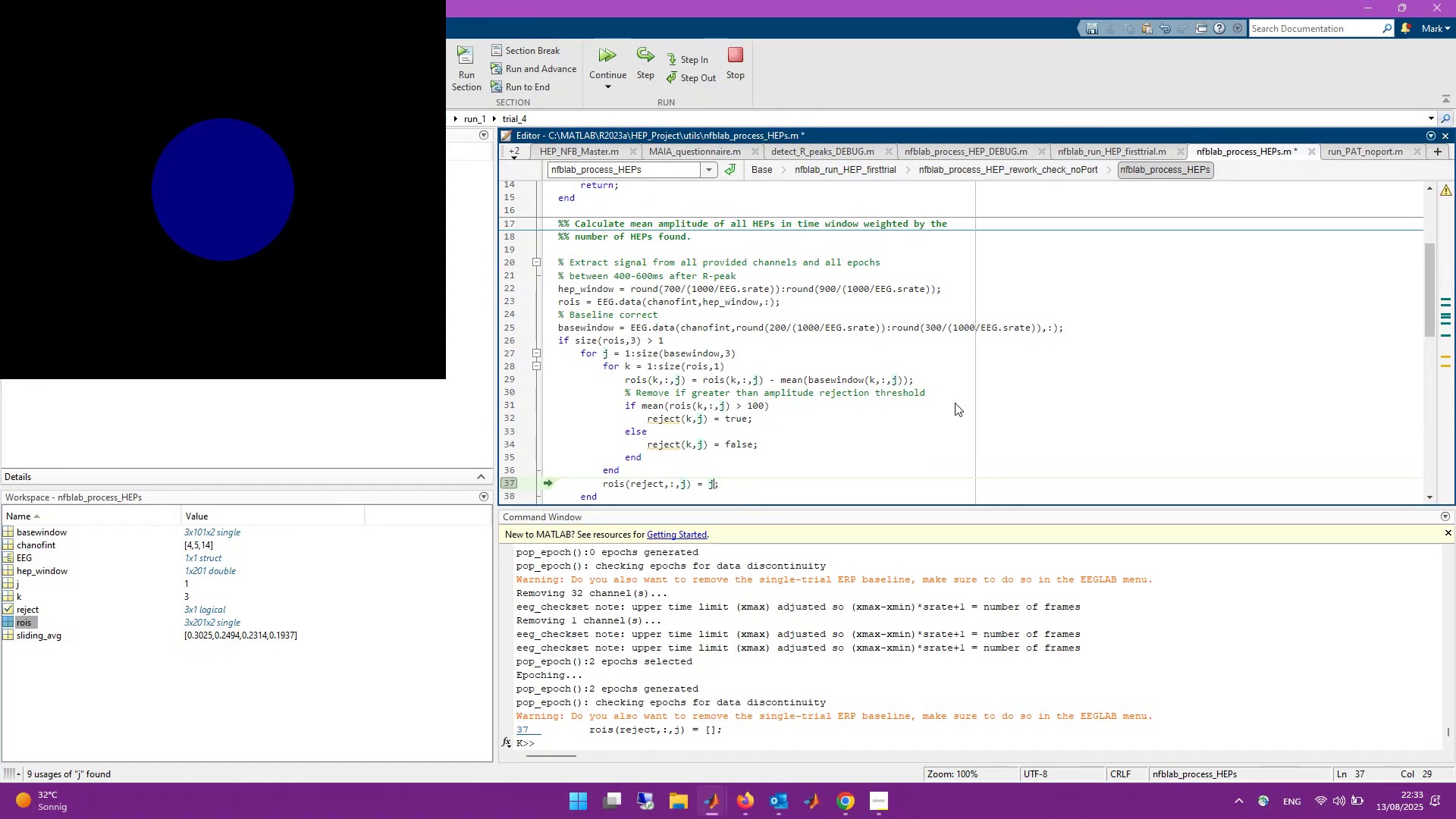 
key(Backspace)
 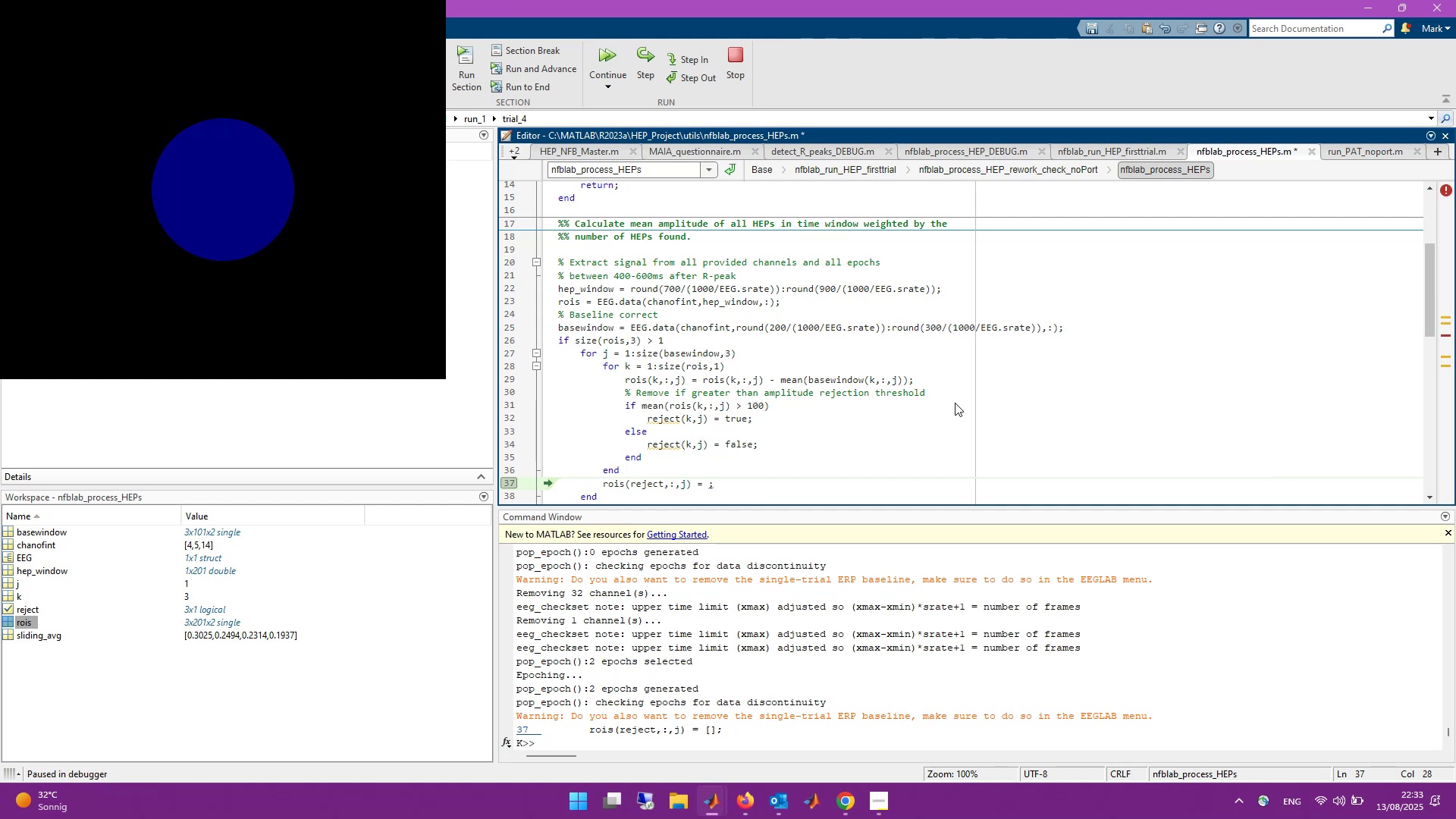 
scroll: coordinate [994, 557], scroll_direction: up, amount: 1.0
 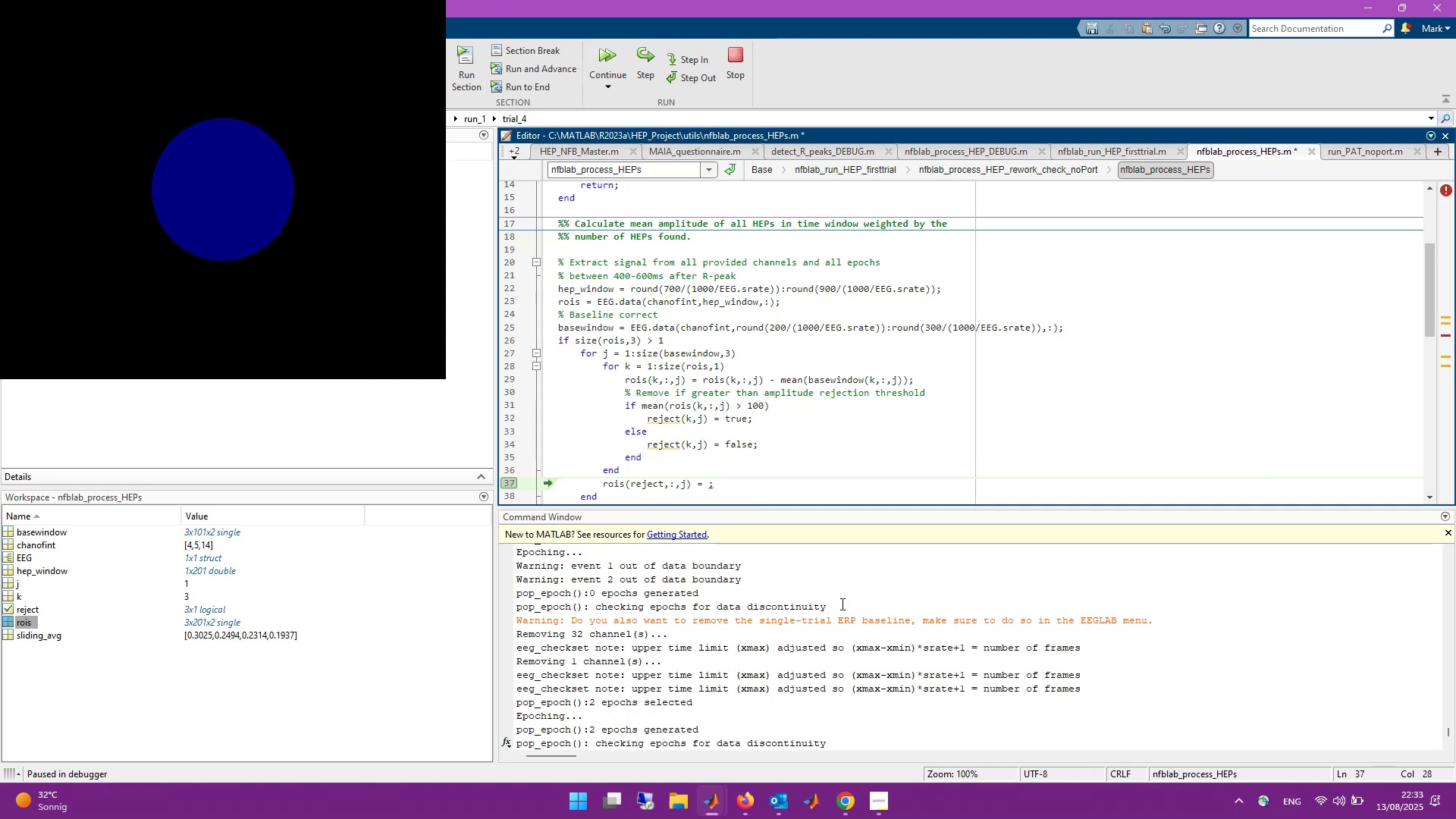 
scroll: coordinate [678, 325], scroll_direction: down, amount: 7.0
 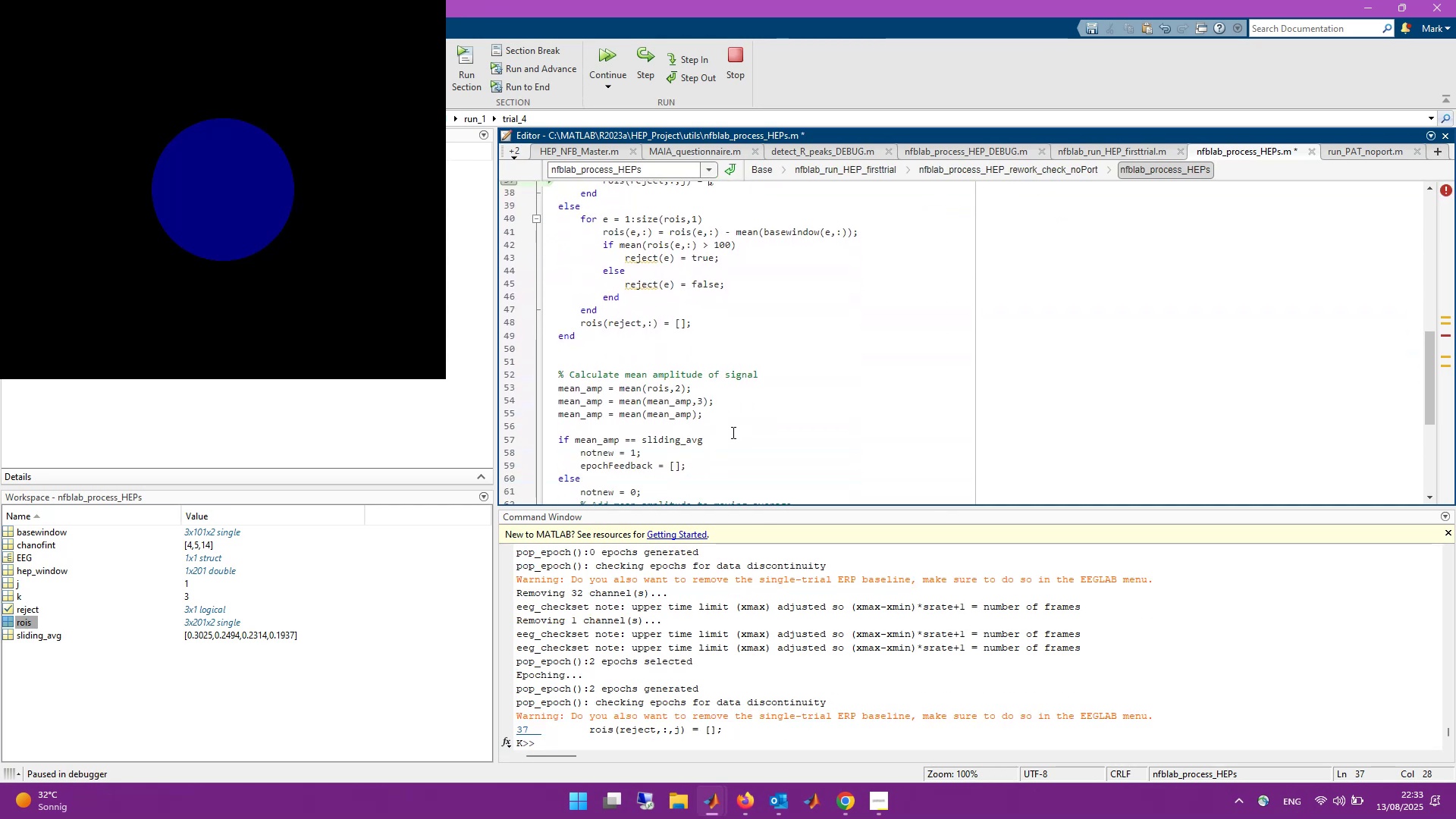 
wait(6.0)
 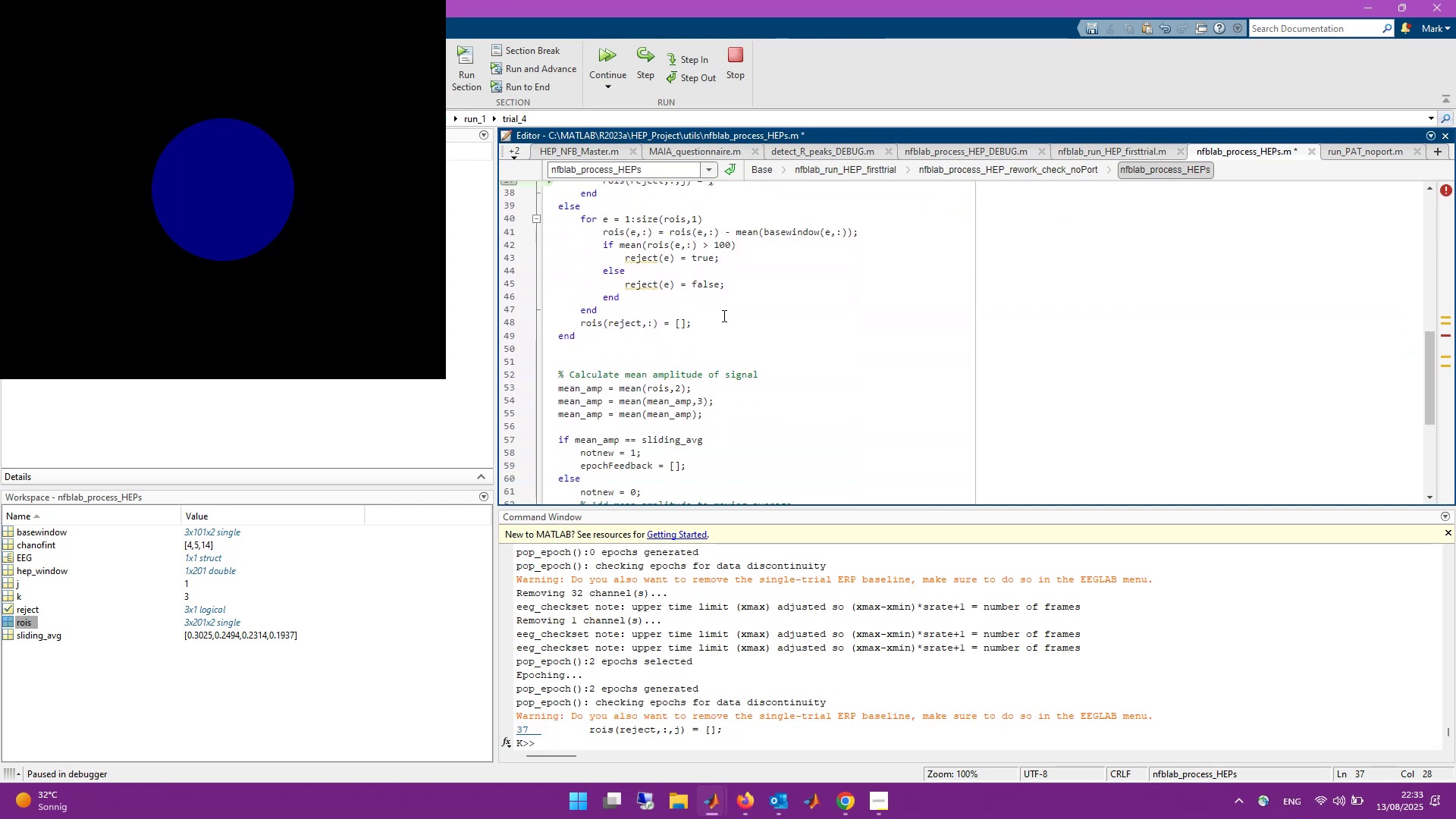 
scroll: coordinate [731, 434], scroll_direction: up, amount: 2.0
 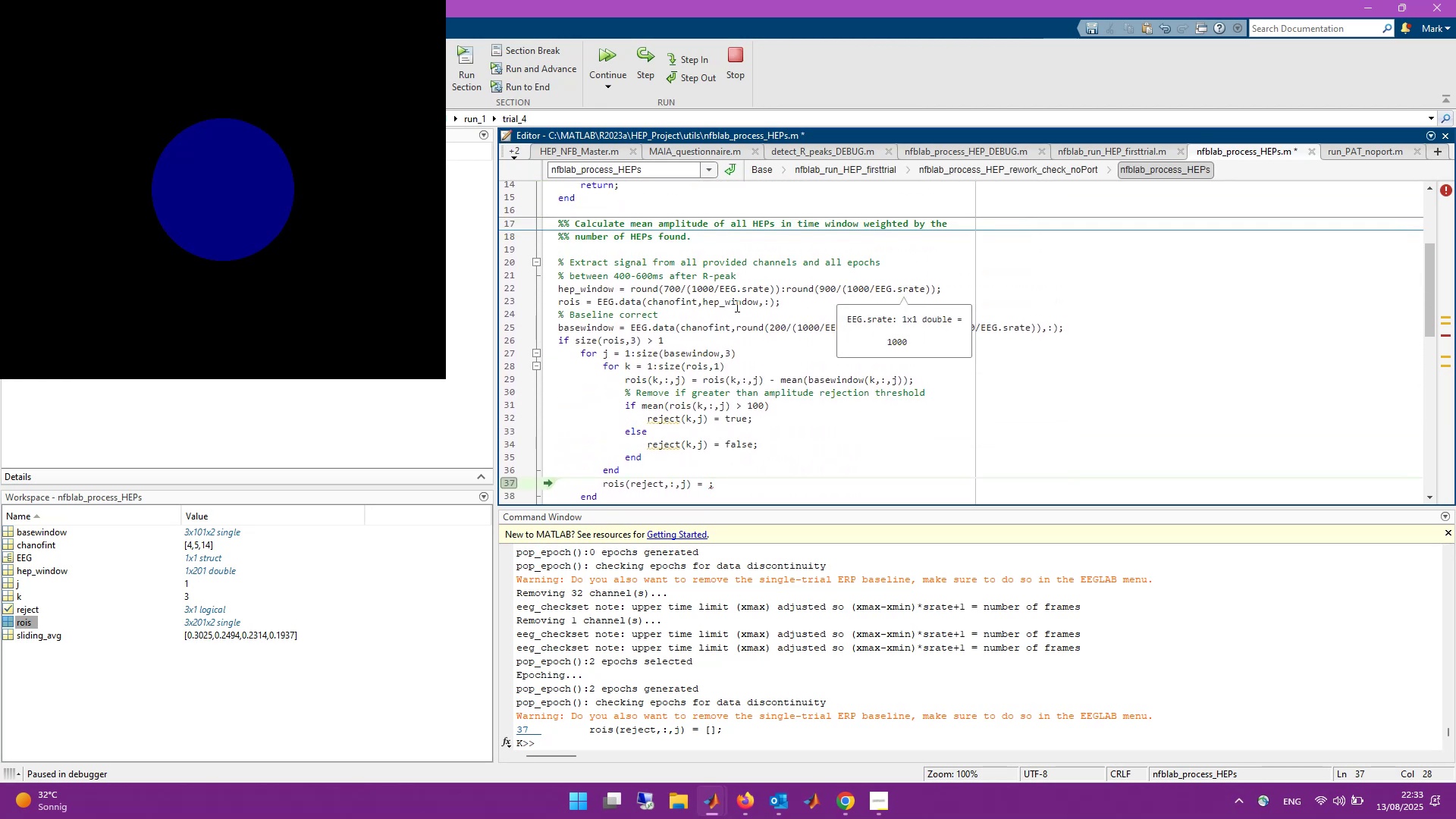 
wait(8.75)
 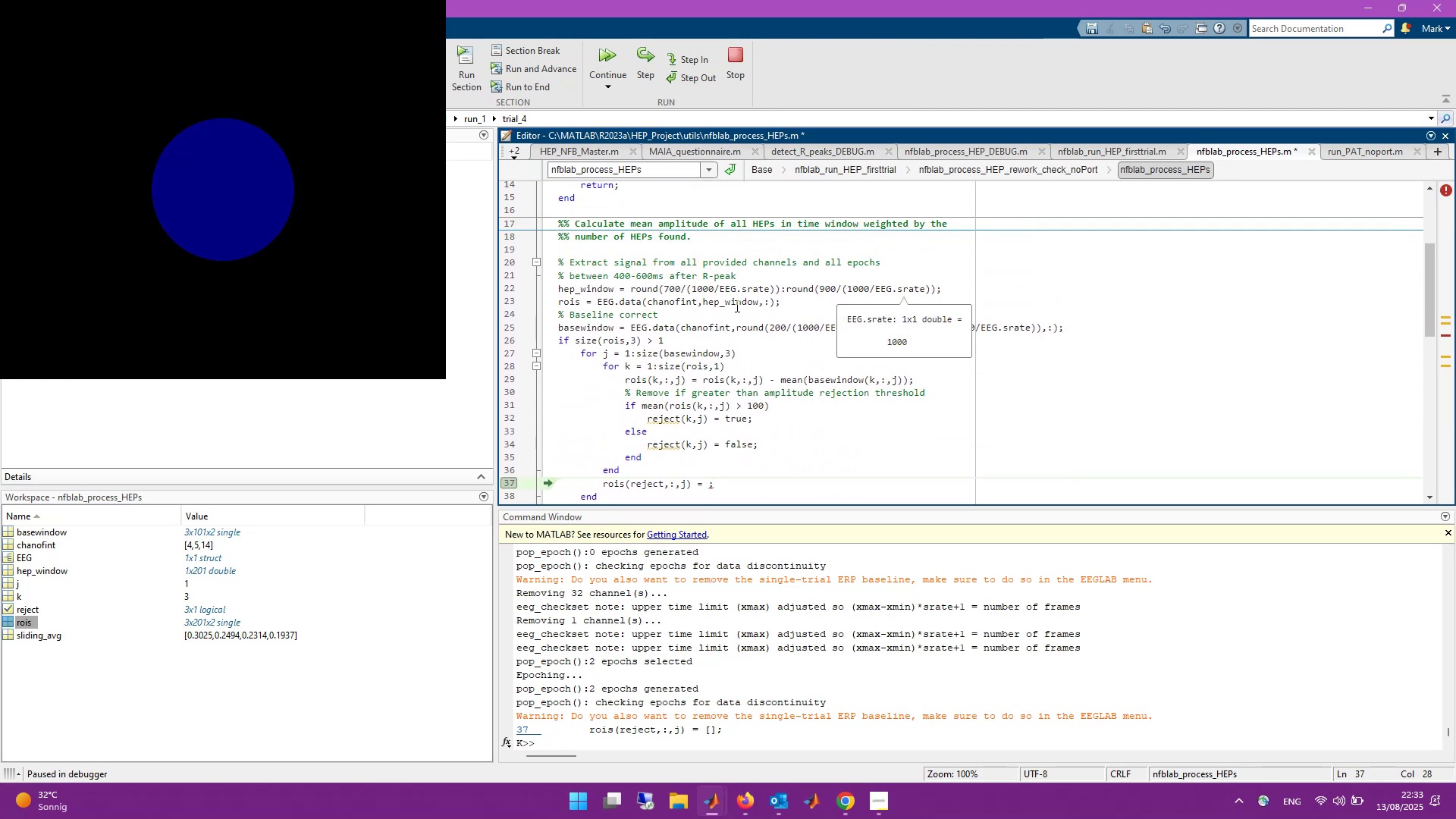 
scroll: coordinate [768, 305], scroll_direction: up, amount: 1.0
 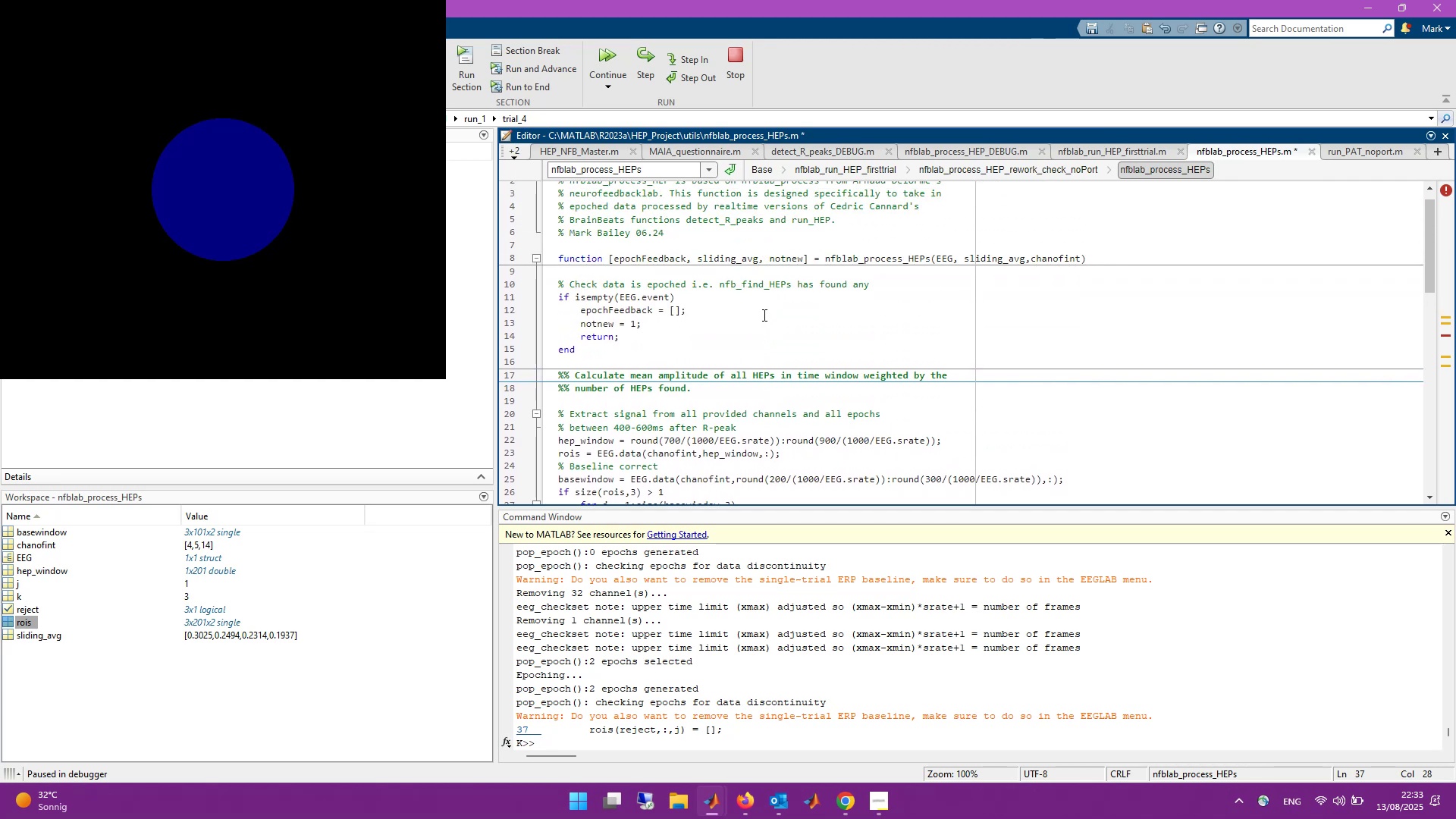 
wait(9.03)
 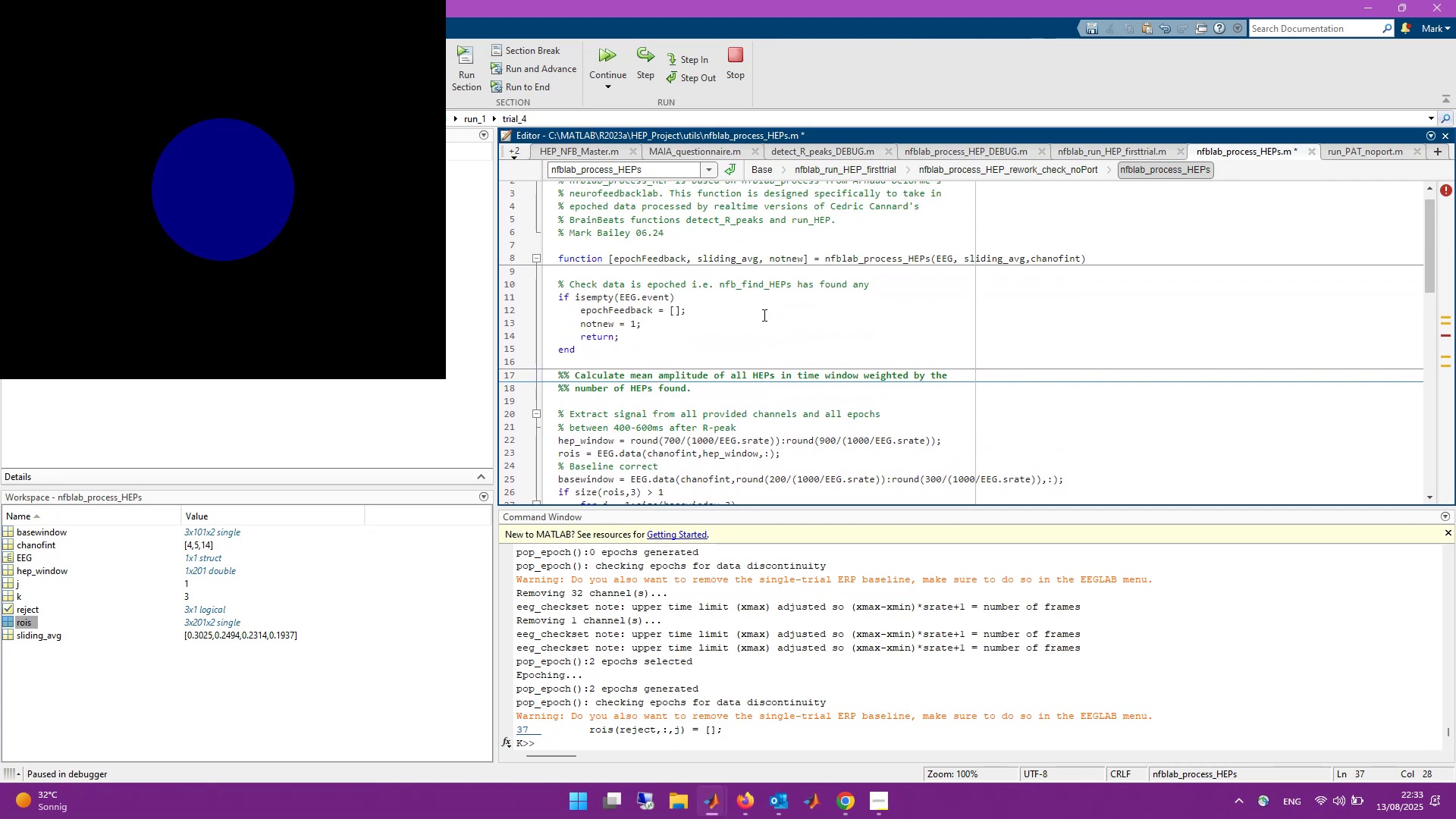 
left_click([728, 738])
 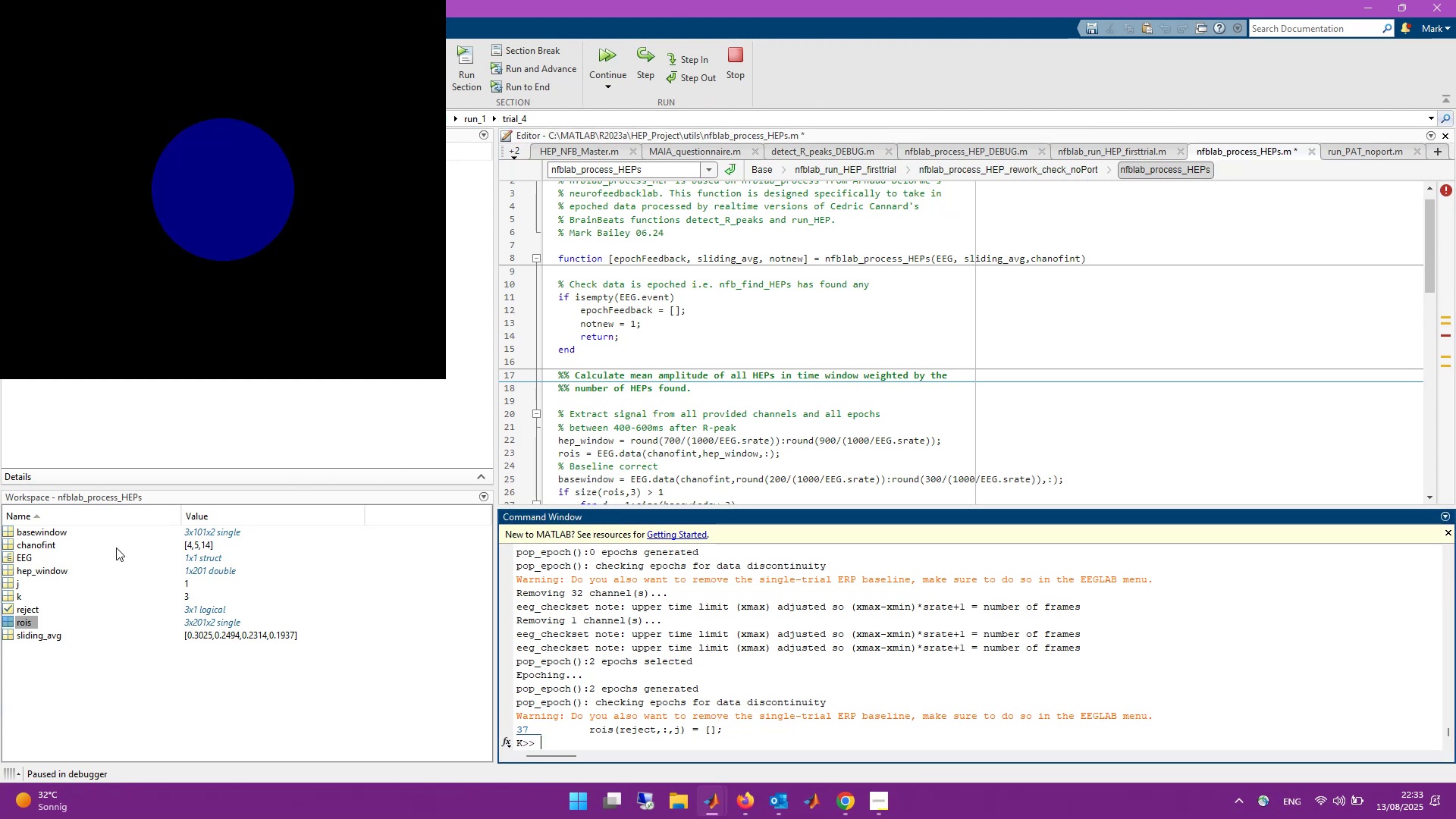 
double_click([21, 558])
 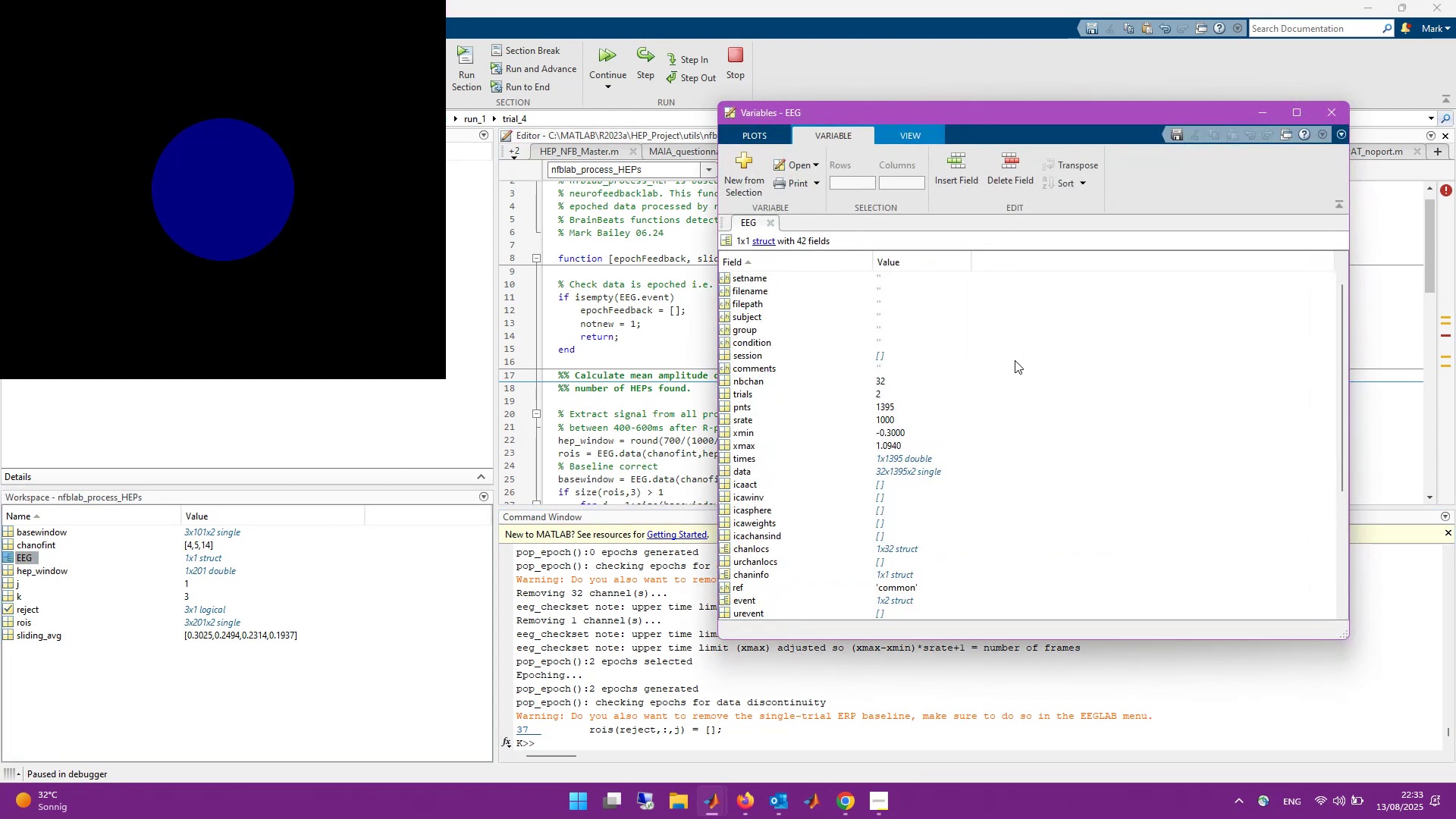 
scroll: coordinate [1013, 373], scroll_direction: down, amount: 2.0
 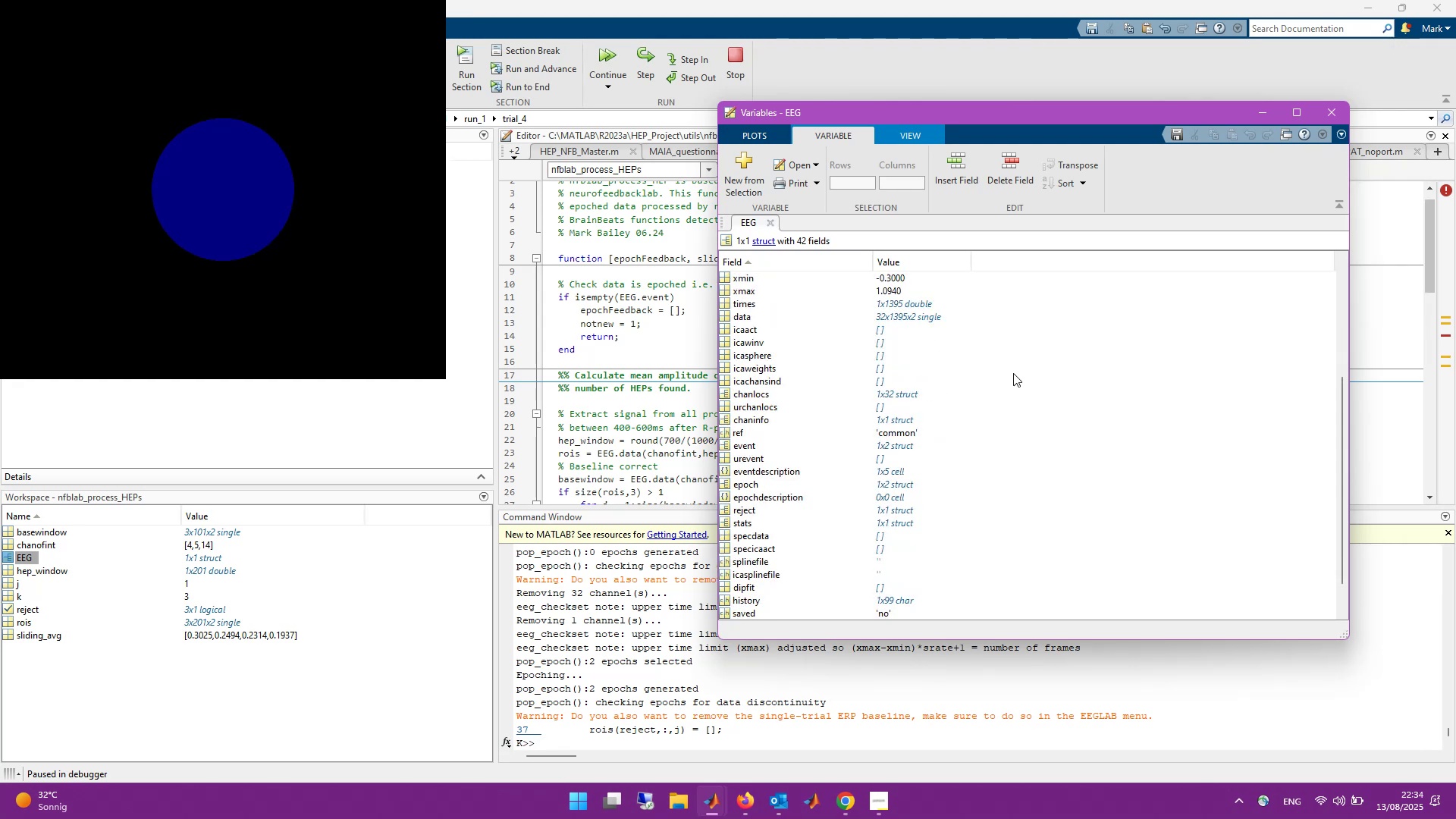 
wait(9.88)
 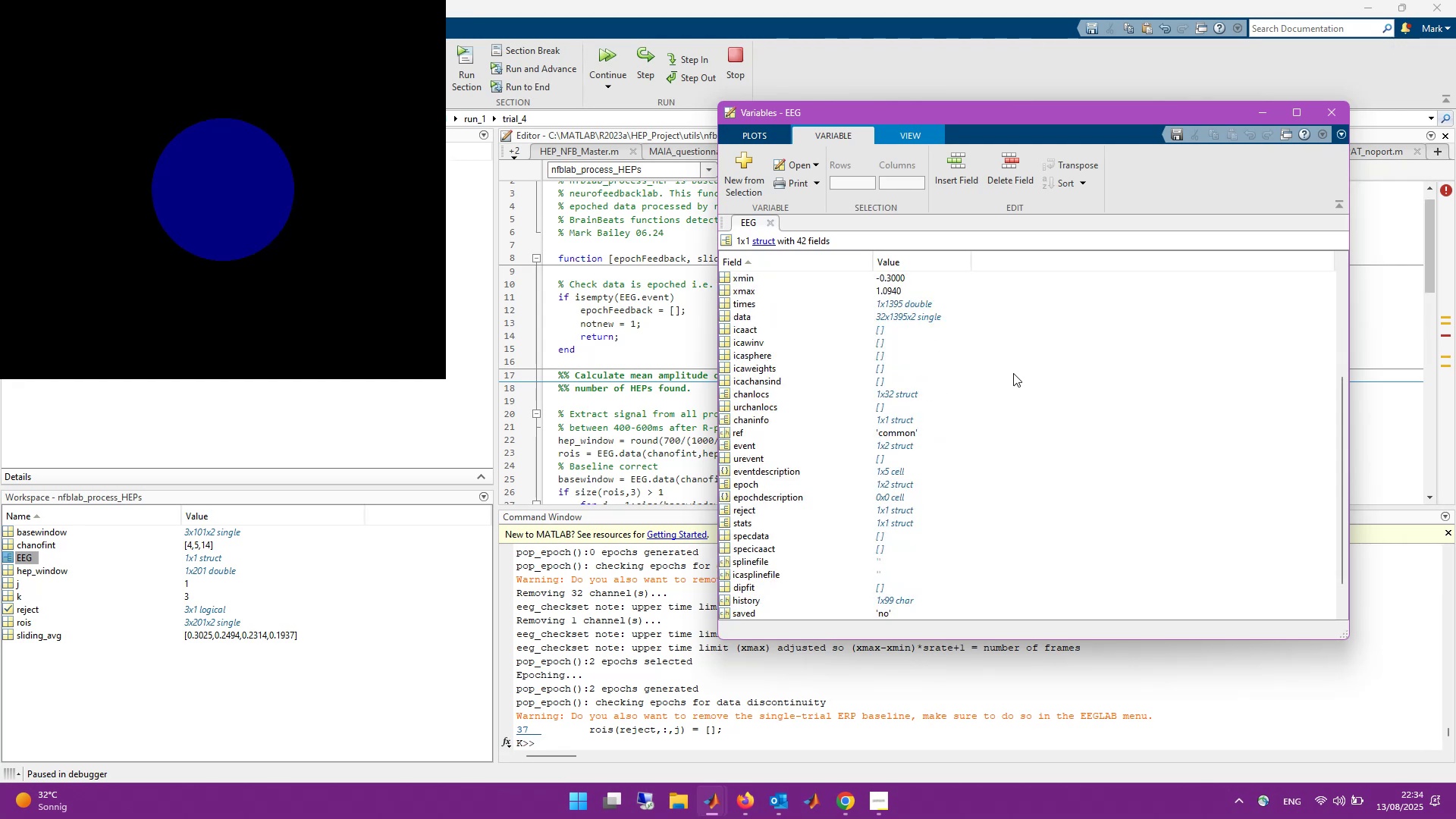 
scroll: coordinate [1013, 373], scroll_direction: down, amount: 1.0
 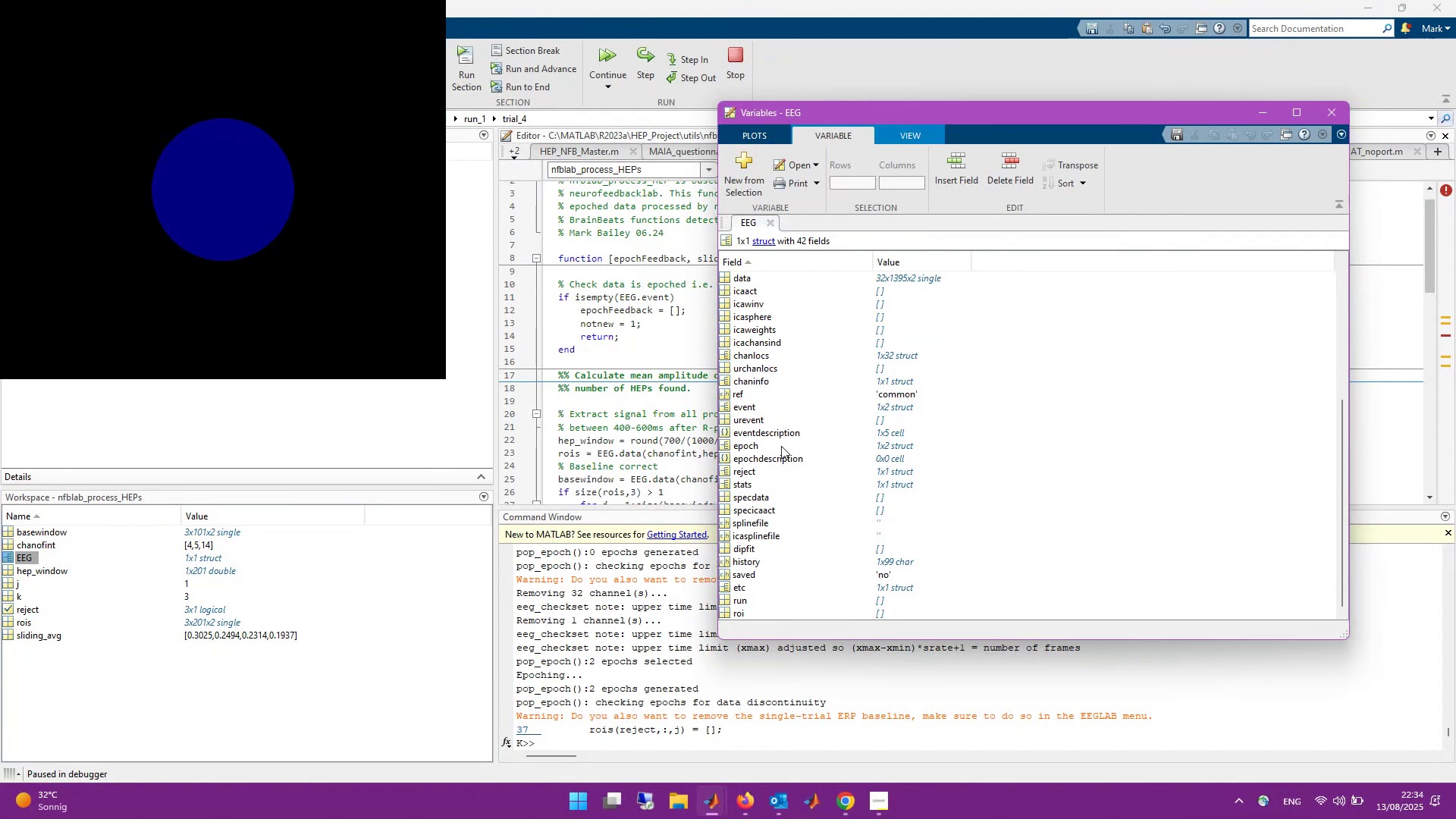 
scroll: coordinate [748, 441], scroll_direction: up, amount: 2.0
 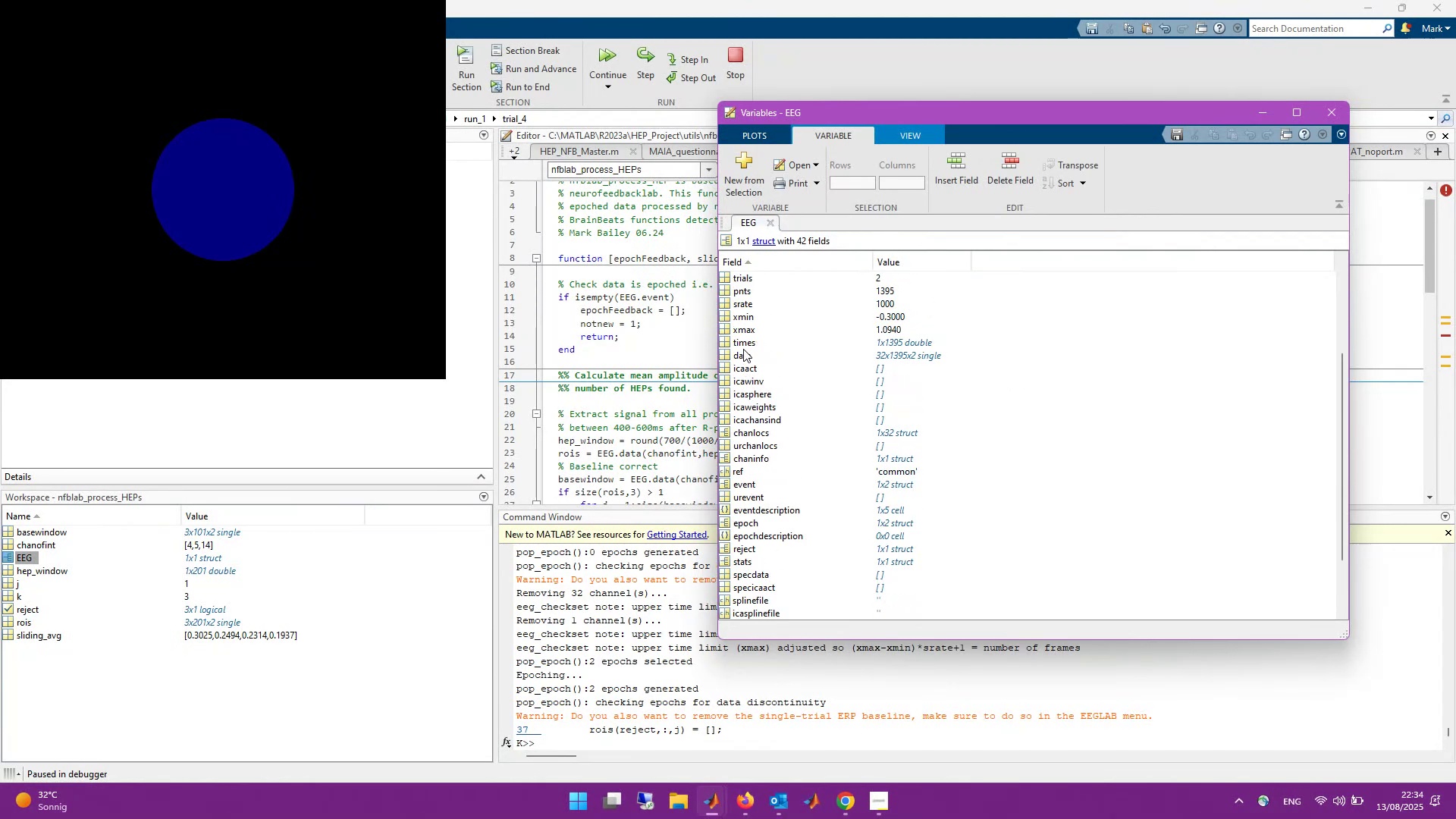 
double_click([745, 353])
 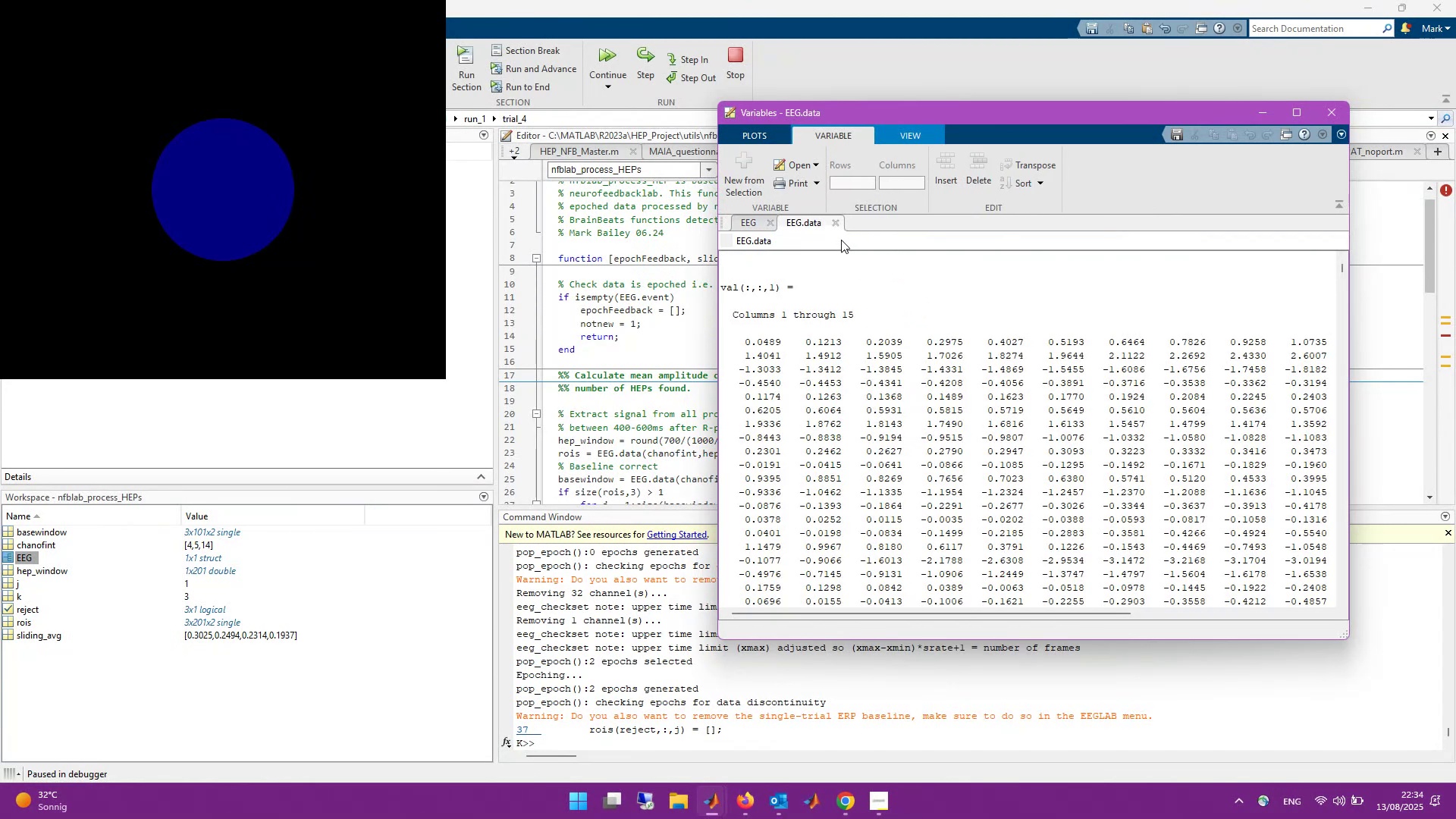 
left_click([835, 228])
 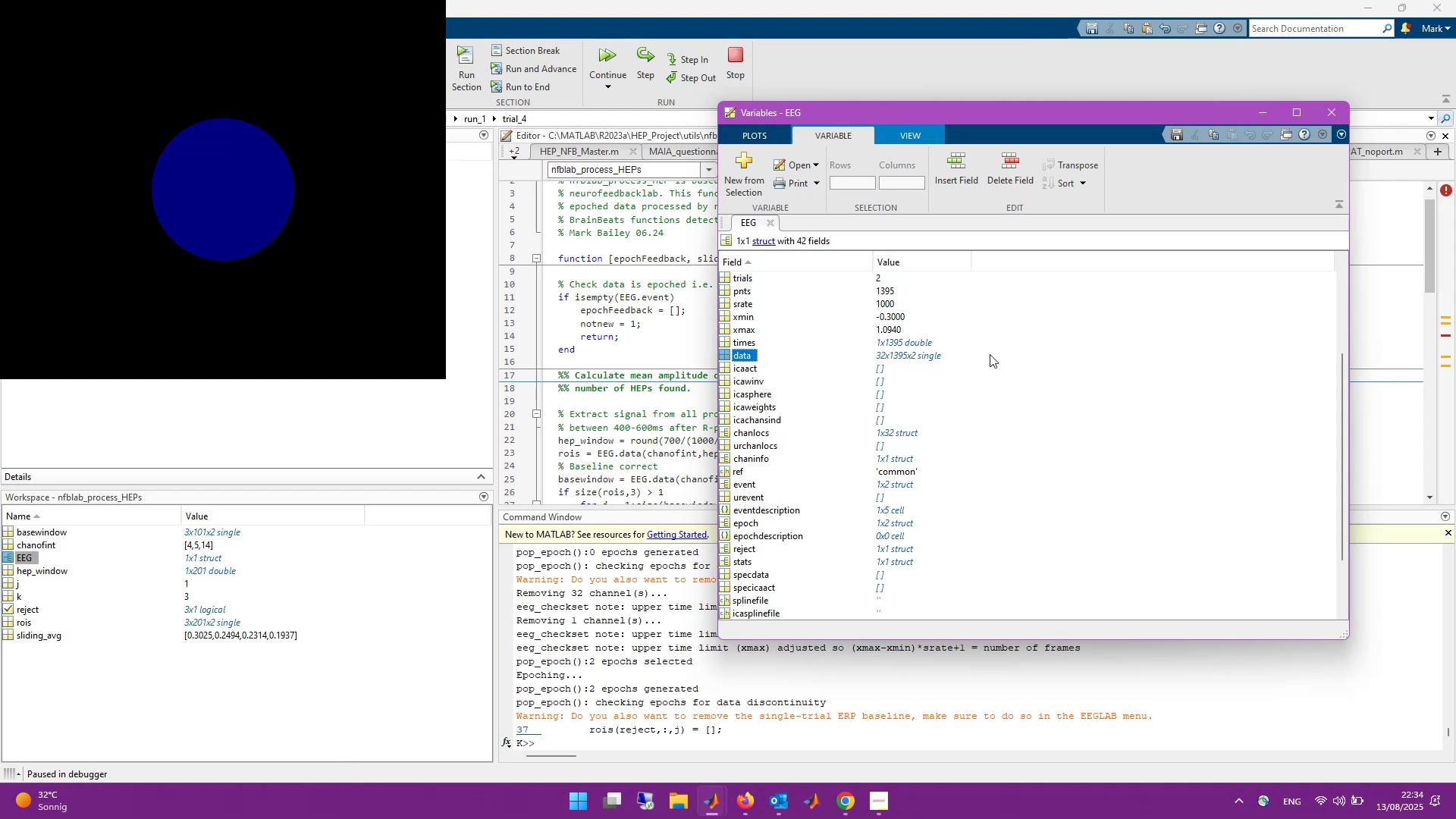 
left_click([1326, 116])
 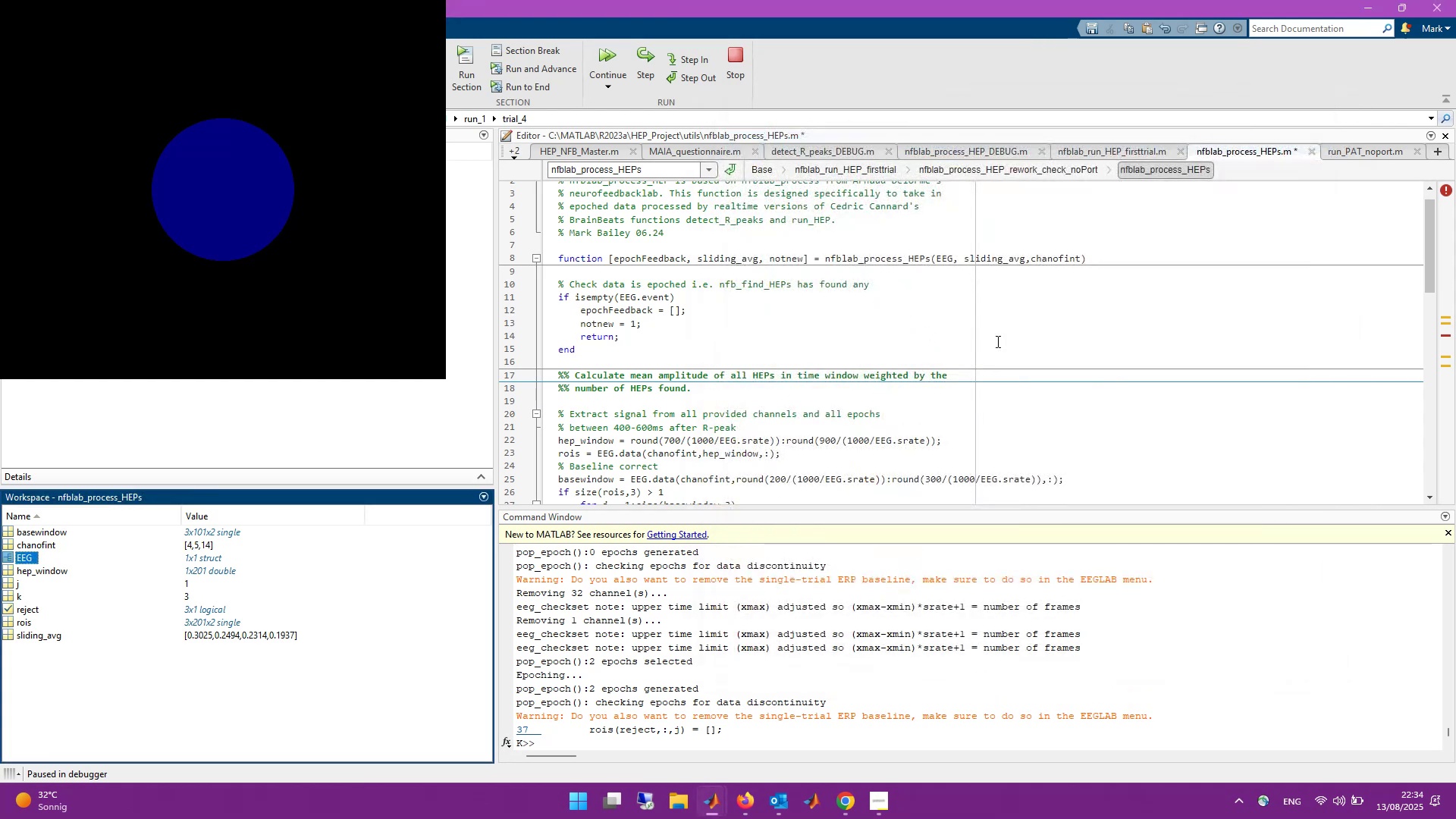 
scroll: coordinate [993, 342], scroll_direction: up, amount: 1.0
 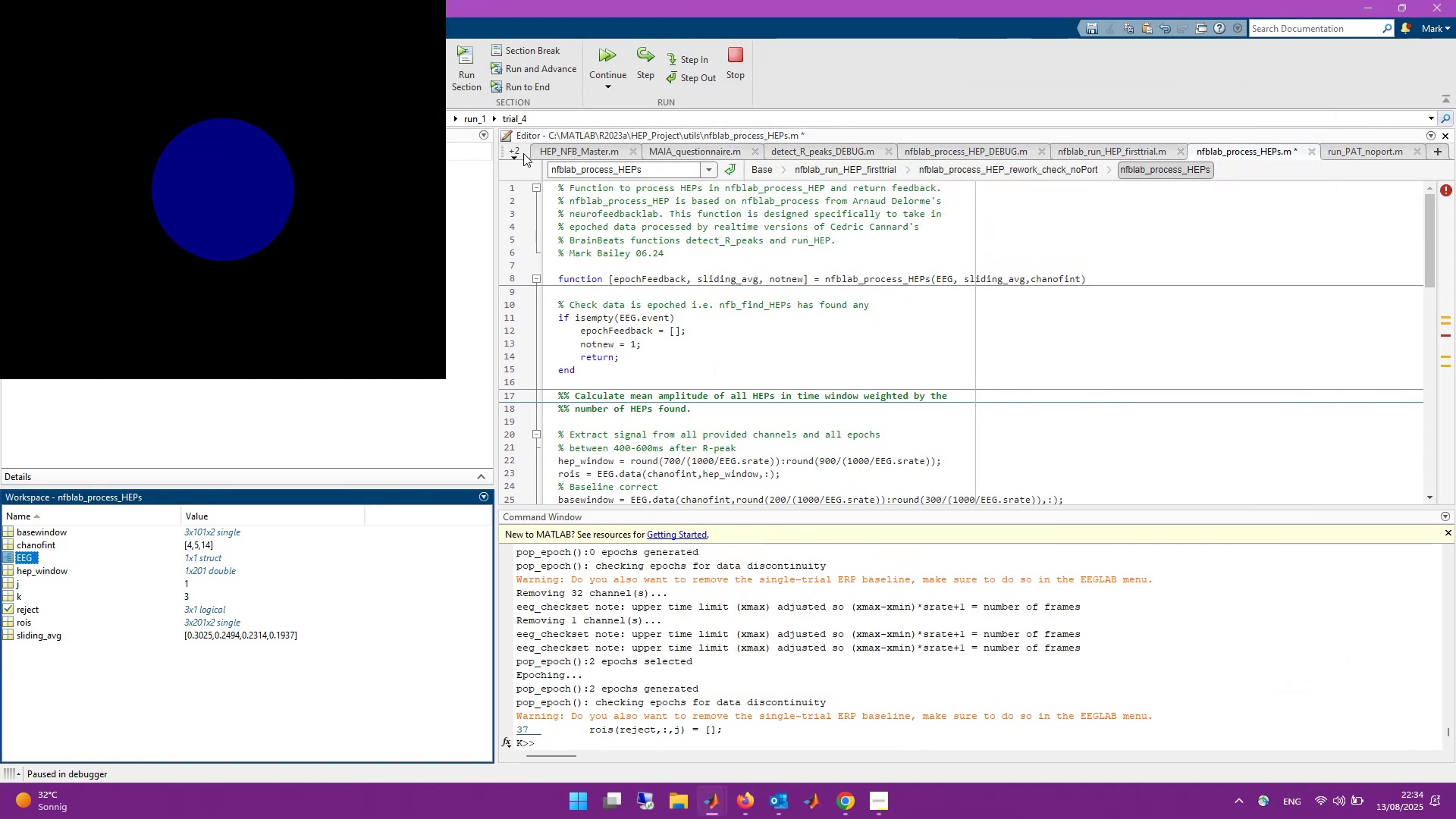 
wait(6.91)
 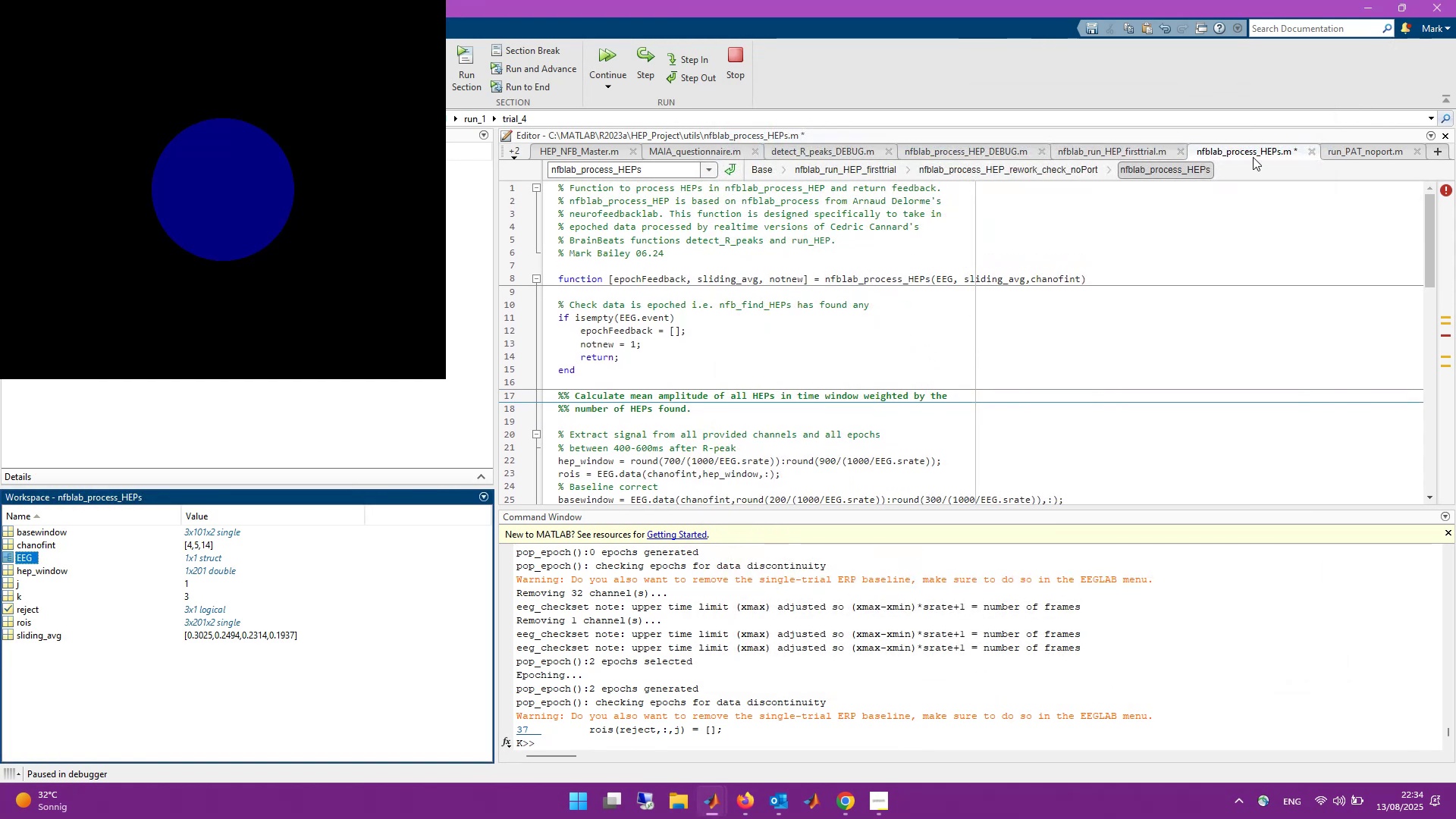 
left_click([522, 147])
 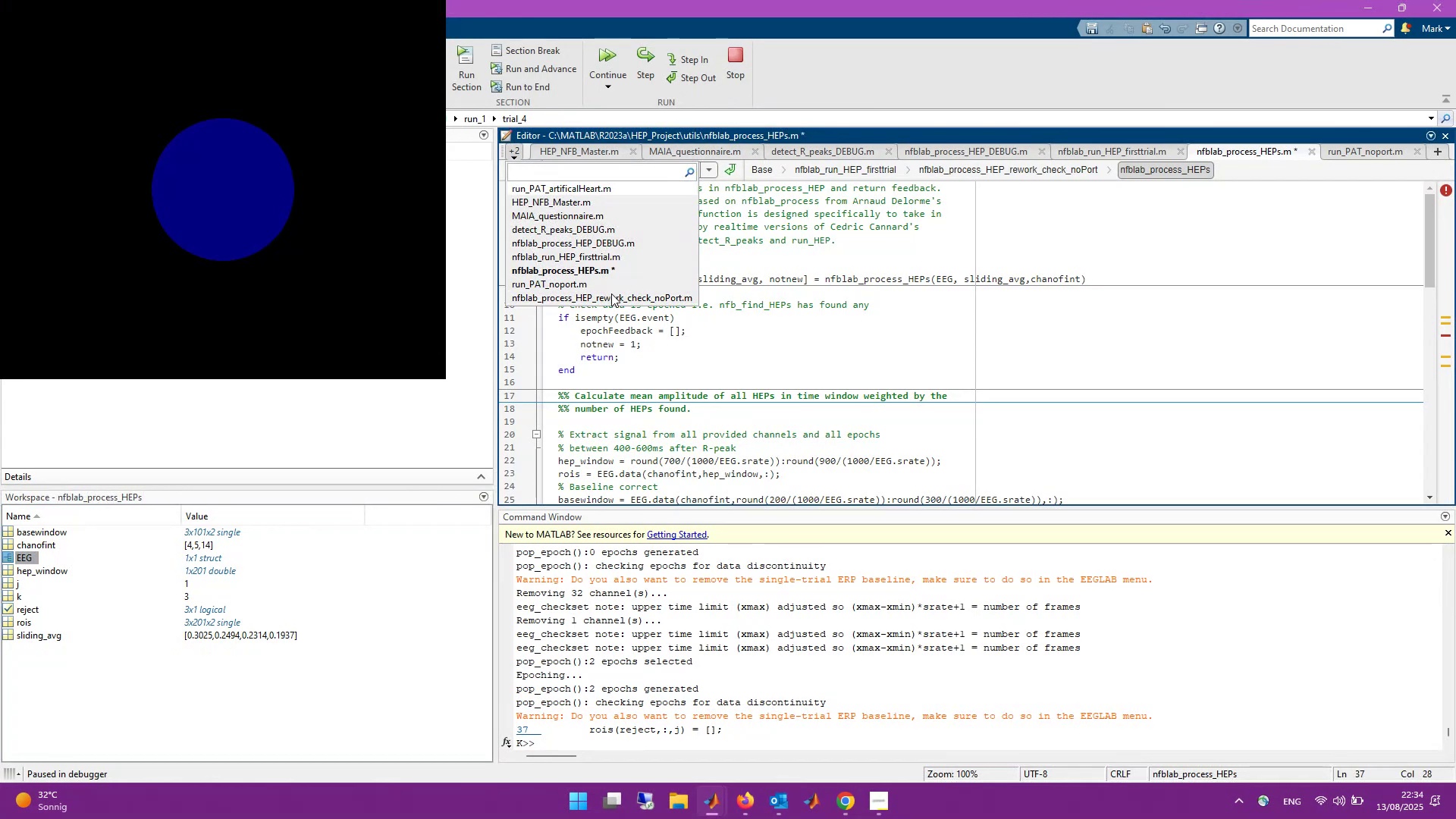 
left_click([615, 298])
 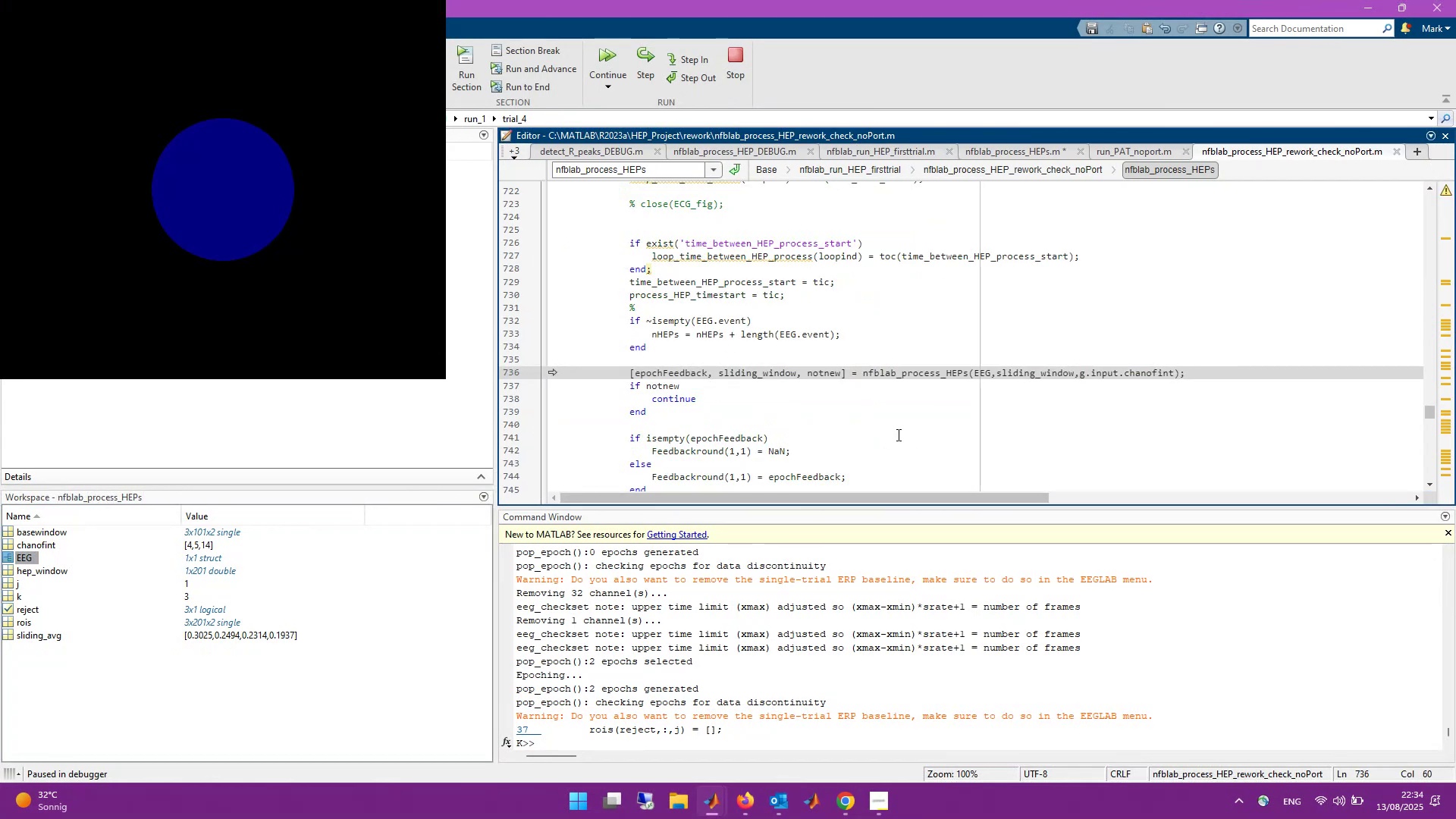 
left_click([894, 413])
 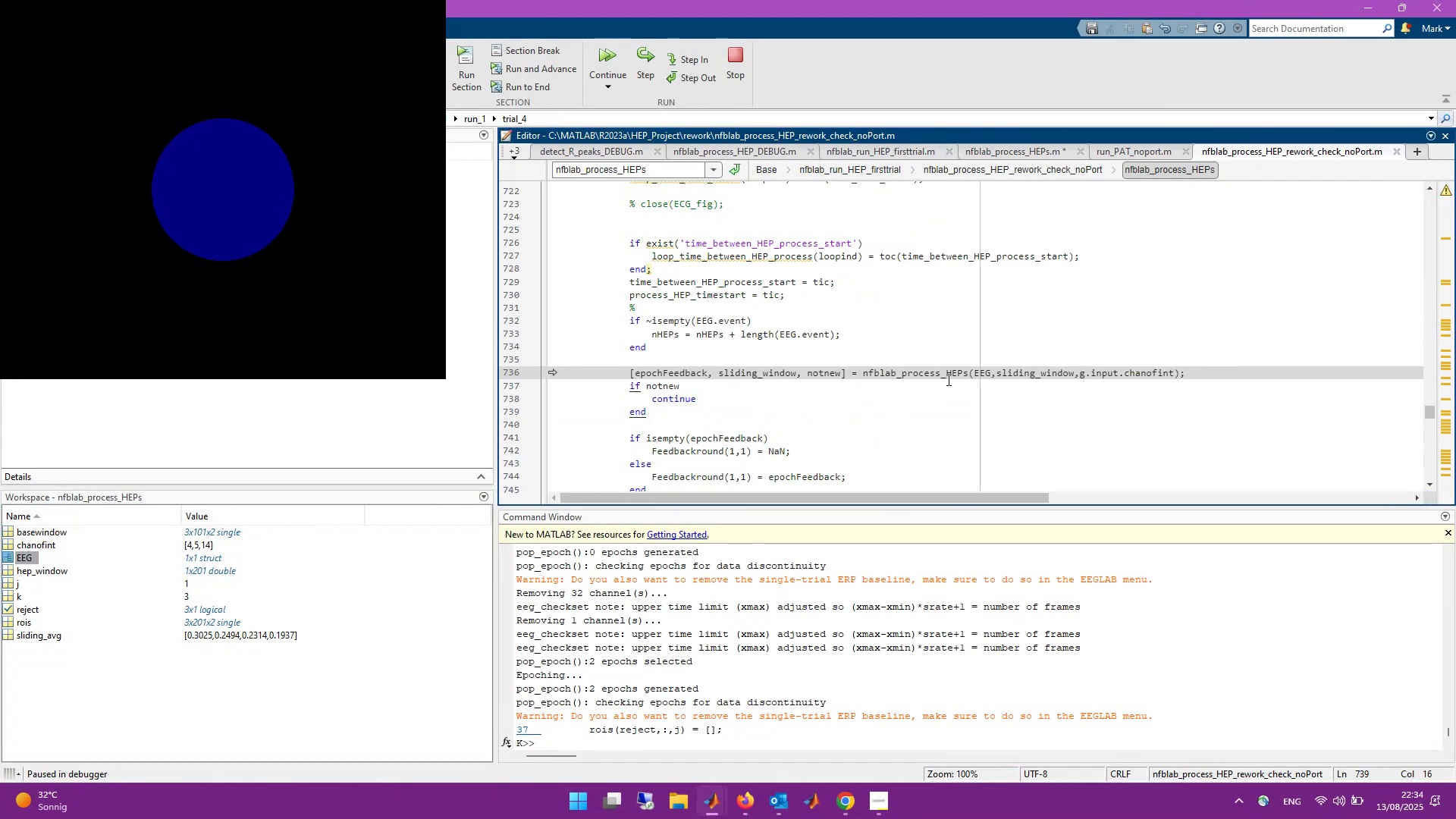 
scroll: coordinate [777, 386], scroll_direction: up, amount: 3.0
 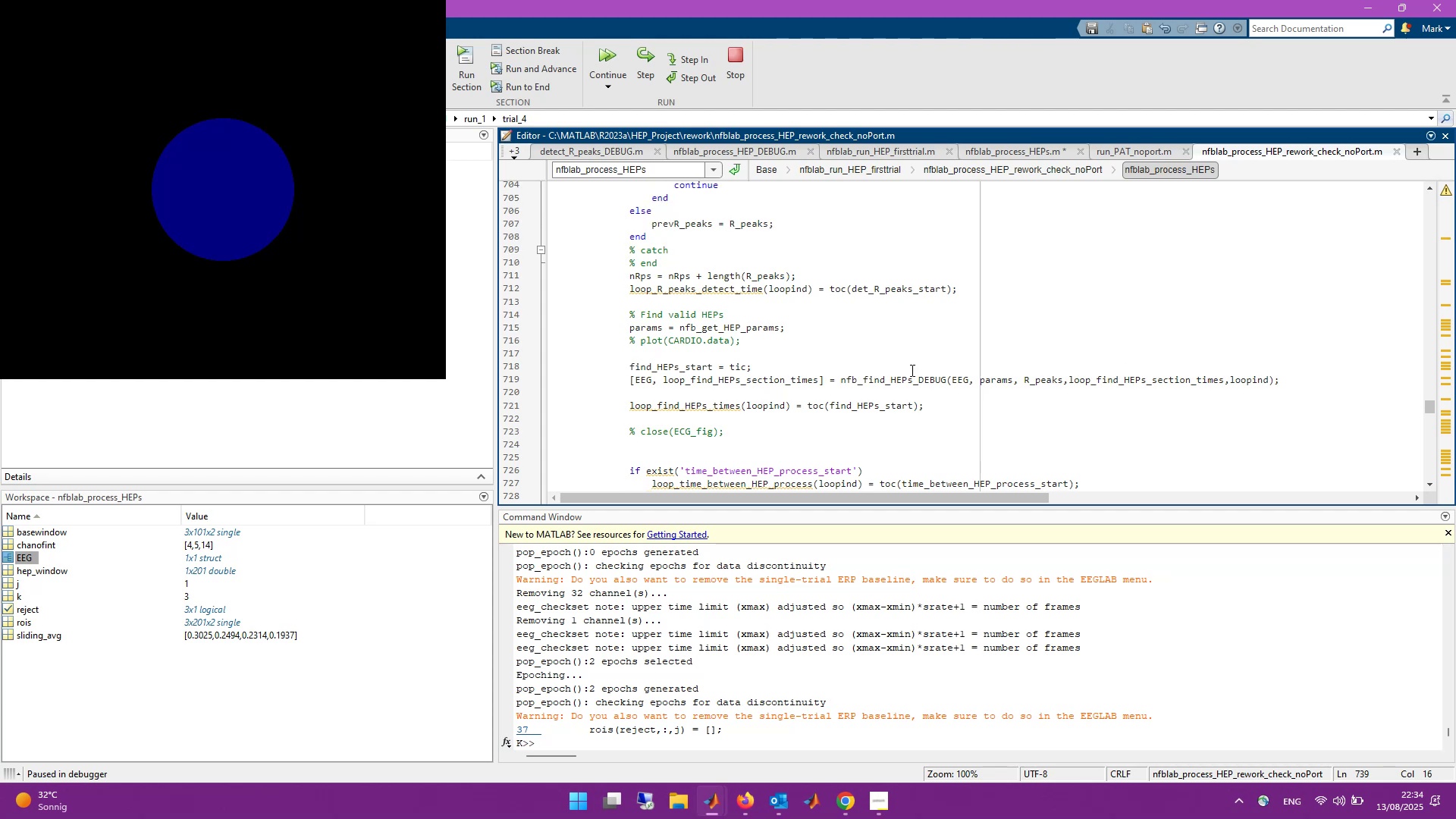 
right_click([926, 383])
 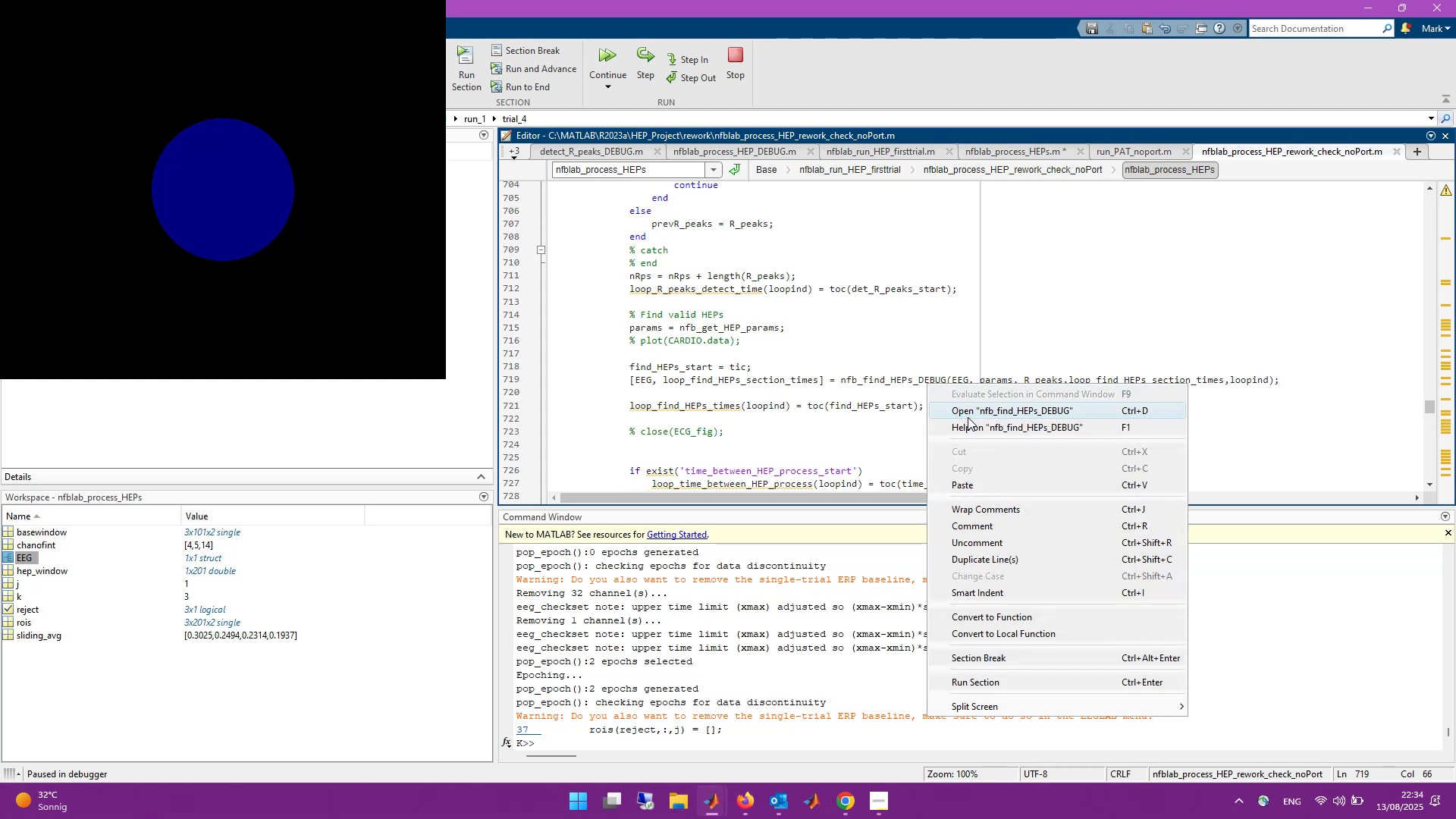 
left_click([969, 416])
 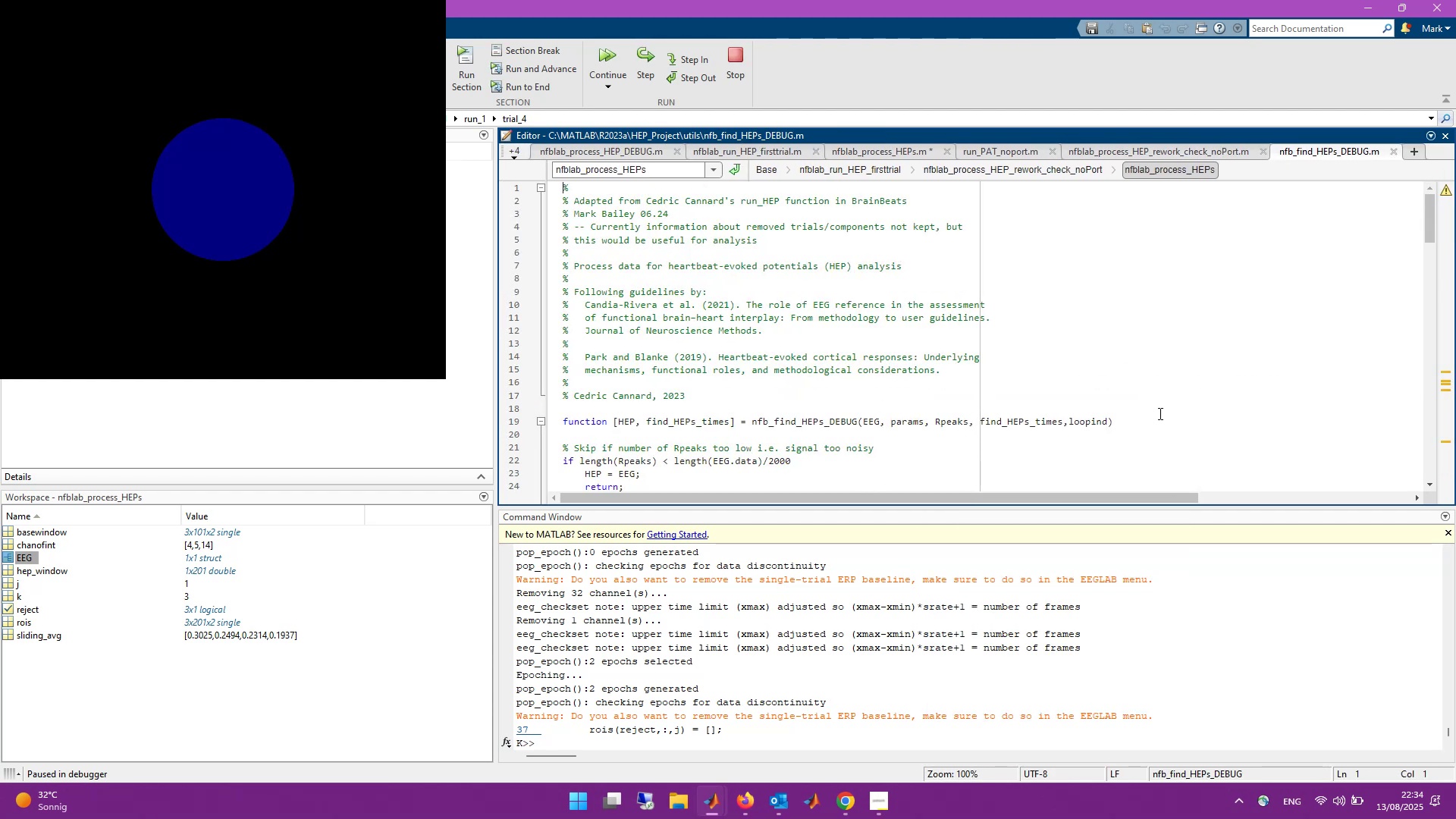 
scroll: coordinate [855, 419], scroll_direction: down, amount: 7.0
 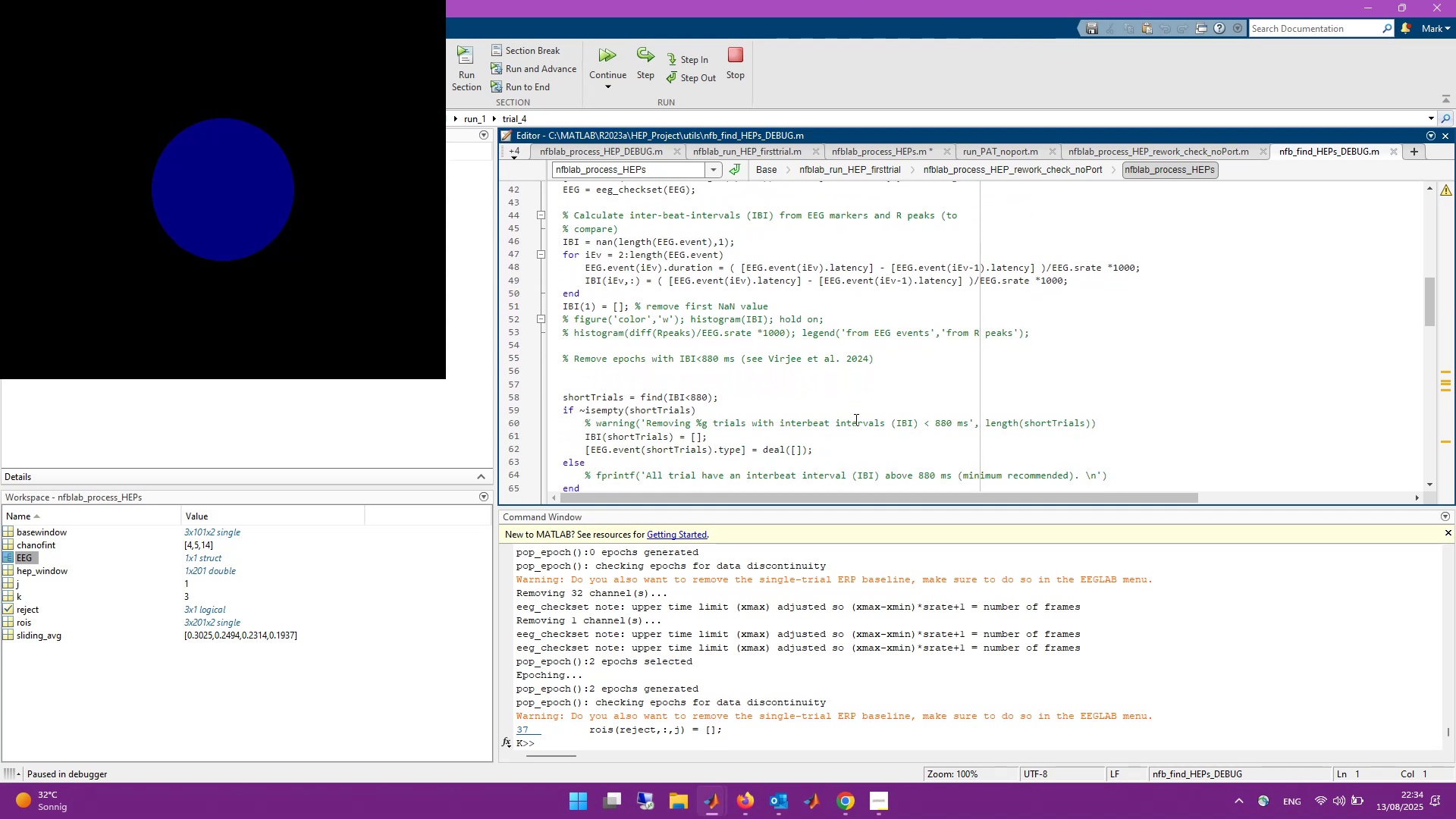 
wait(6.79)
 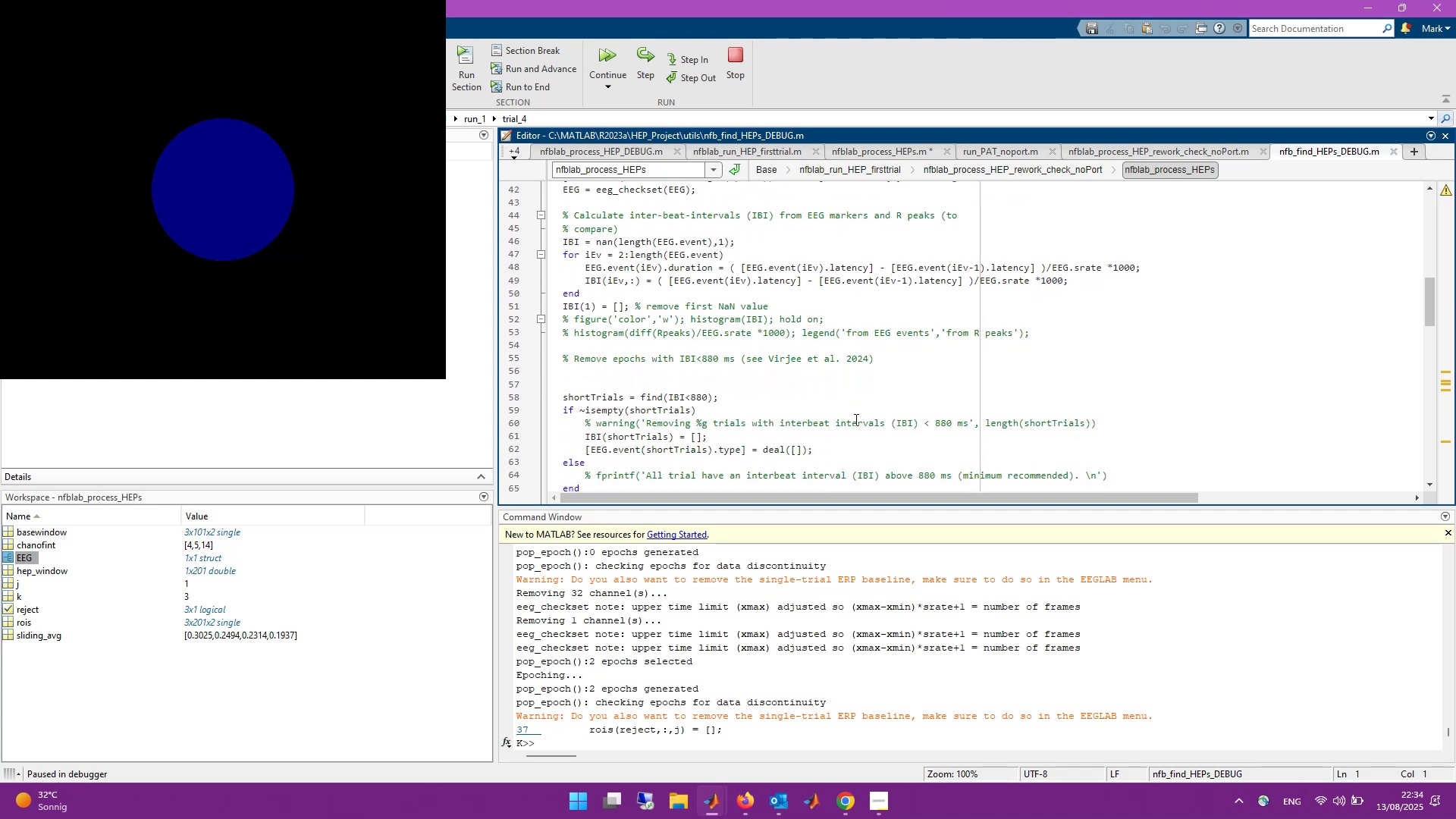 
scroll: coordinate [852, 419], scroll_direction: down, amount: 2.0
 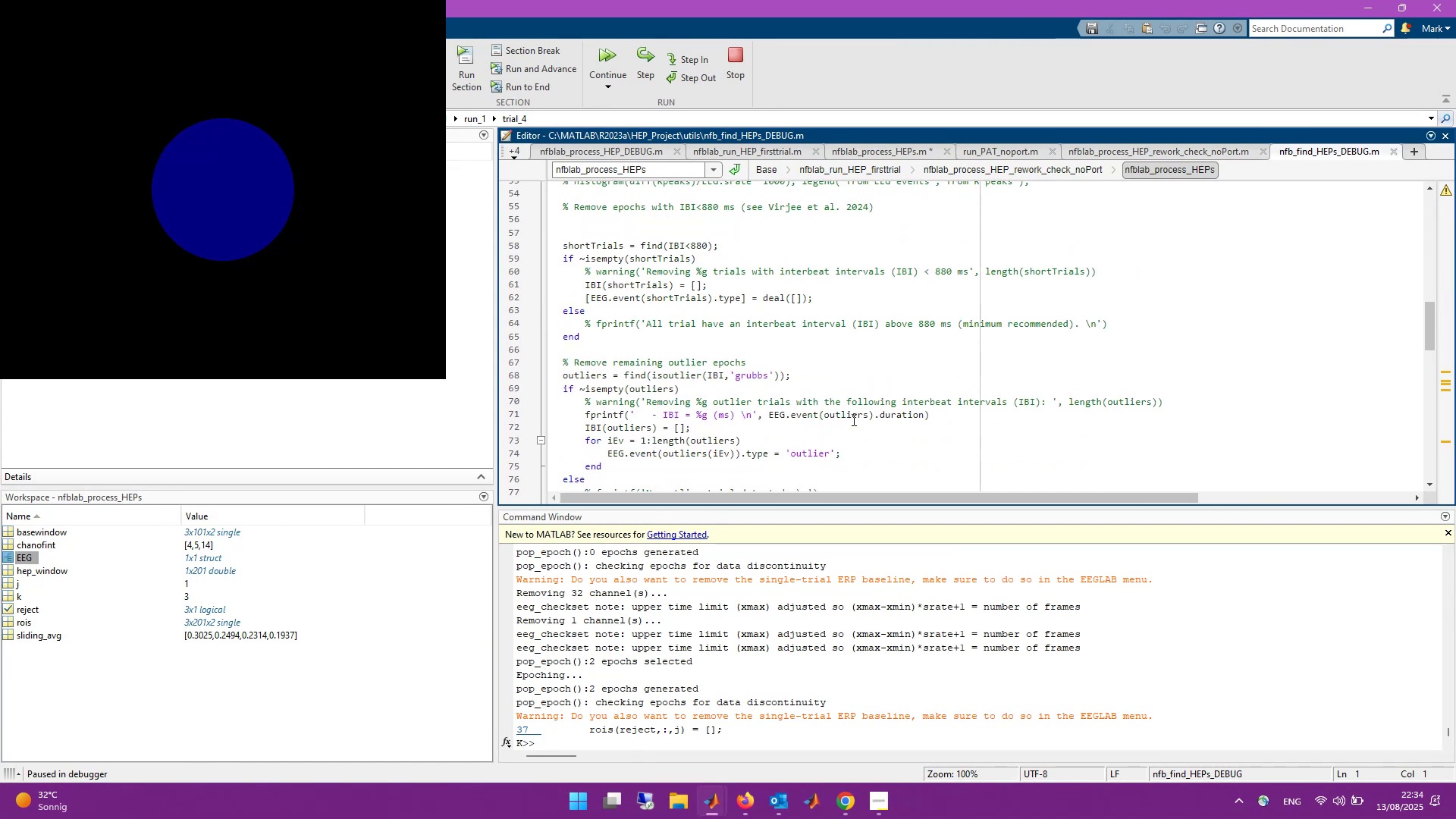 
scroll: coordinate [852, 419], scroll_direction: up, amount: 3.0
 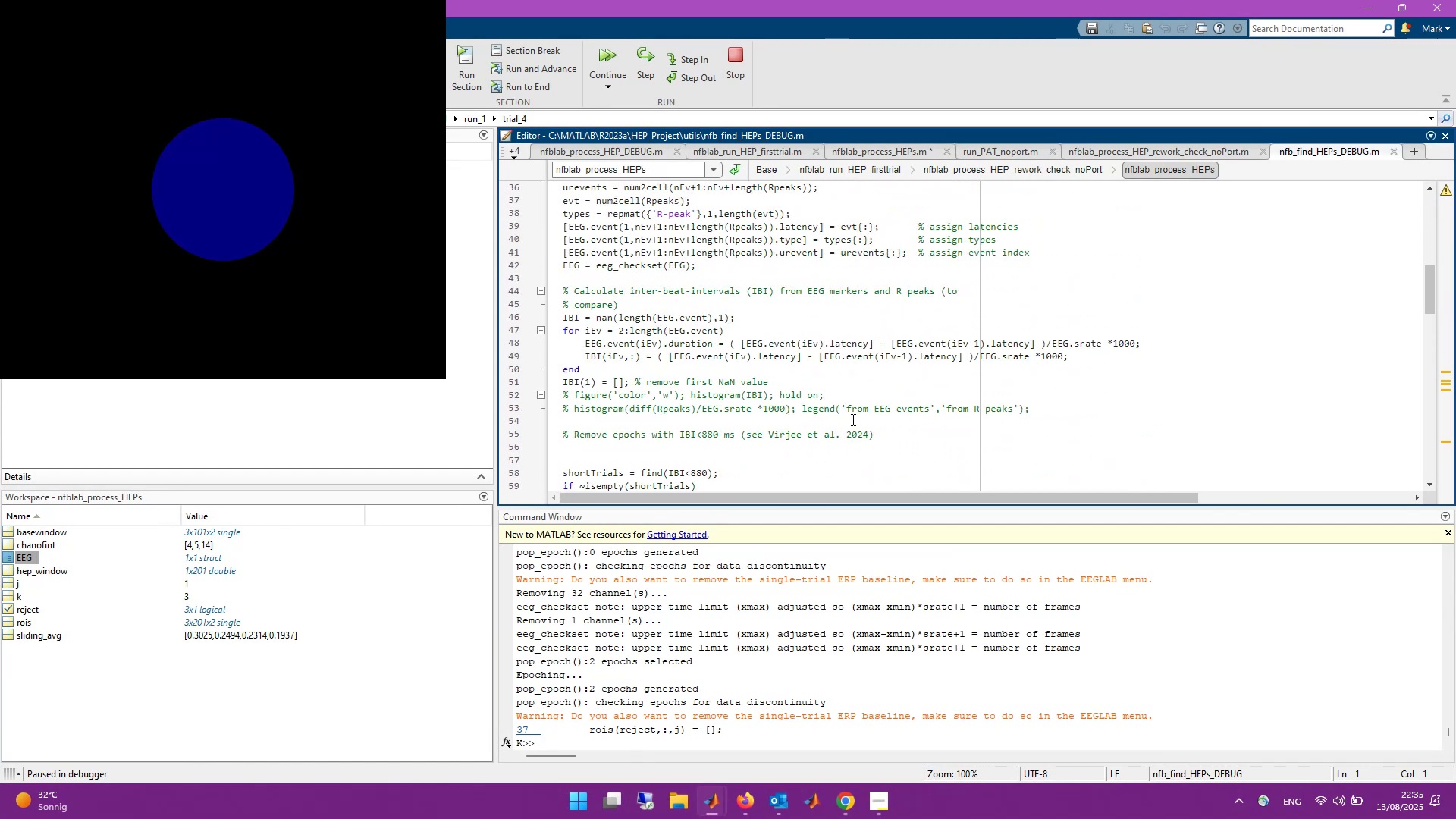 
wait(10.36)
 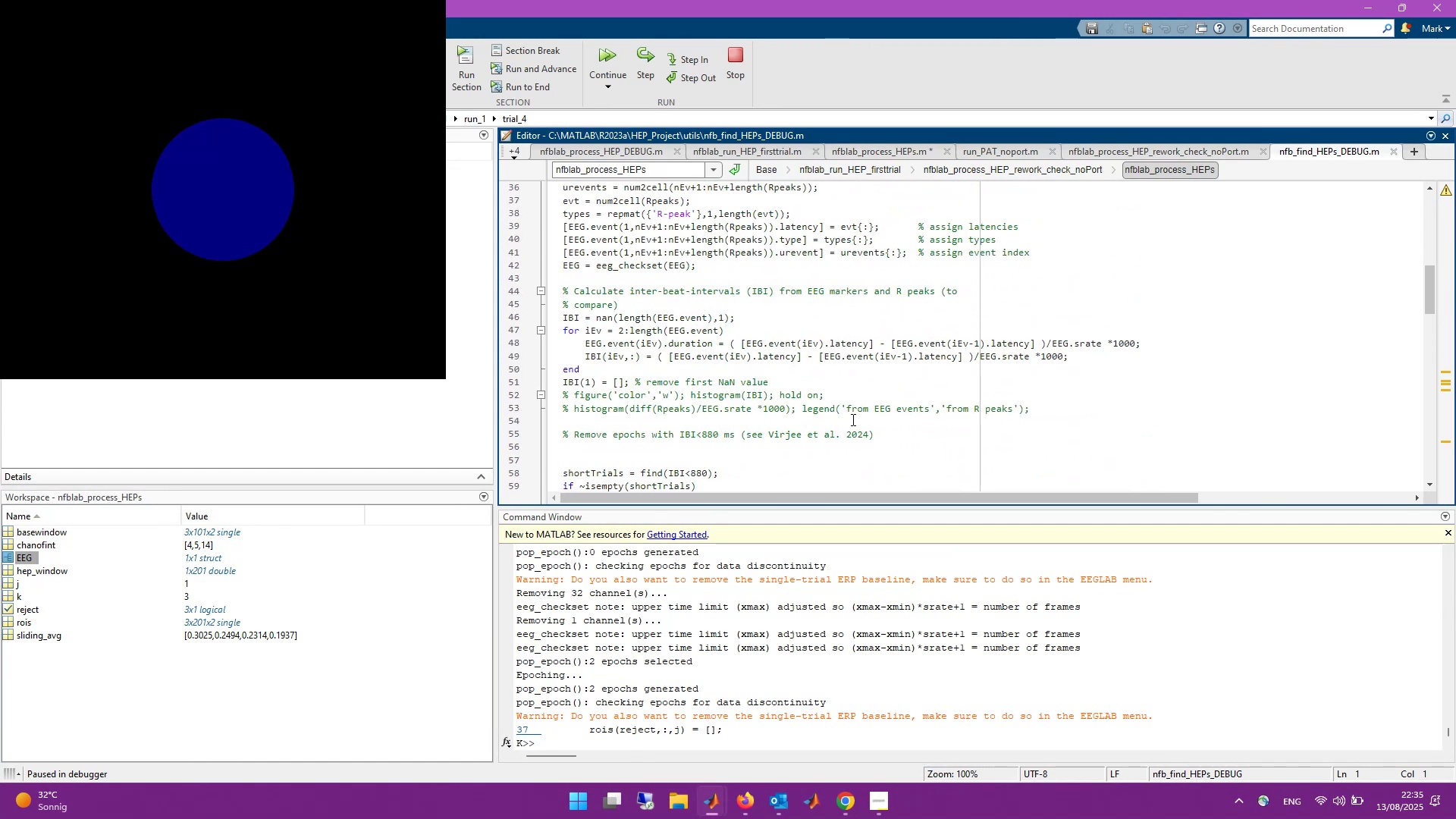 
scroll: coordinate [805, 428], scroll_direction: down, amount: 4.0
 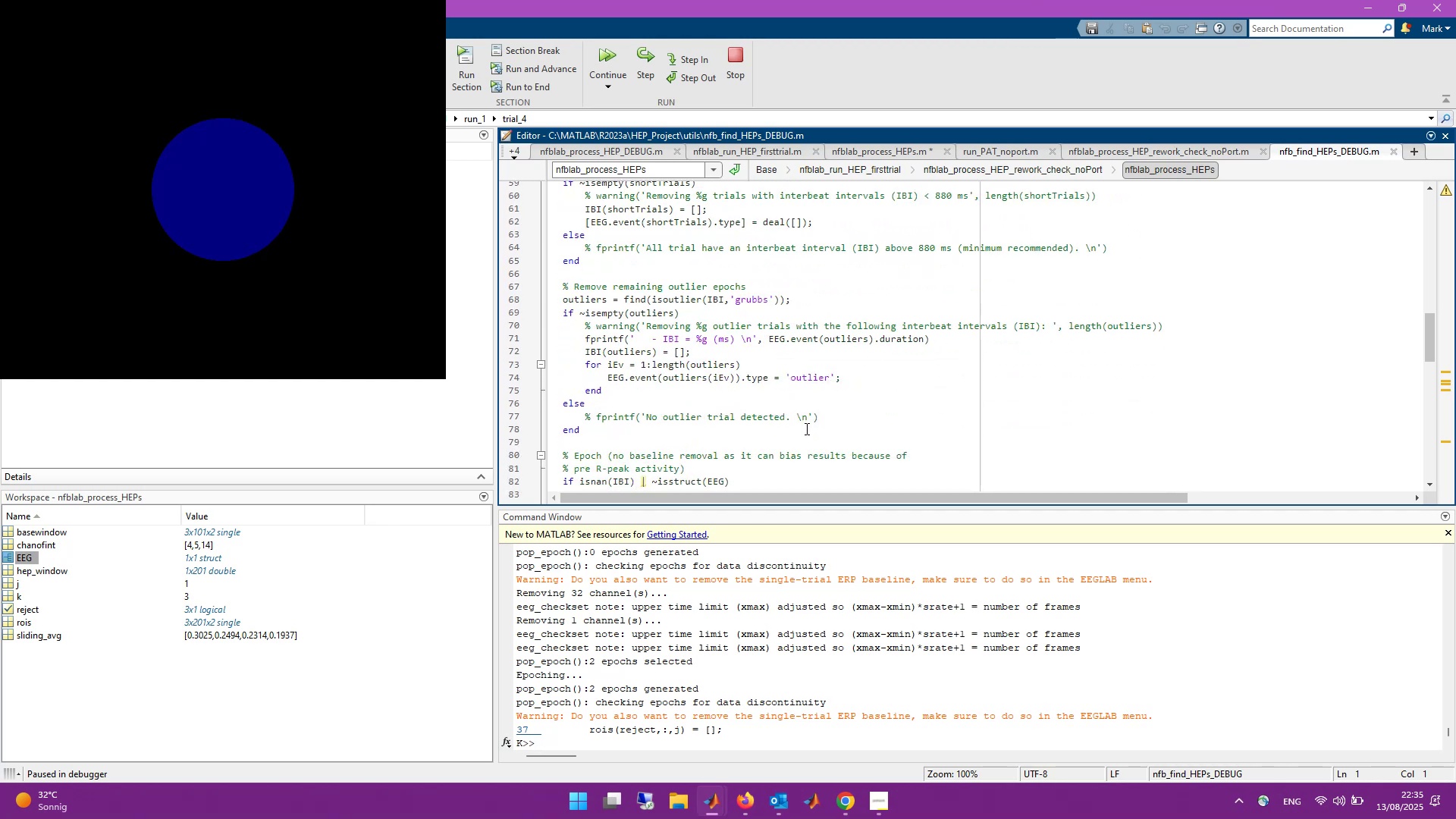 
scroll: coordinate [799, 428], scroll_direction: up, amount: 10.0
 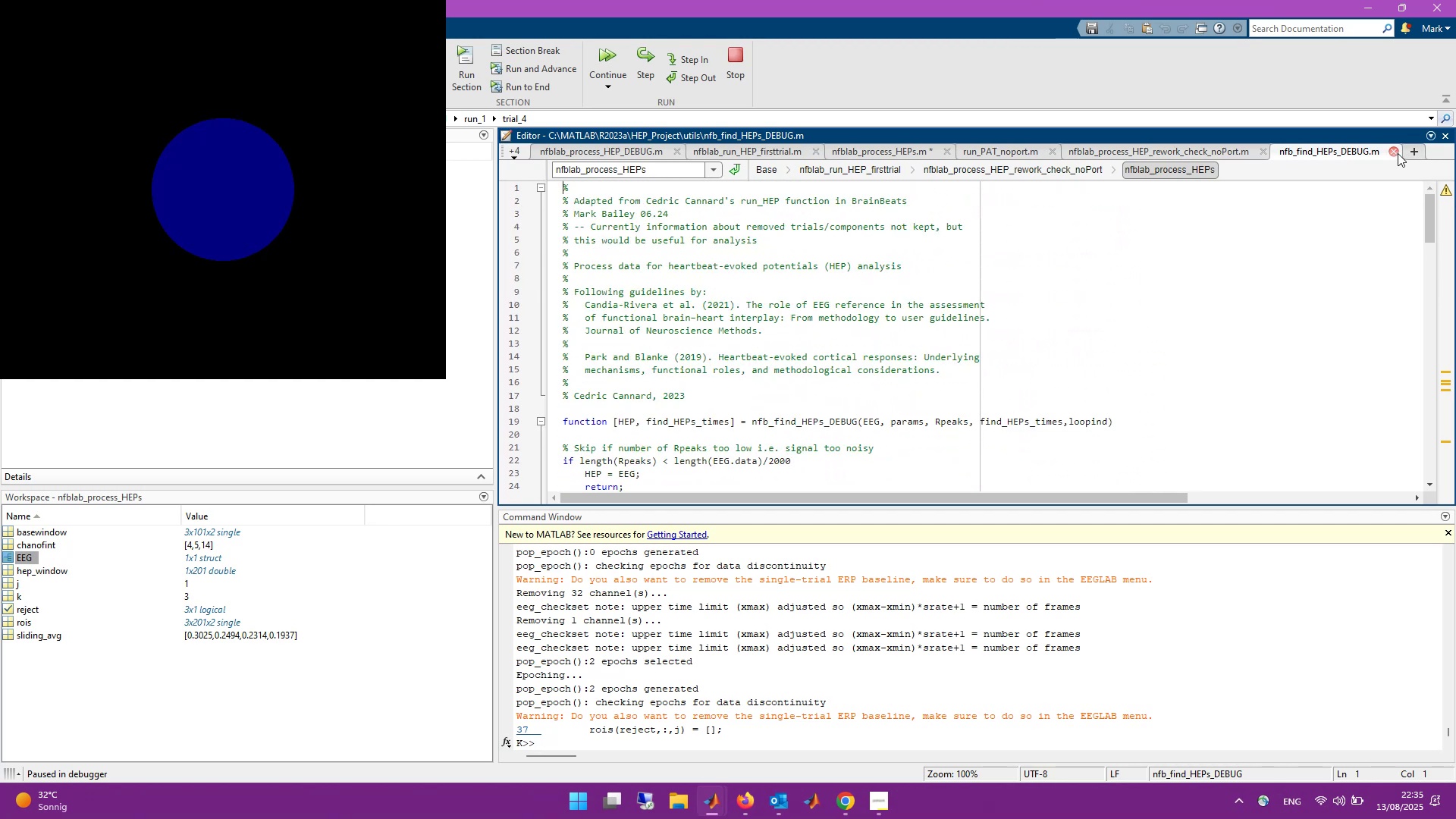 
left_click([1398, 153])
 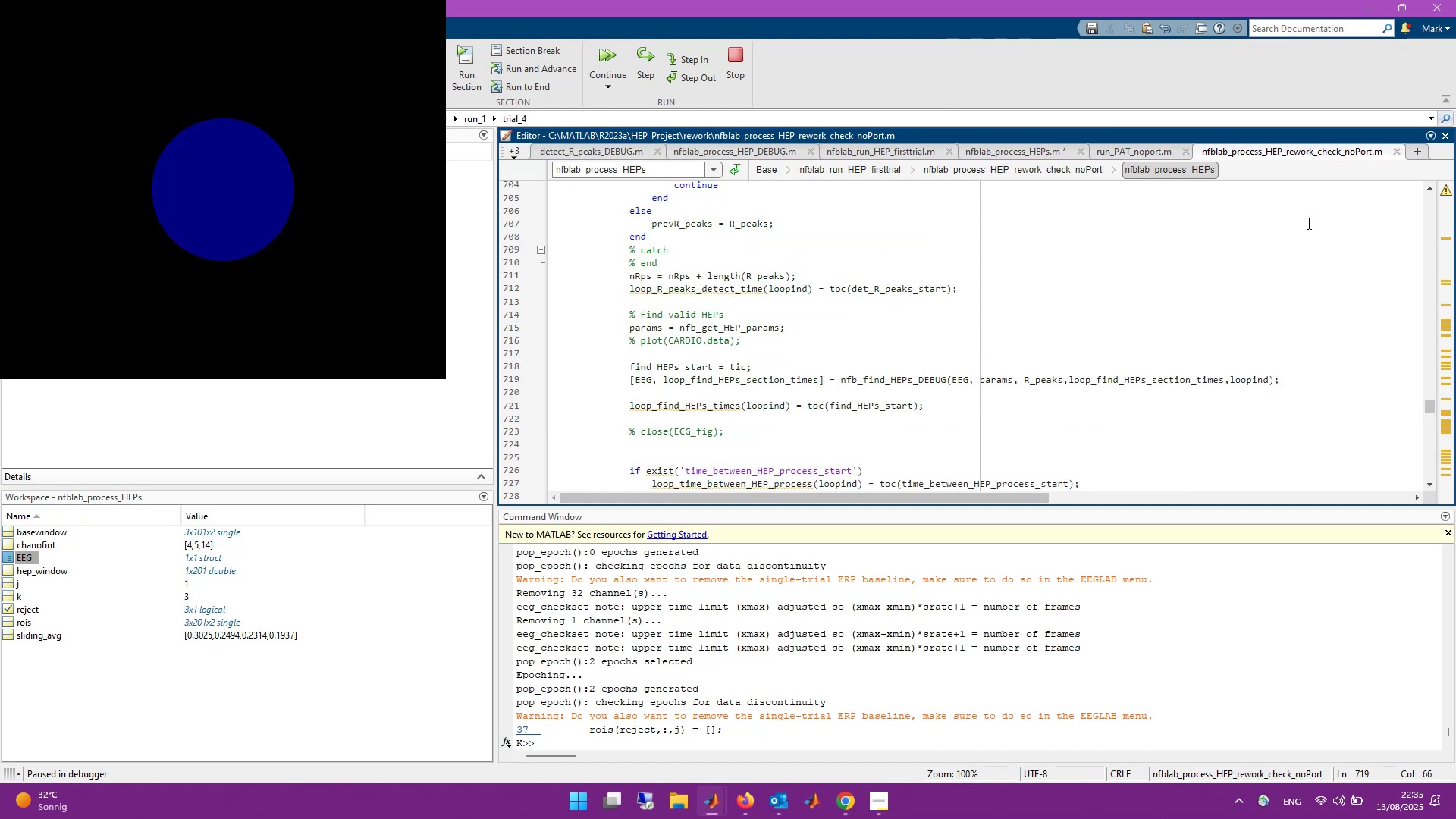 
scroll: coordinate [946, 415], scroll_direction: up, amount: 6.0
 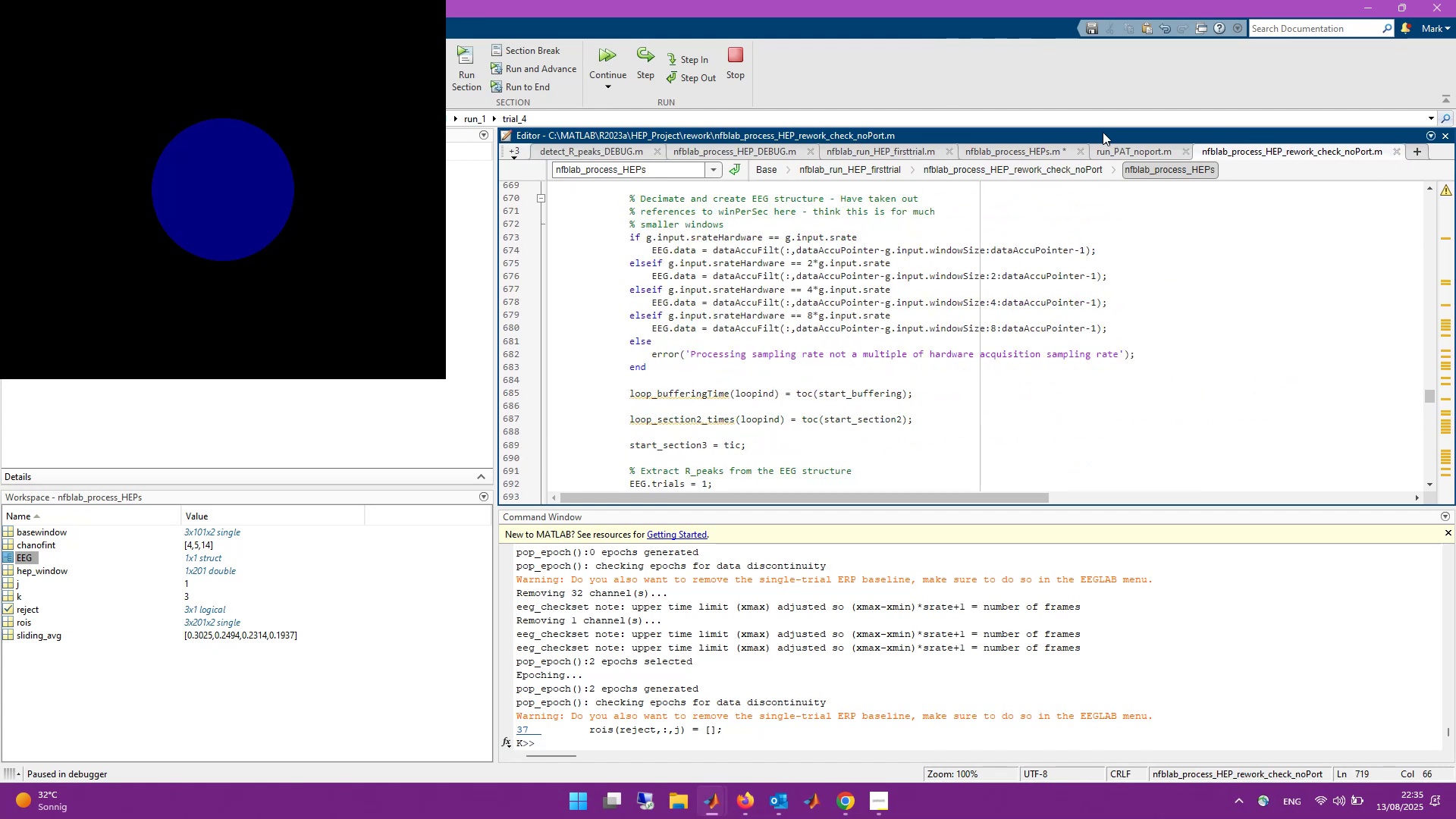 
left_click([1028, 149])
 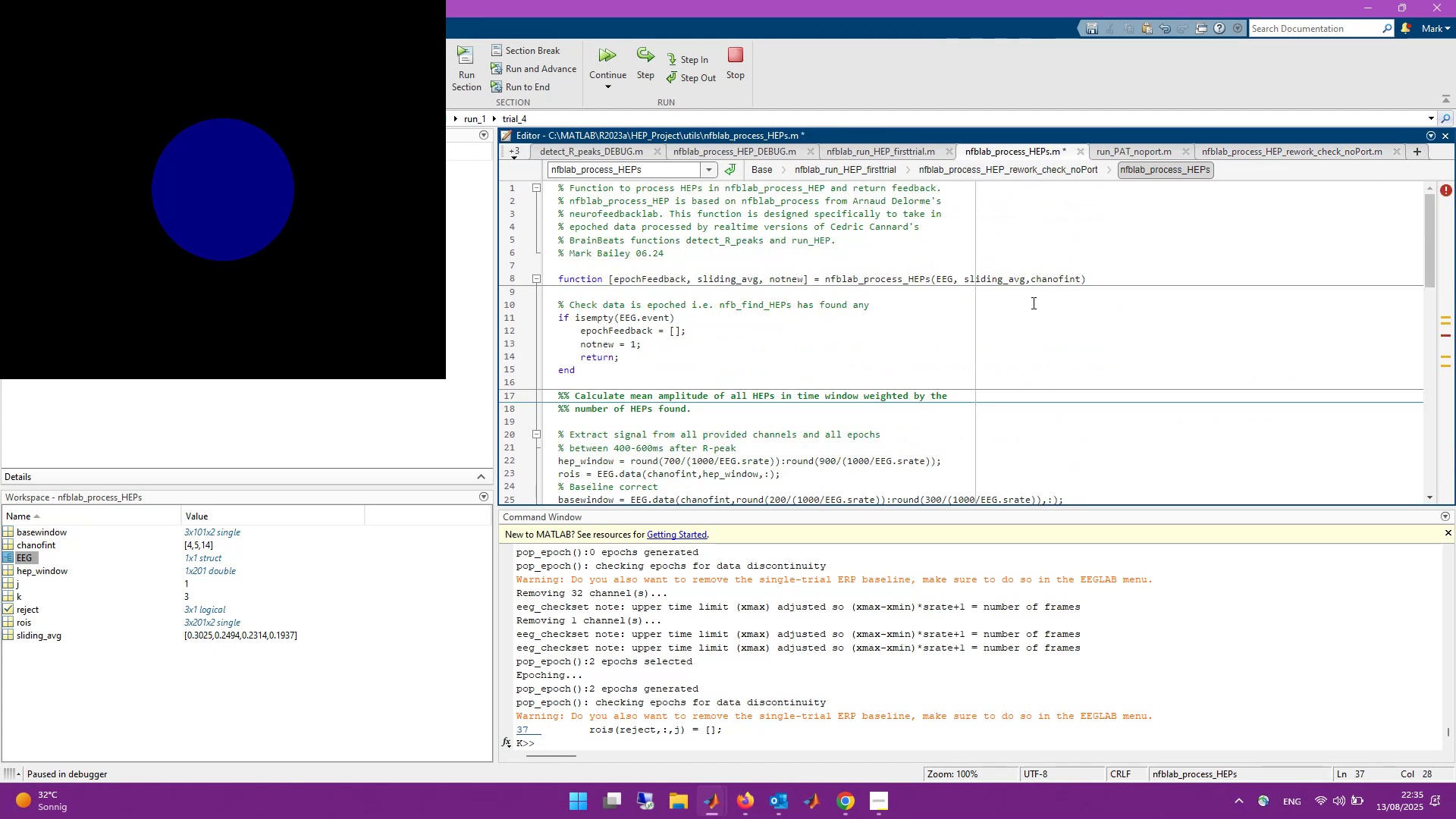 
scroll: coordinate [1032, 303], scroll_direction: down, amount: 1.0
 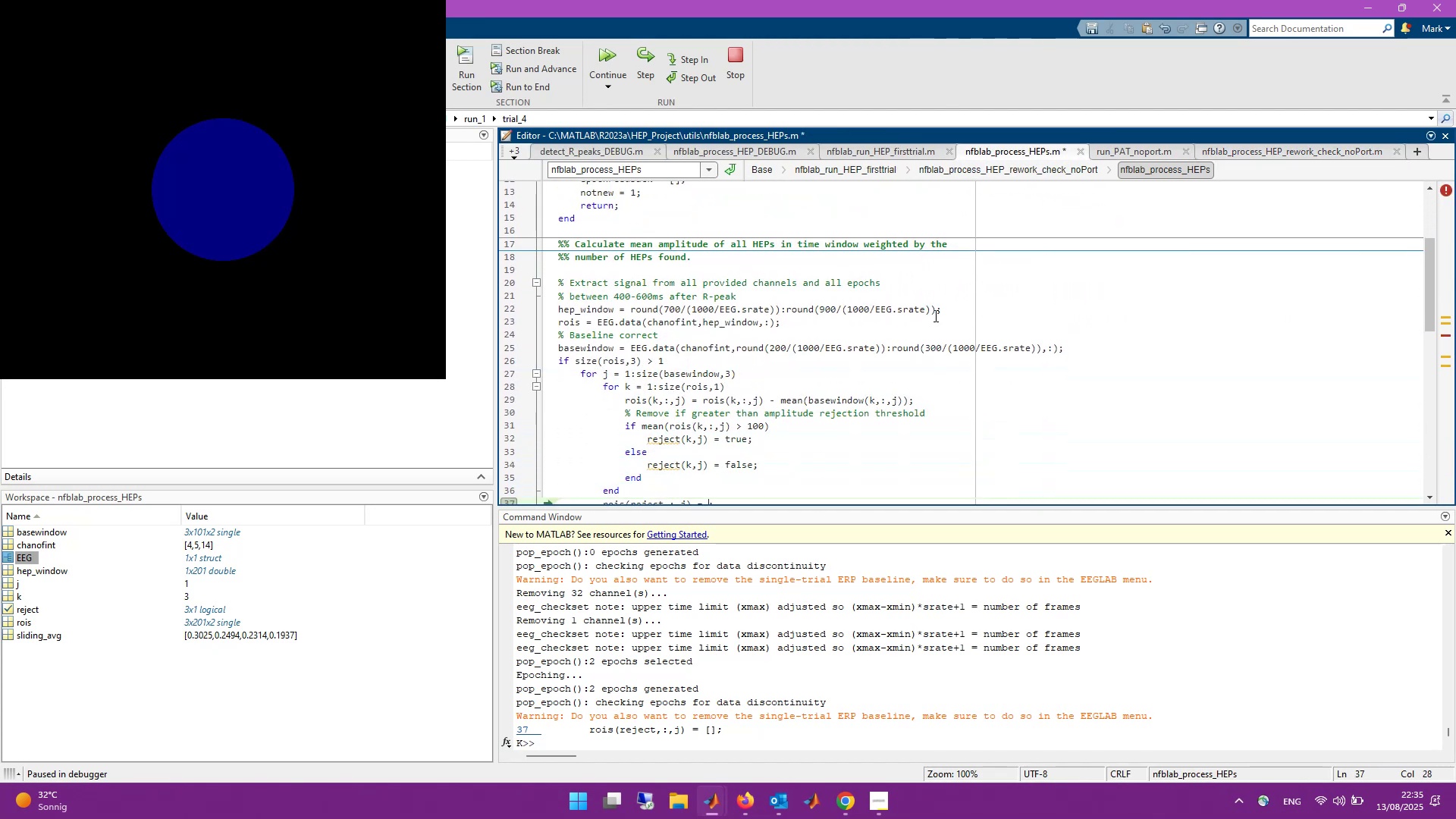 
left_click([971, 313])
 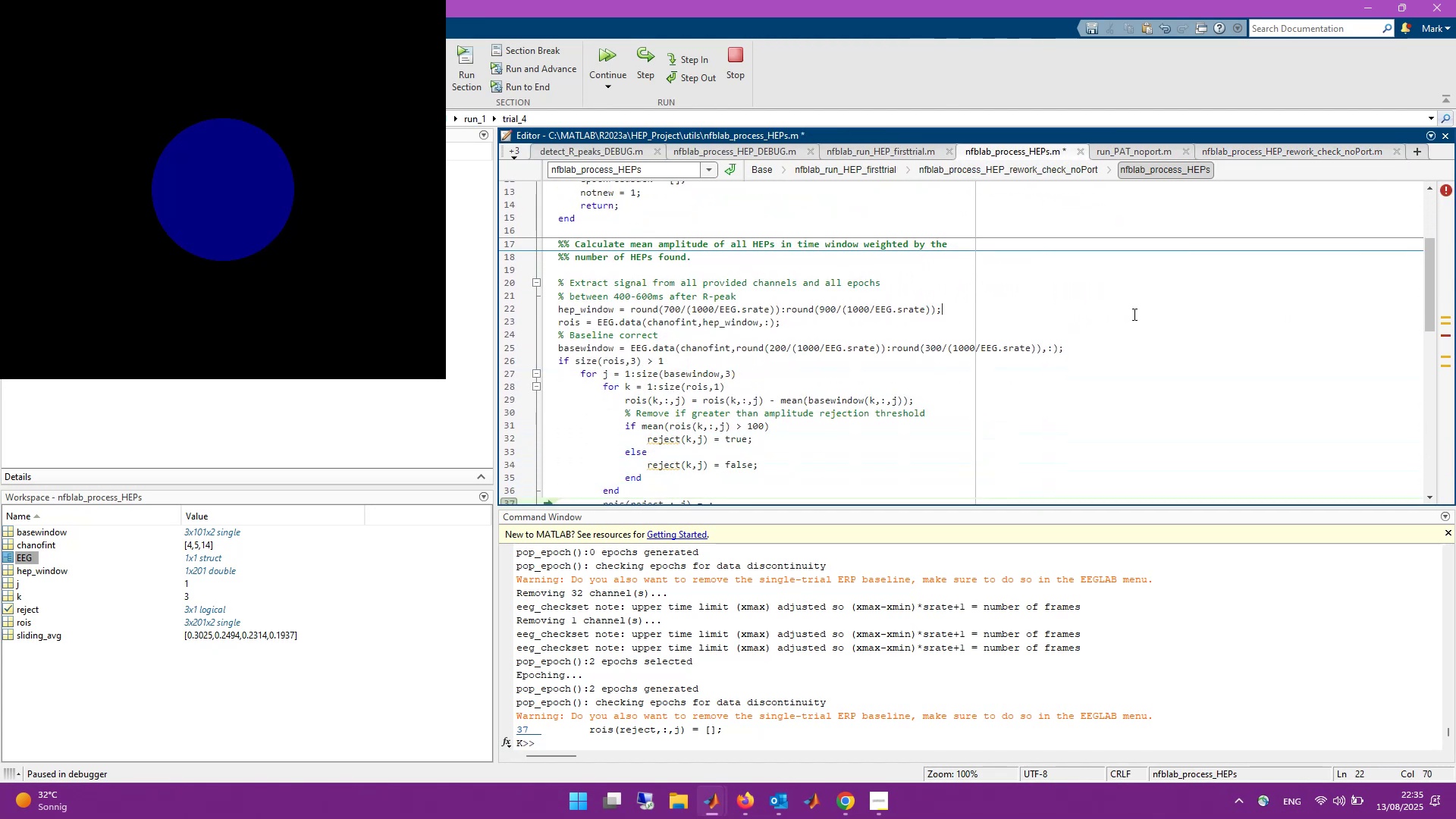 
key(Enter)
 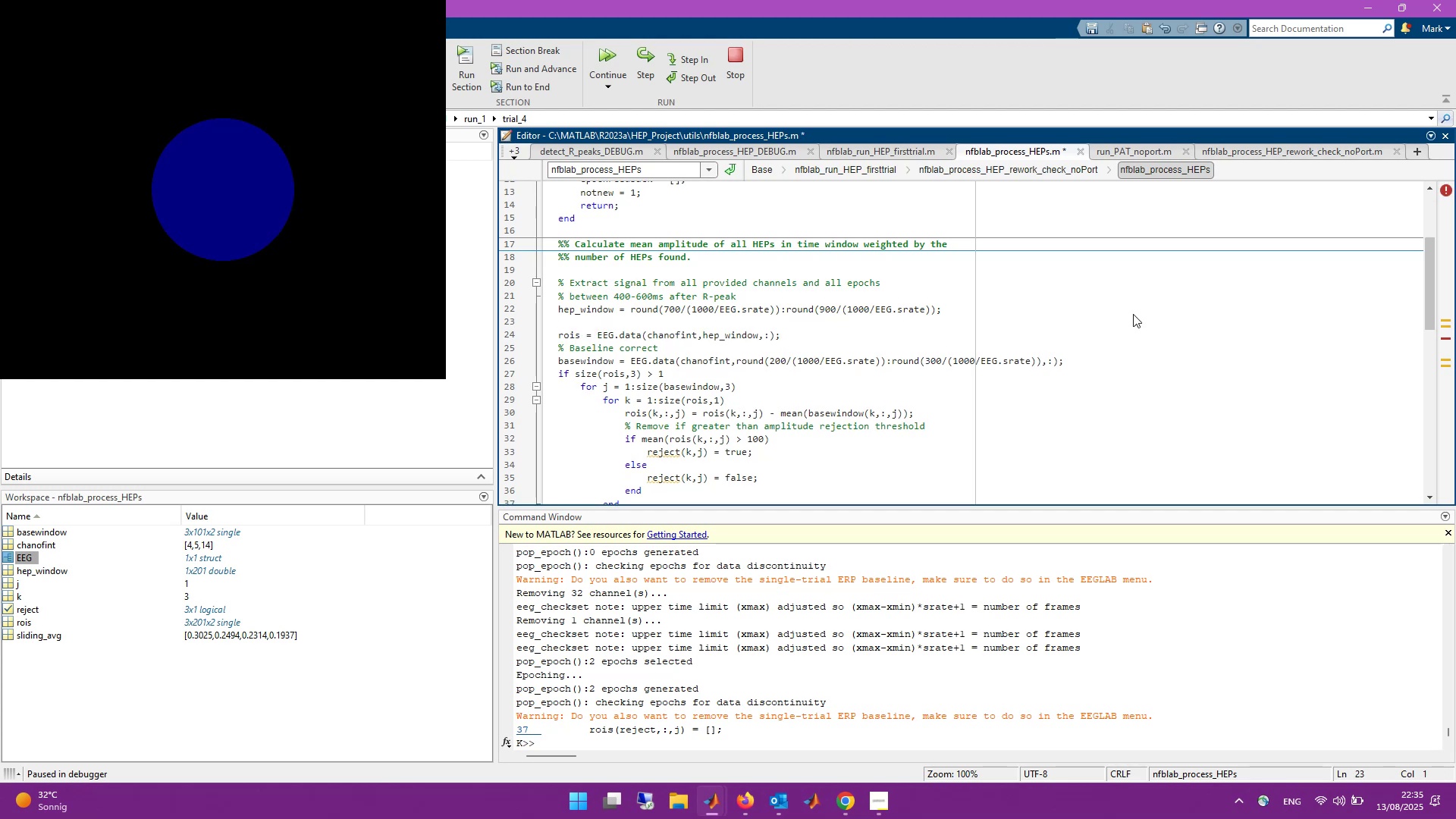 
wait(7.85)
 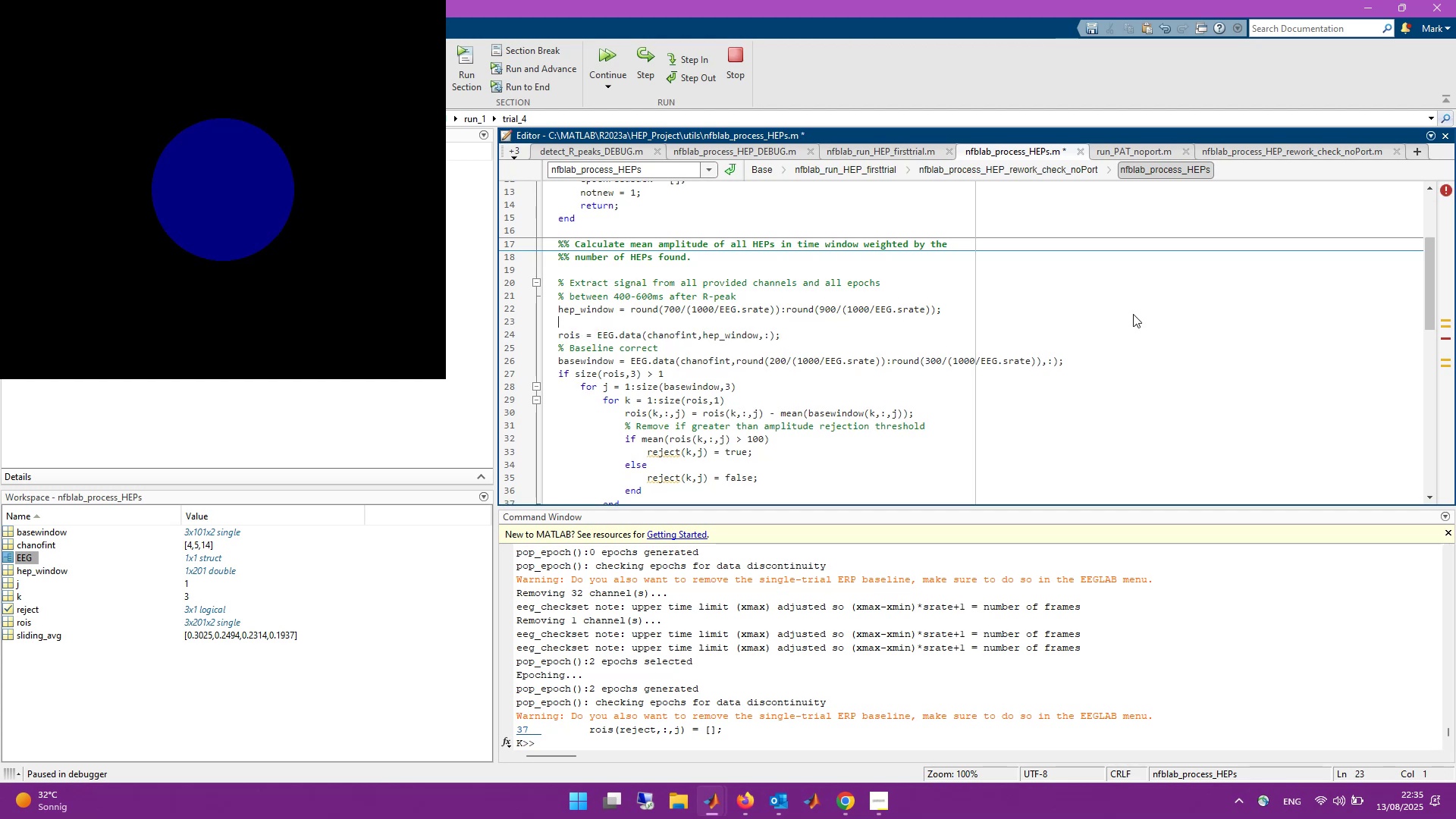 
type(% Rearrange data)
 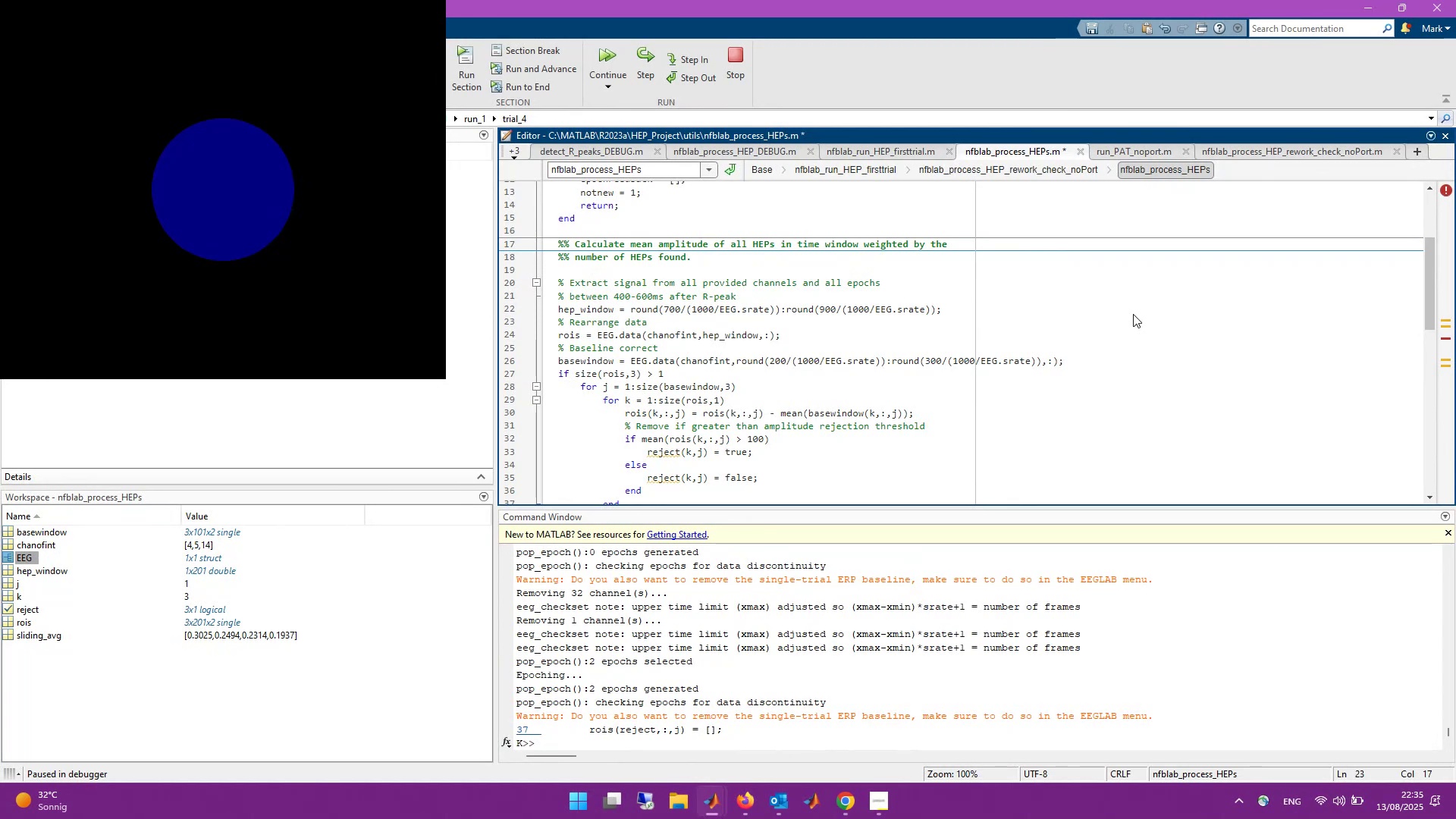 
key(Control+S)
 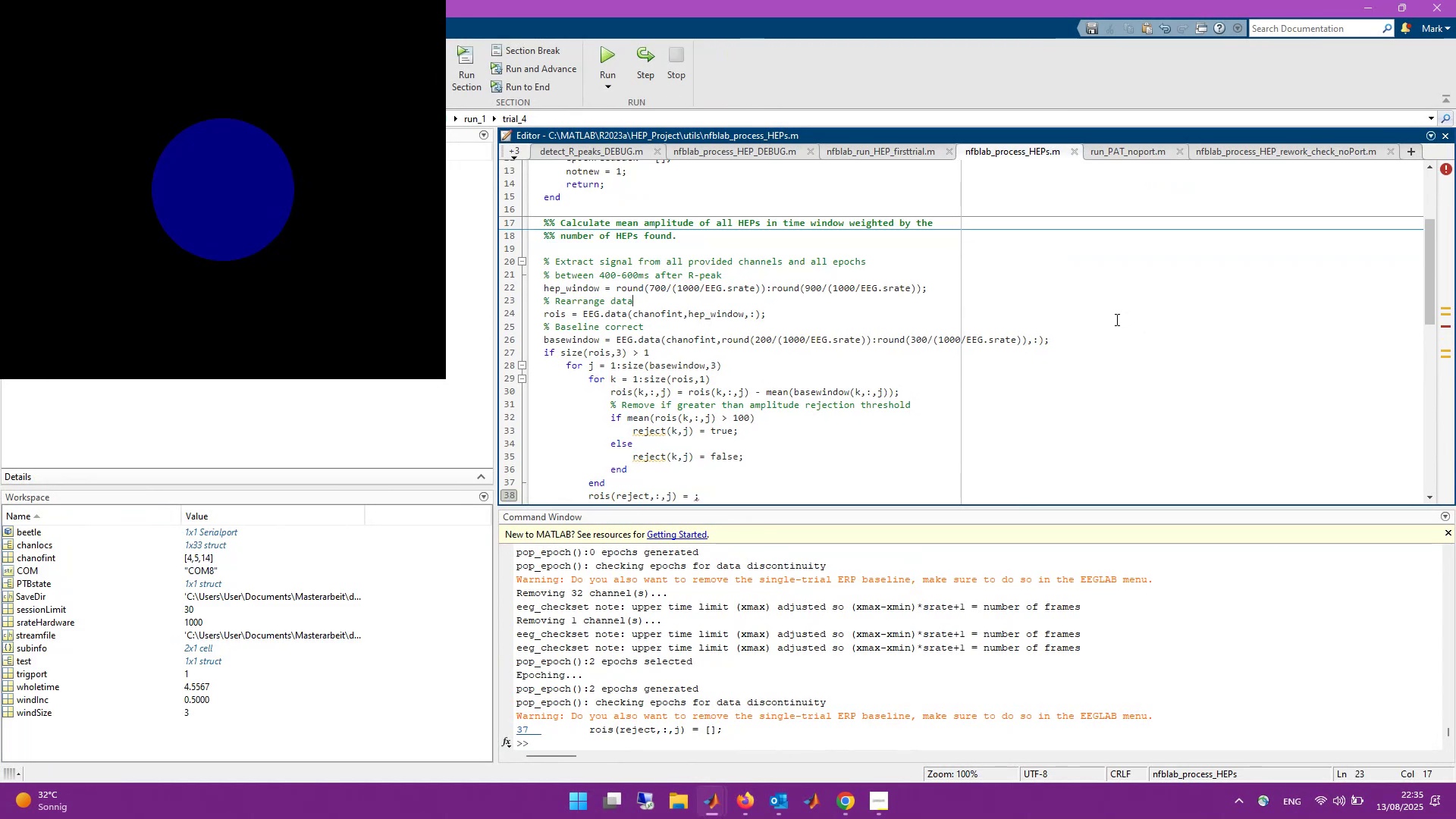 
wait(6.69)
 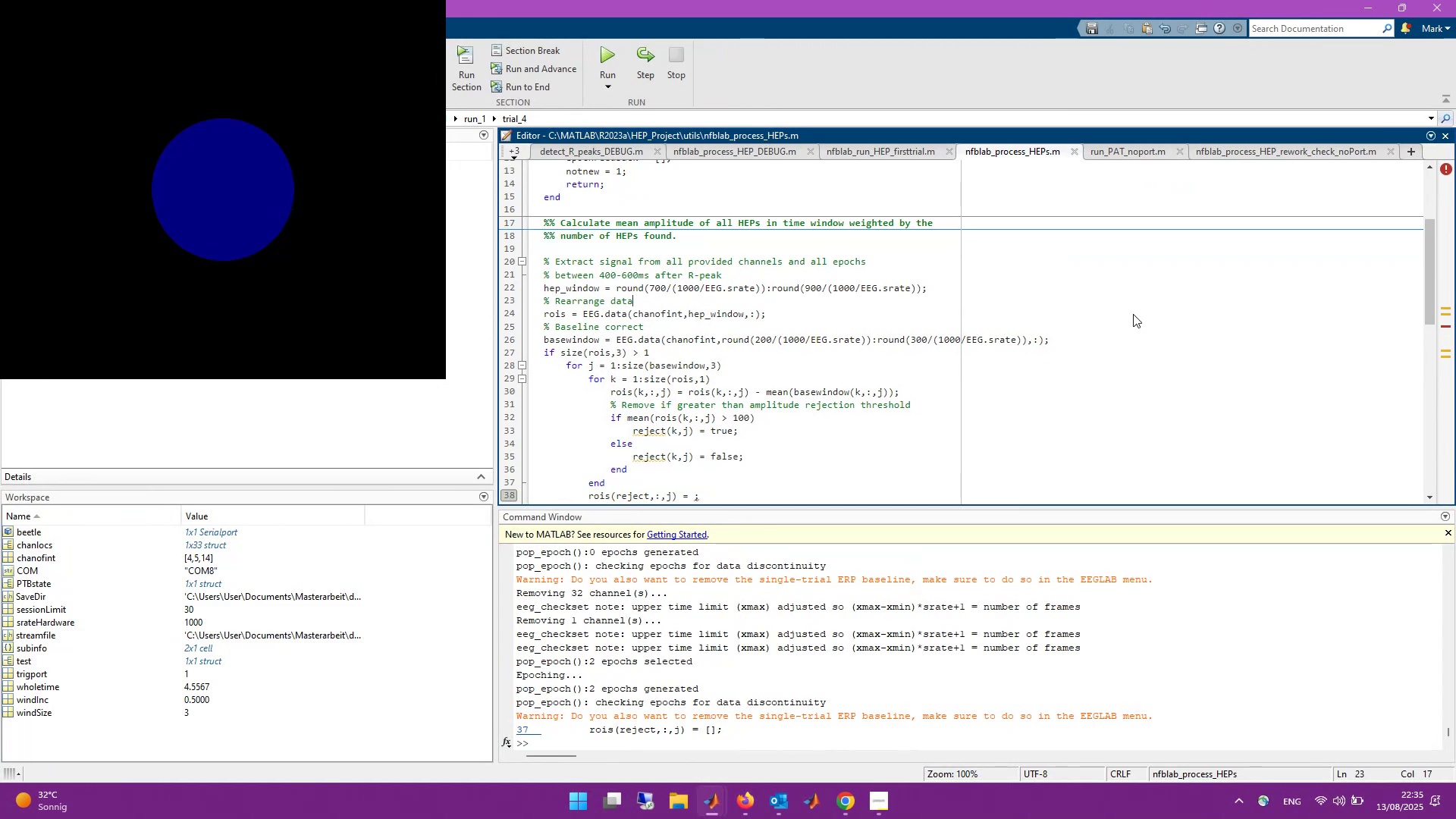 
left_click([742, 806])
 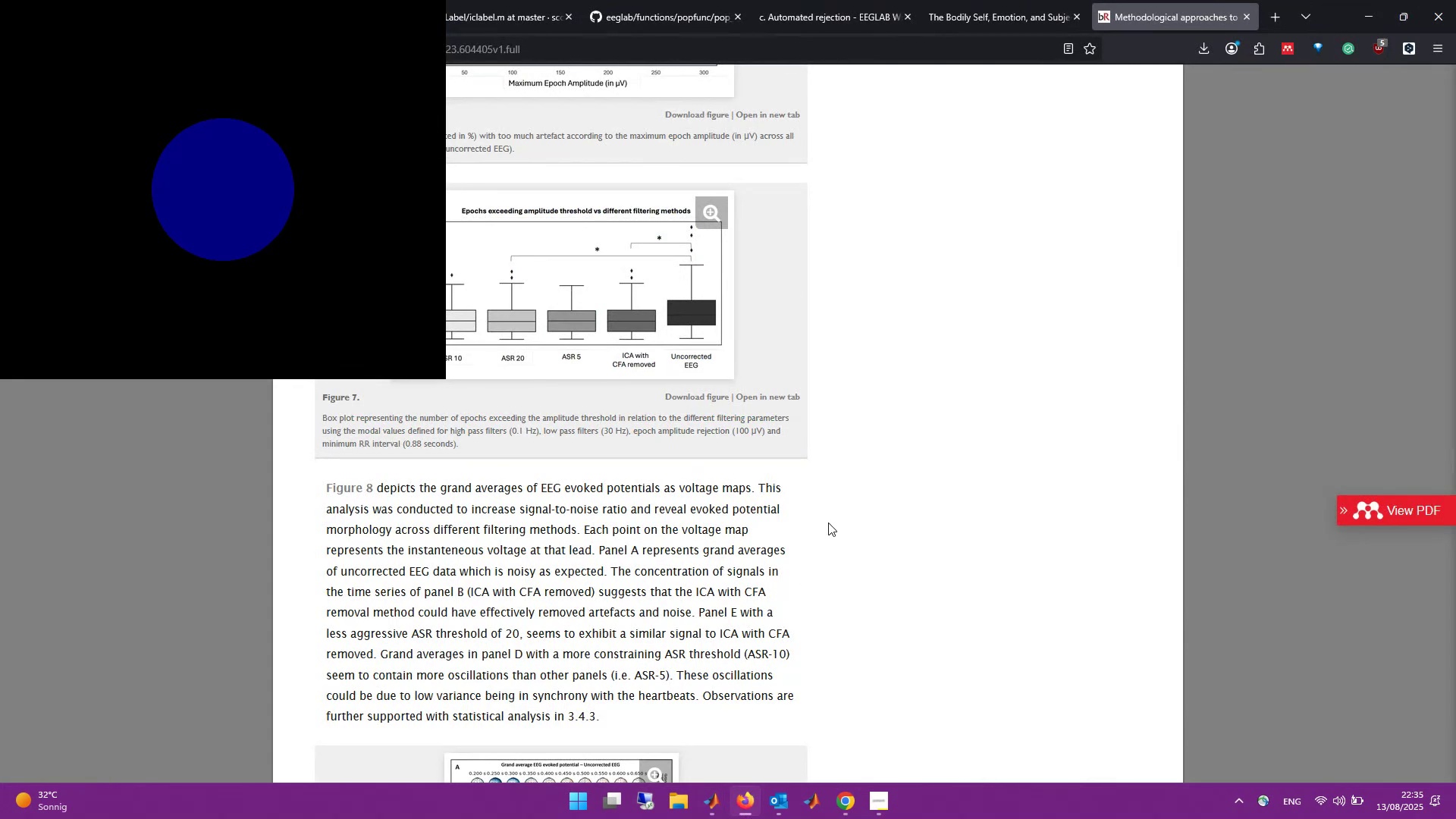 
left_click([846, 469])
 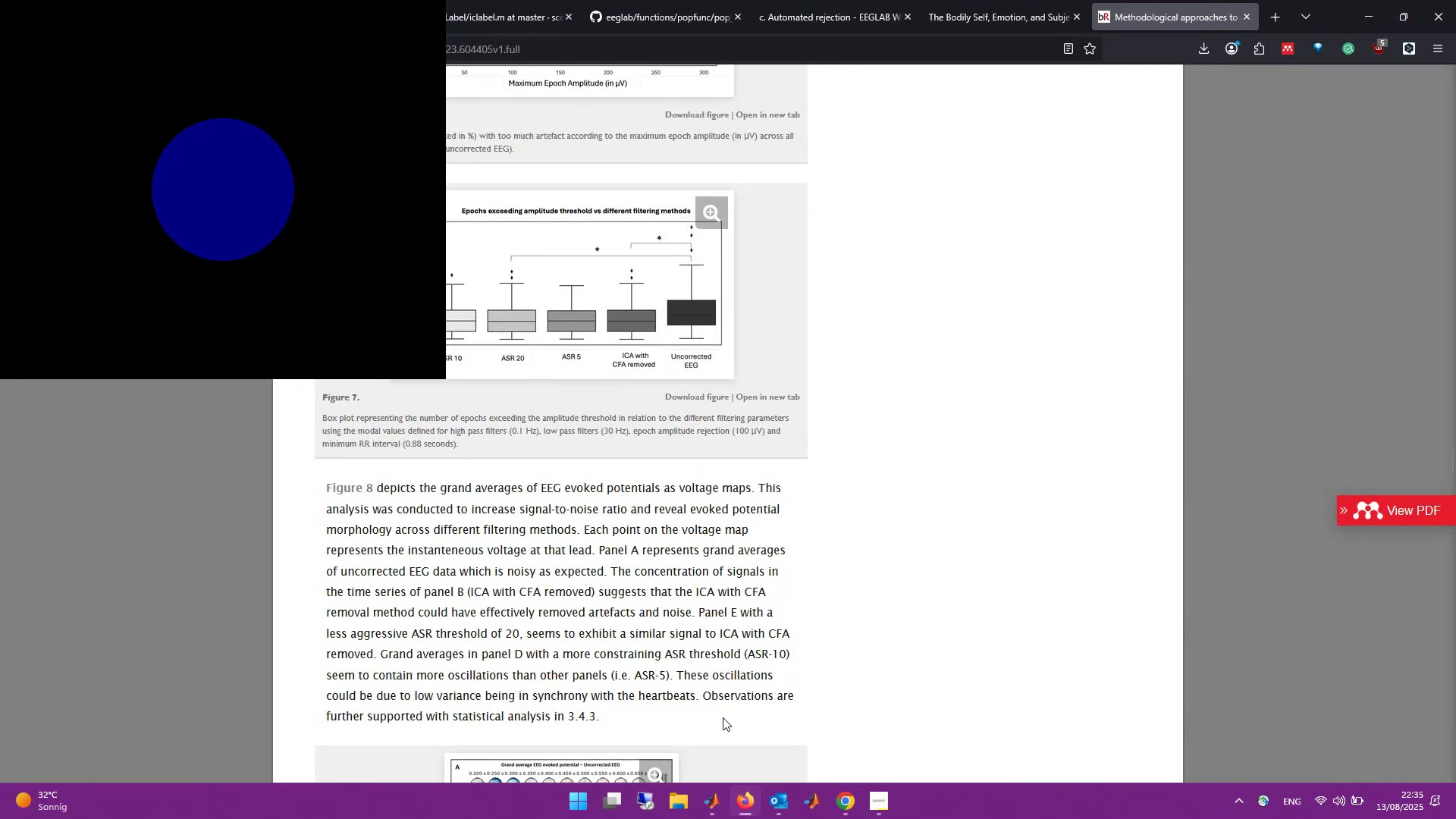 
key(Alt+AltLeft)
 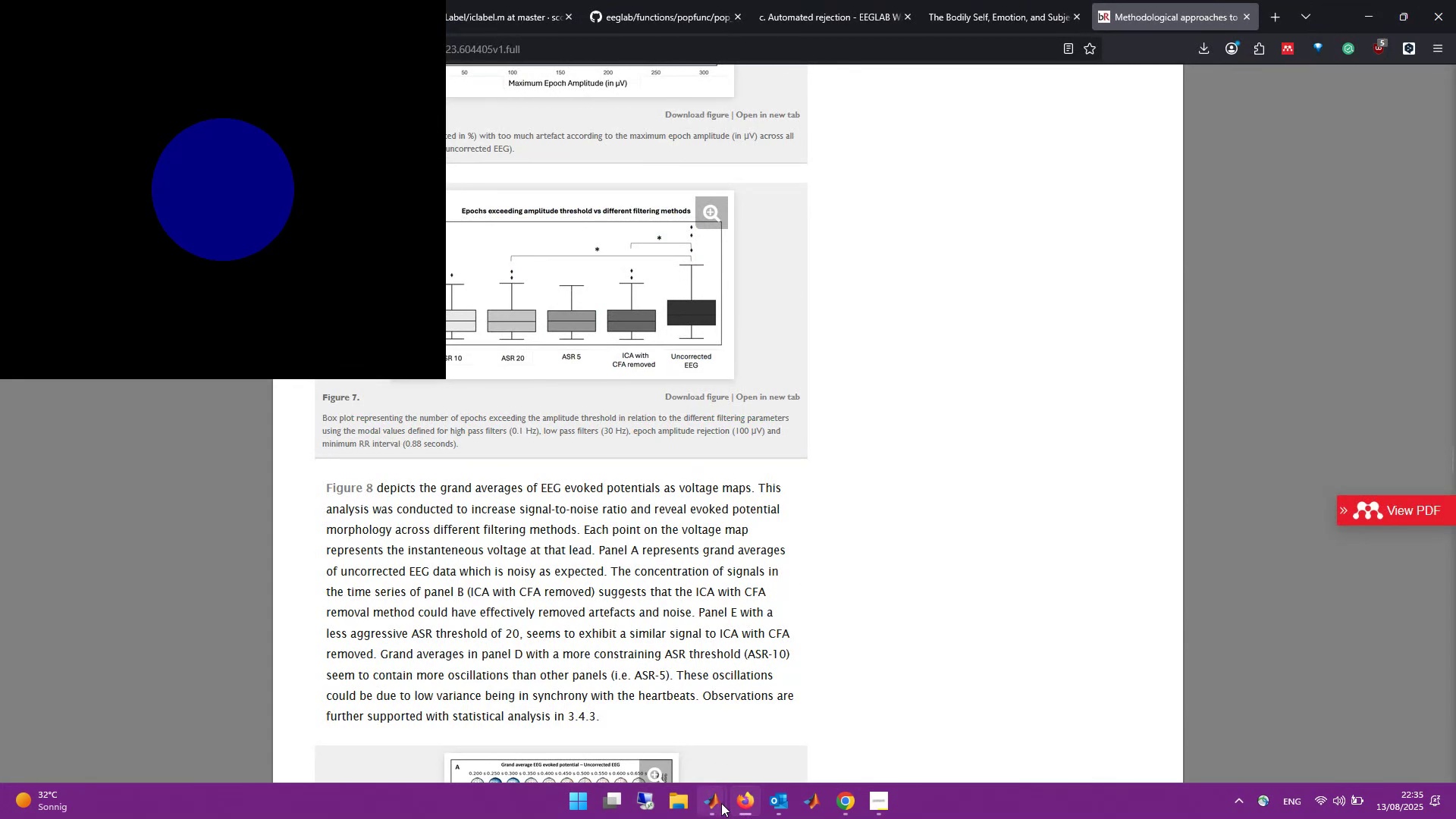 
key(Alt+Tab)
 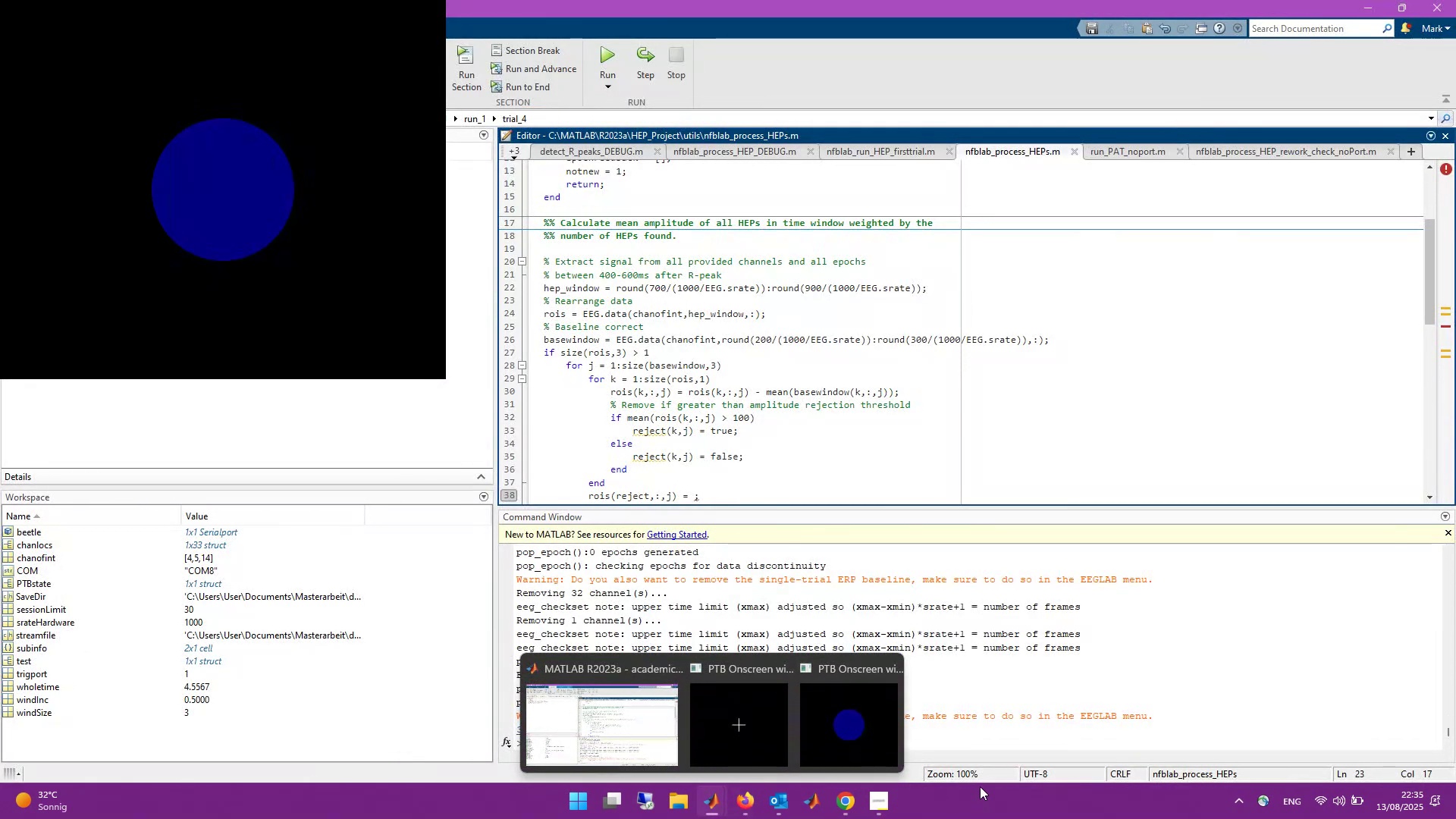 
left_click([995, 748])
 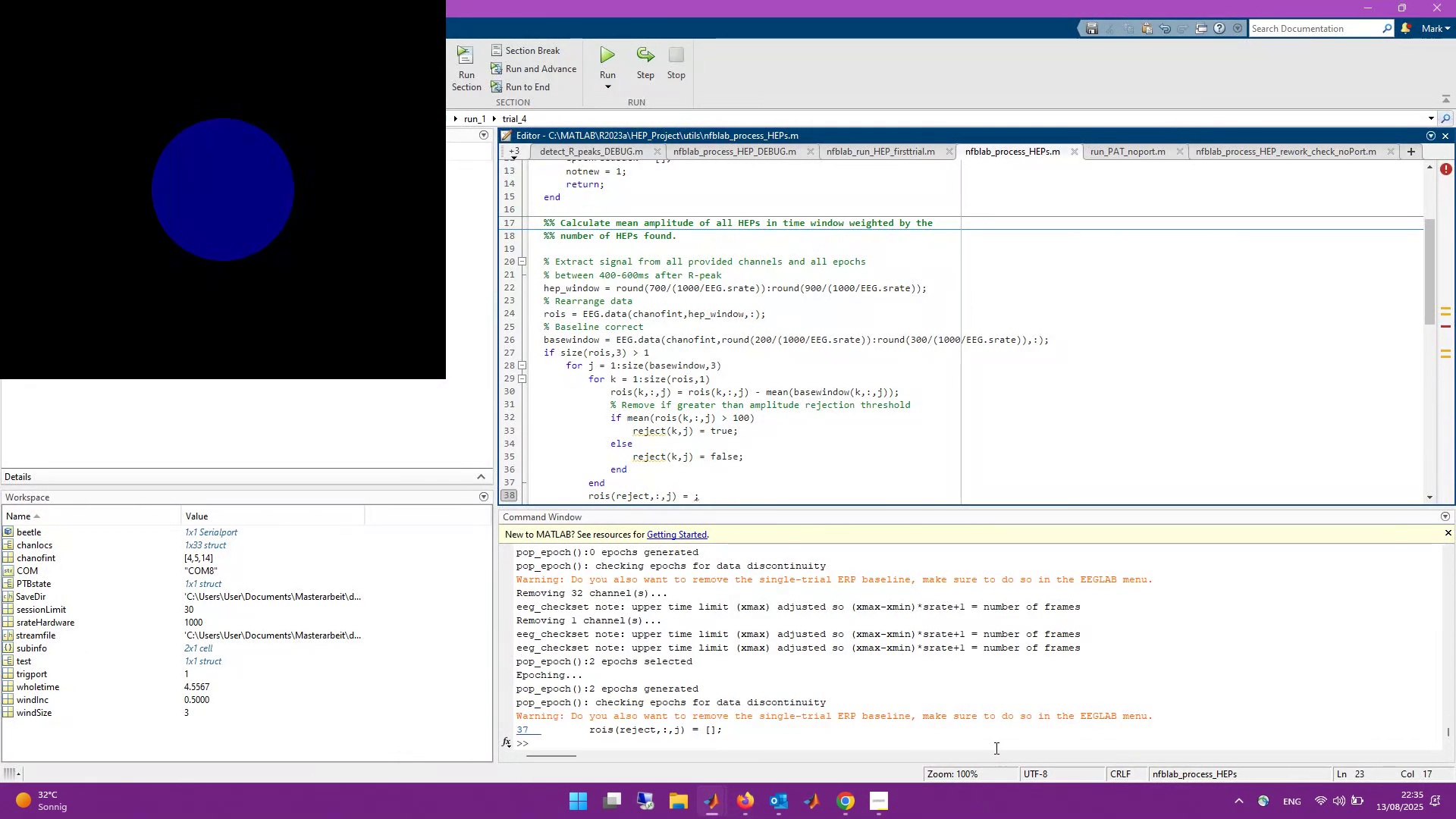 
type(sca)
 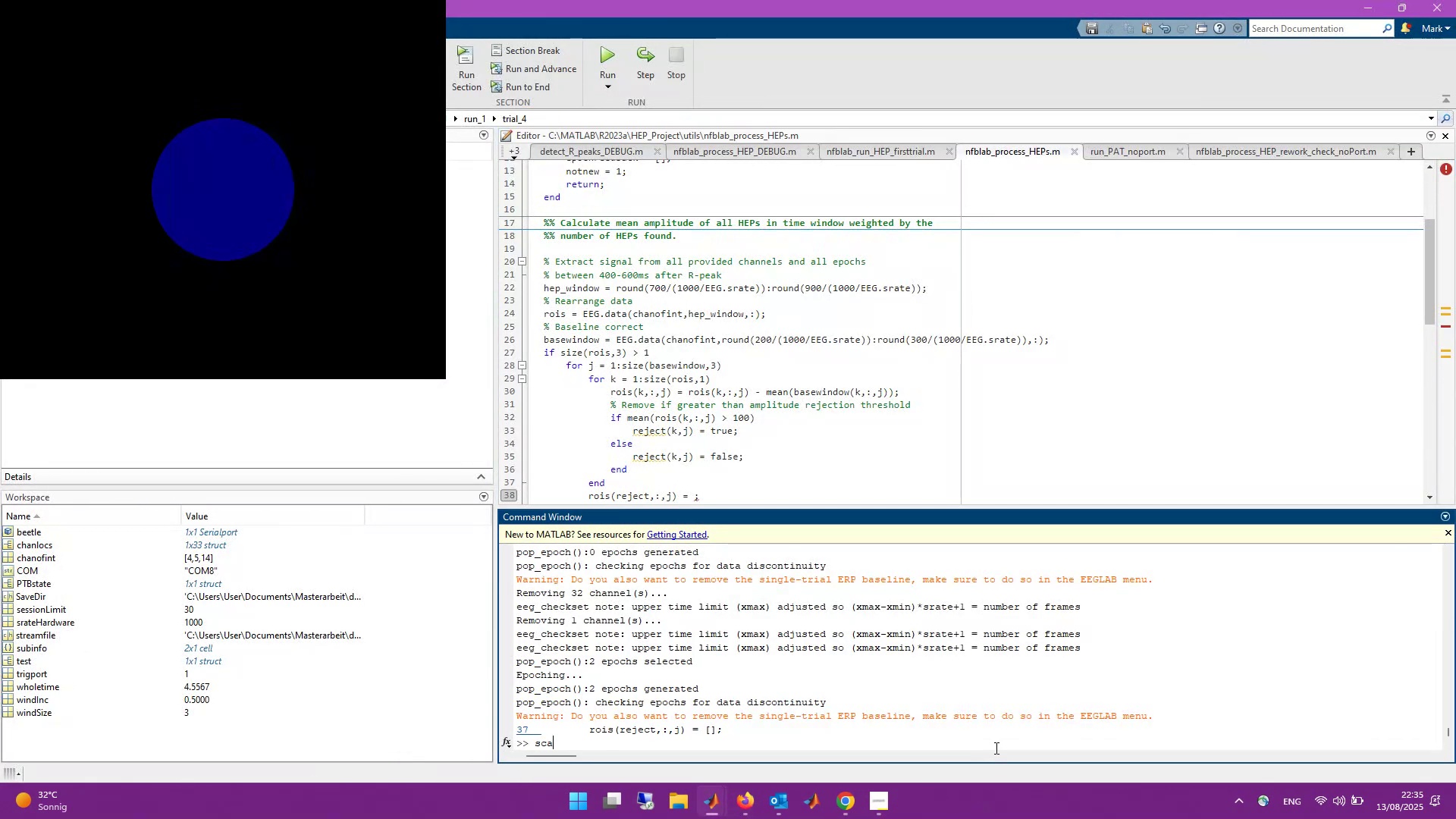 
key(Enter)
 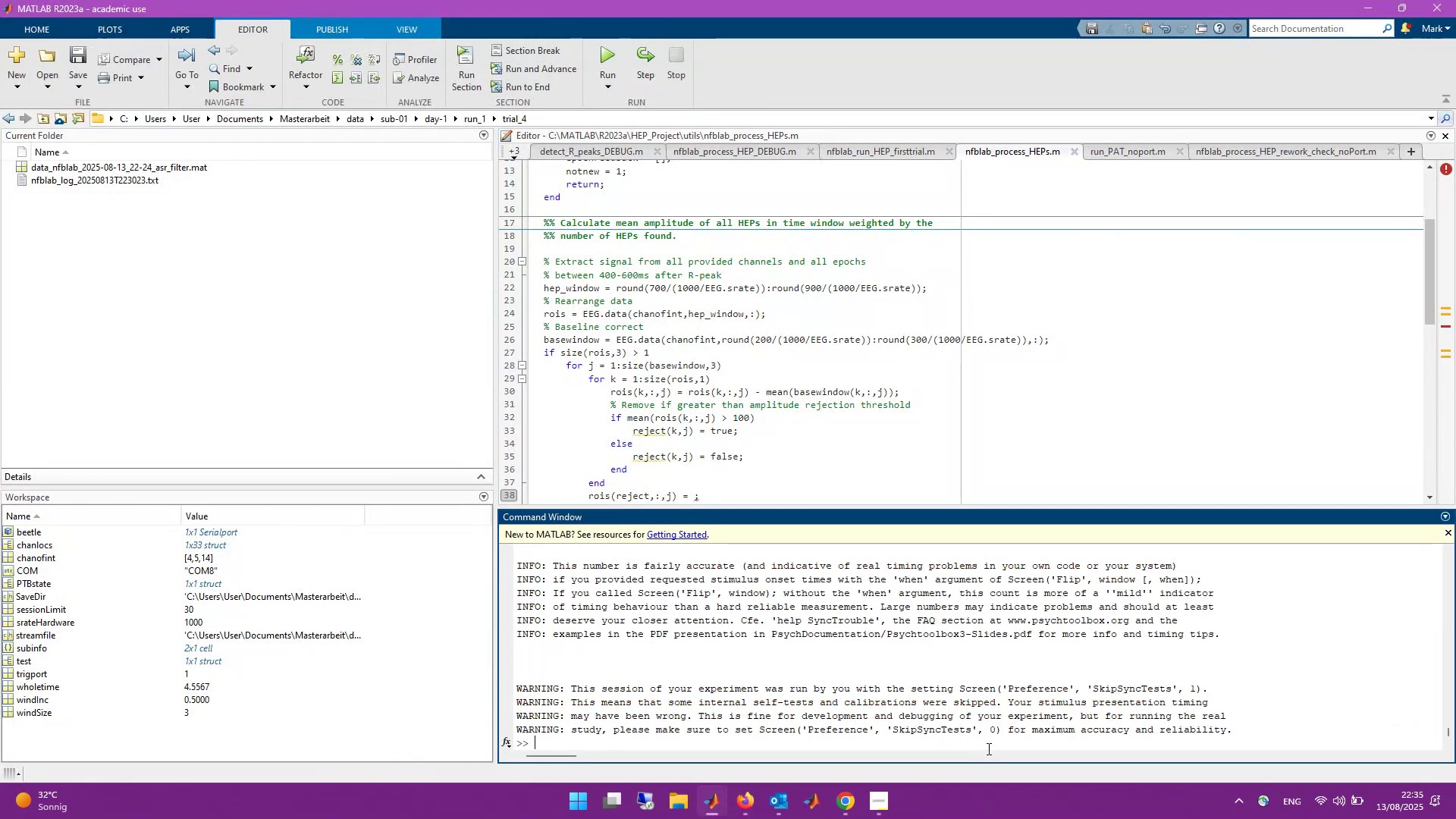 
key(Alt+Tab)
 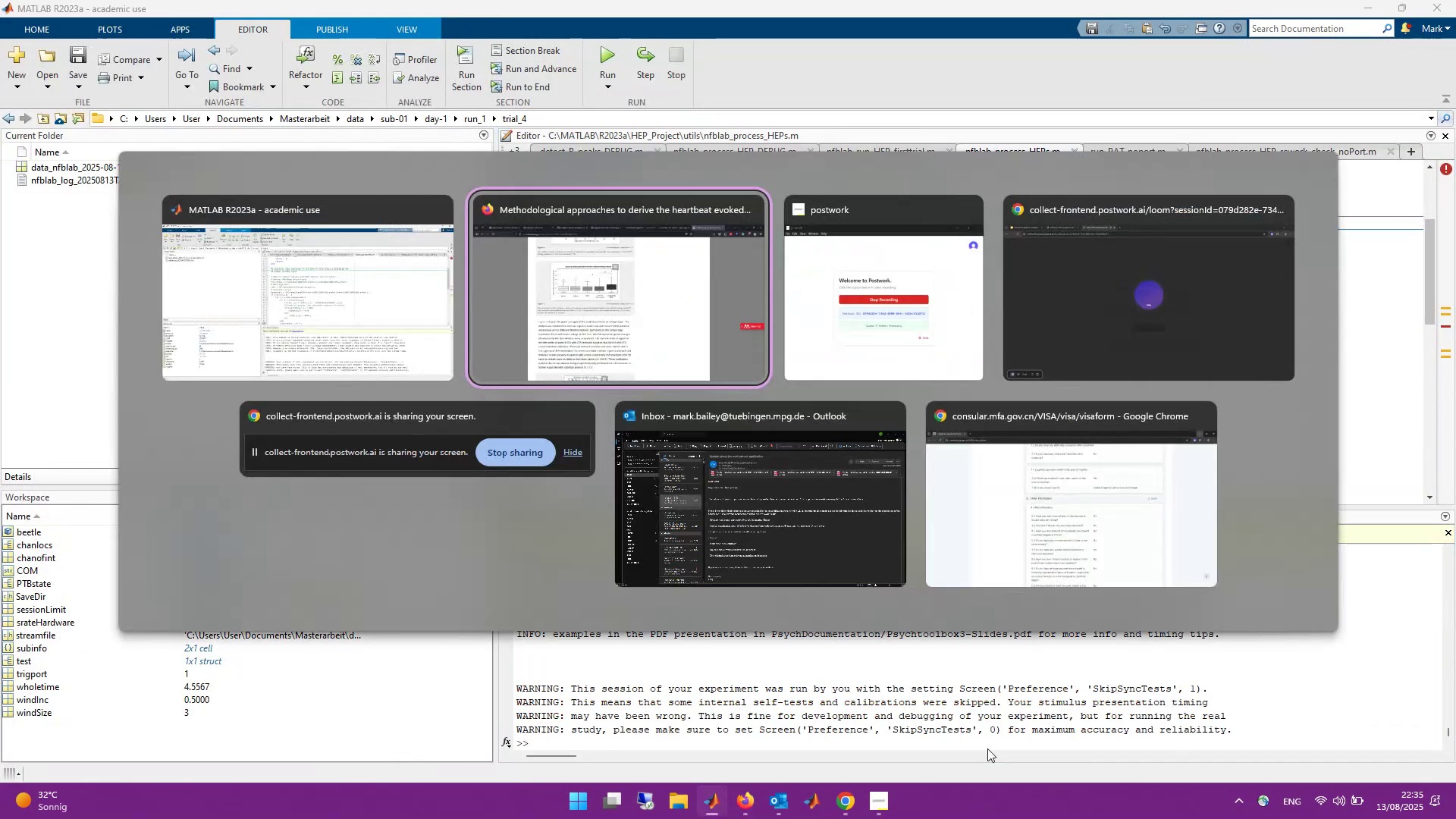 
key(Control+ControlLeft)
 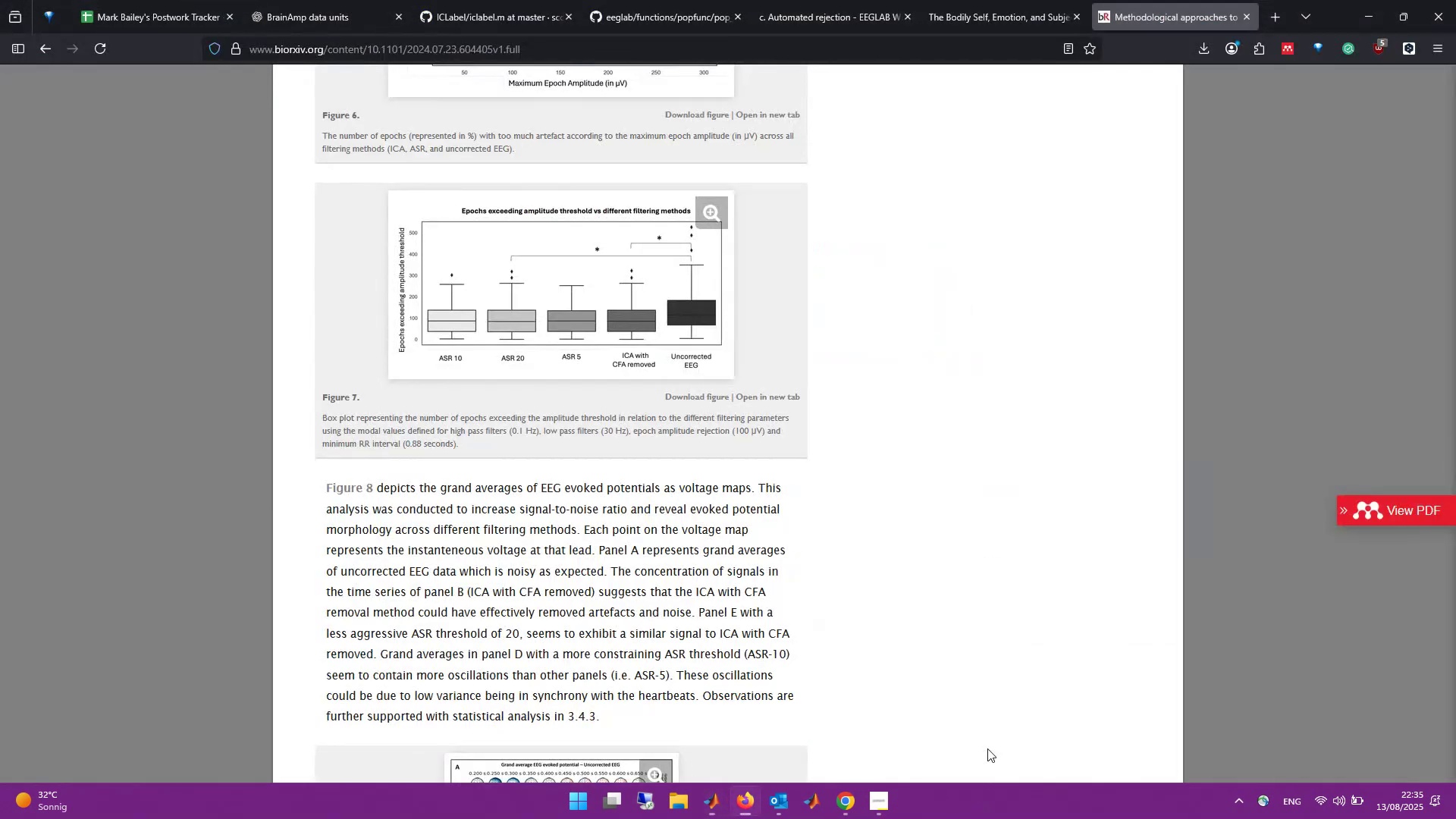 
key(Control+Shift+ShiftLeft)
 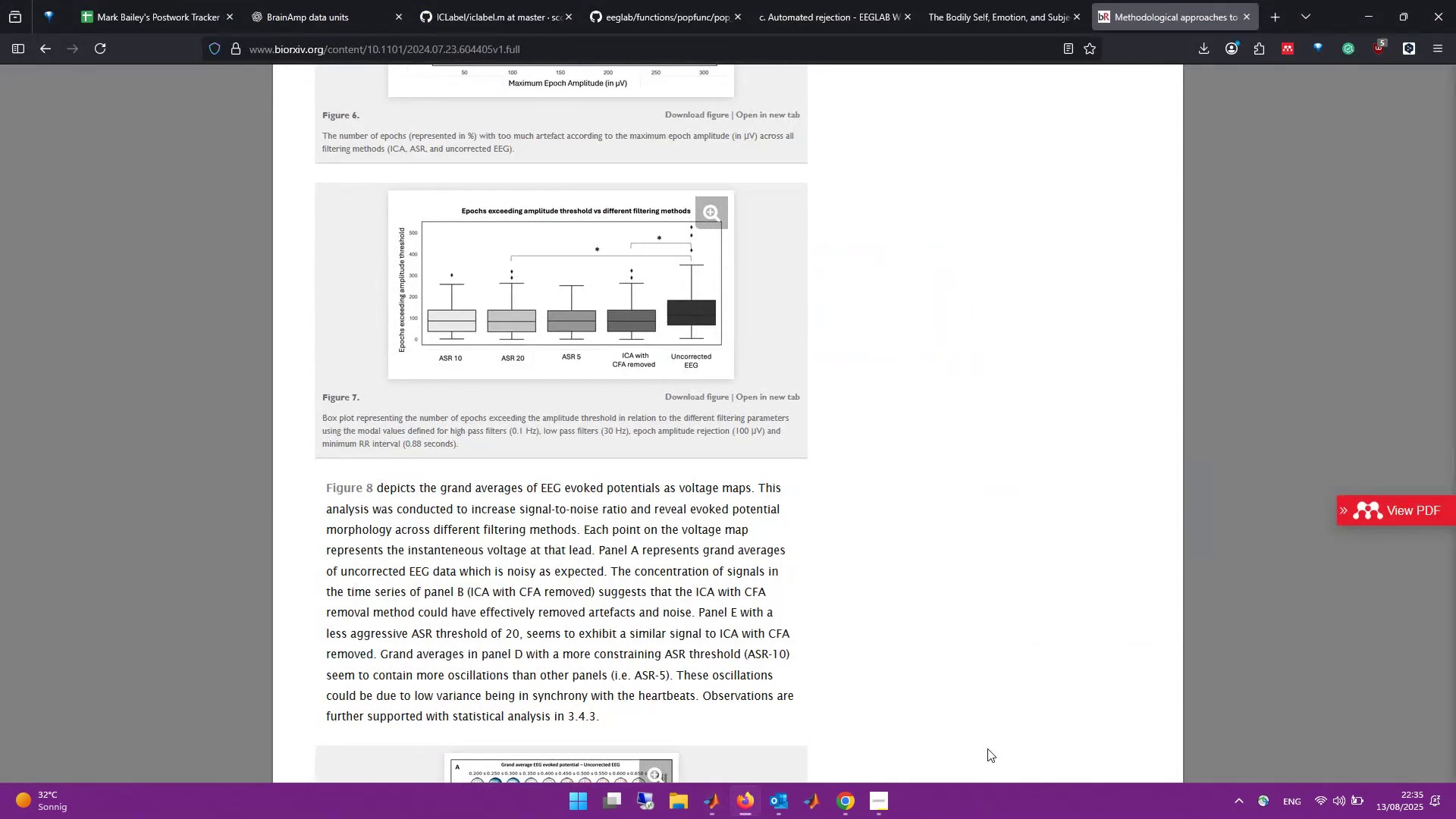 
key(Control+Shift+P)
 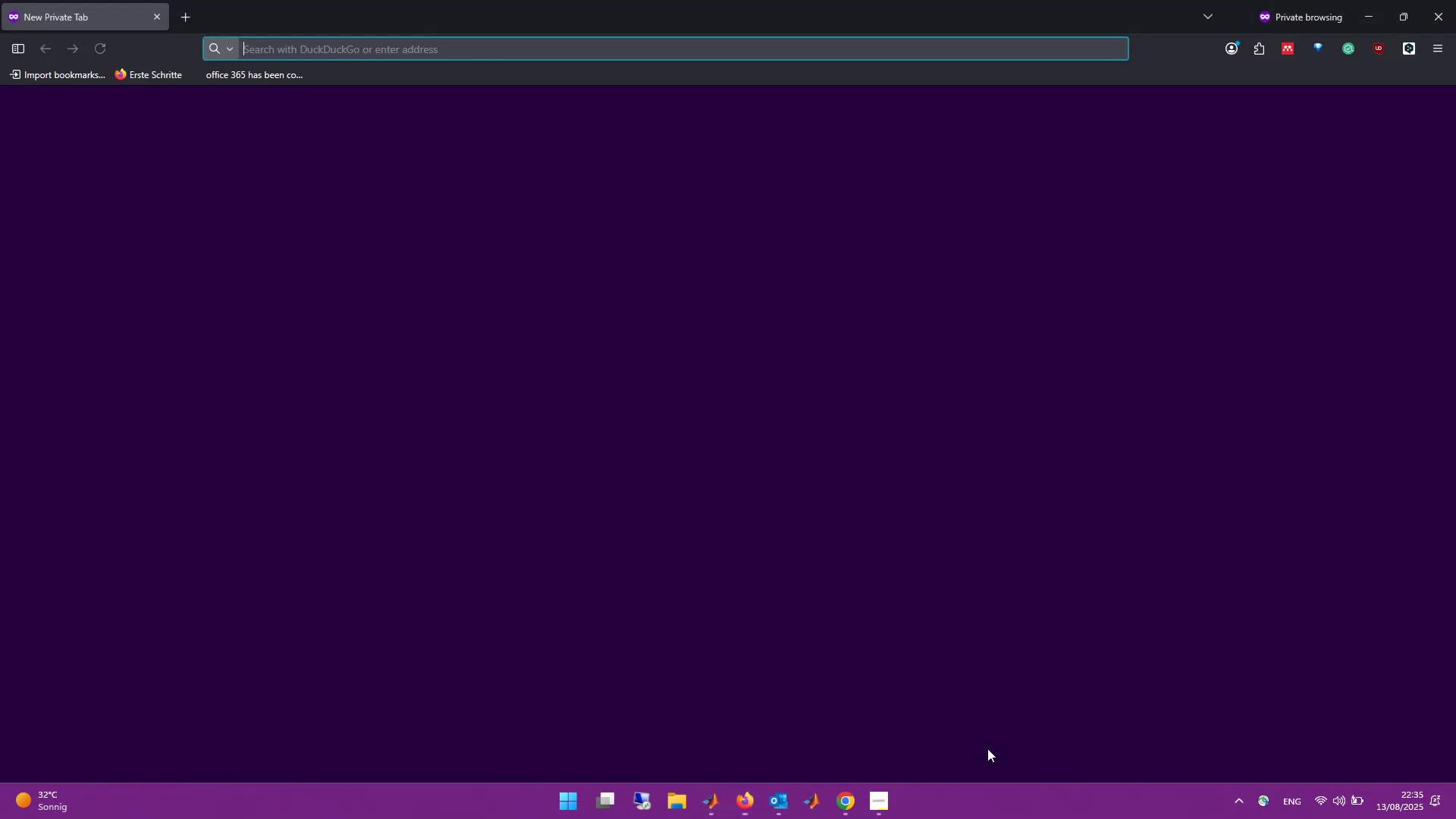 
type(matlab unfold data)
 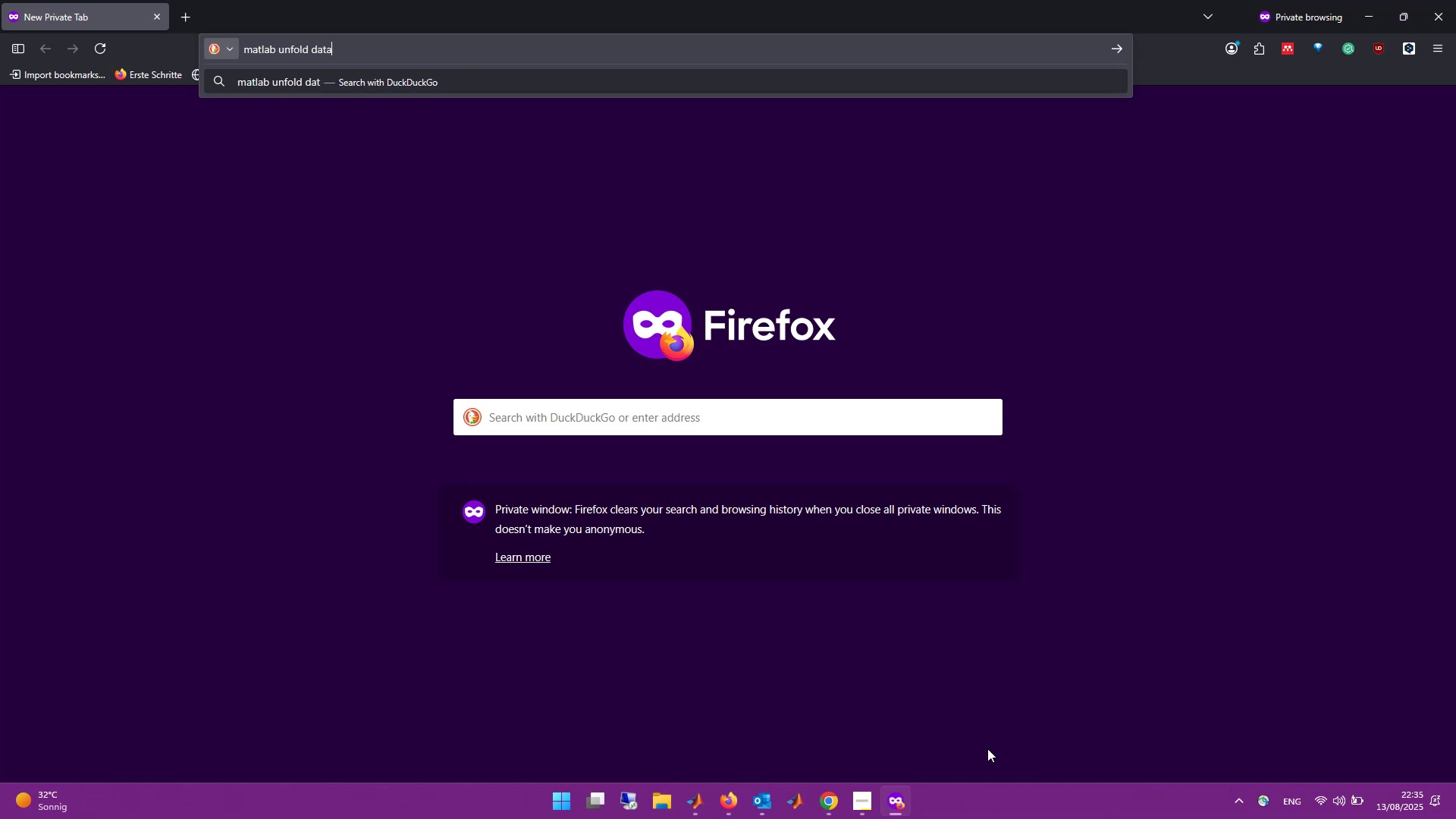 
key(Enter)
 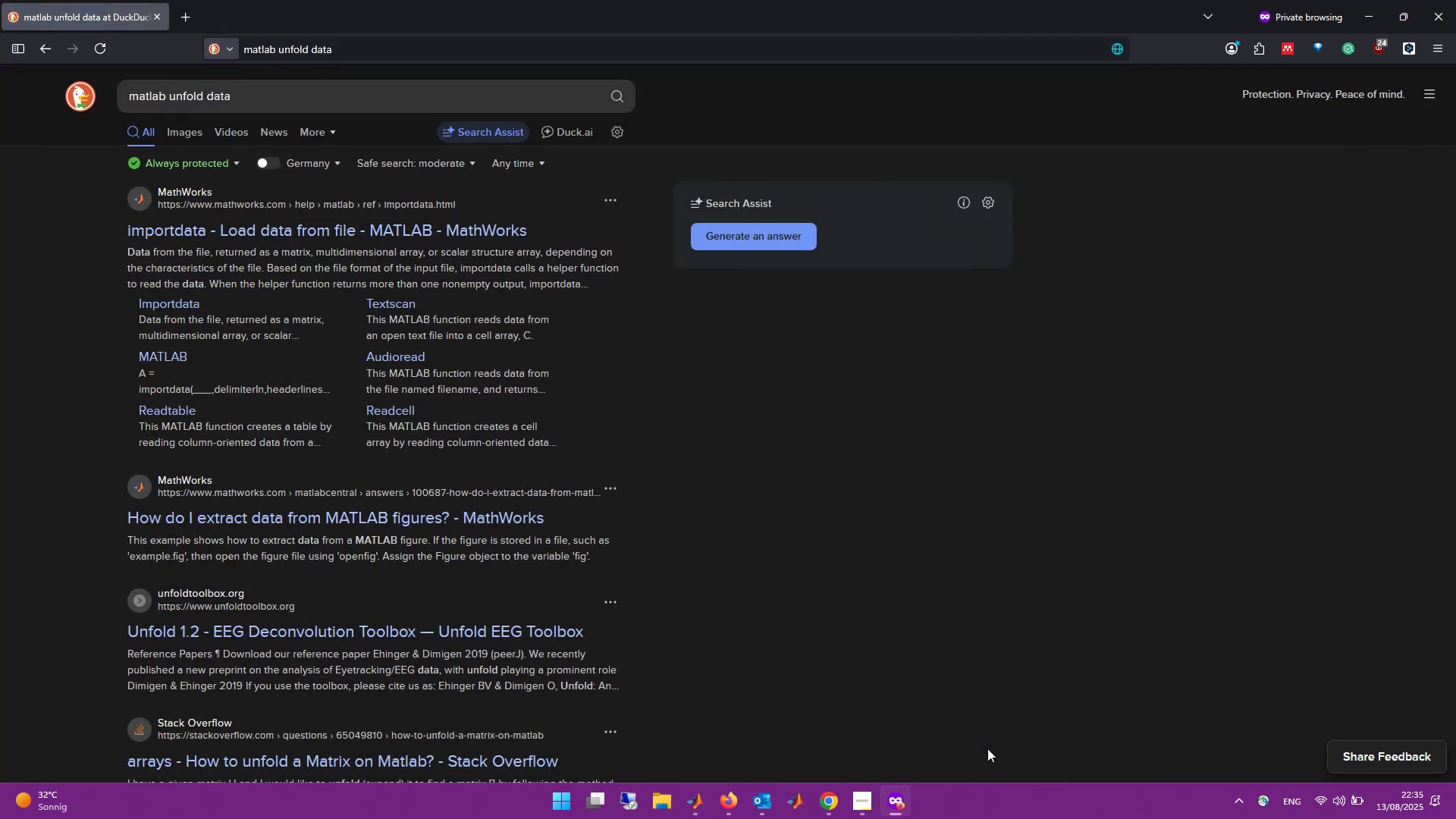 
wait(7.82)
 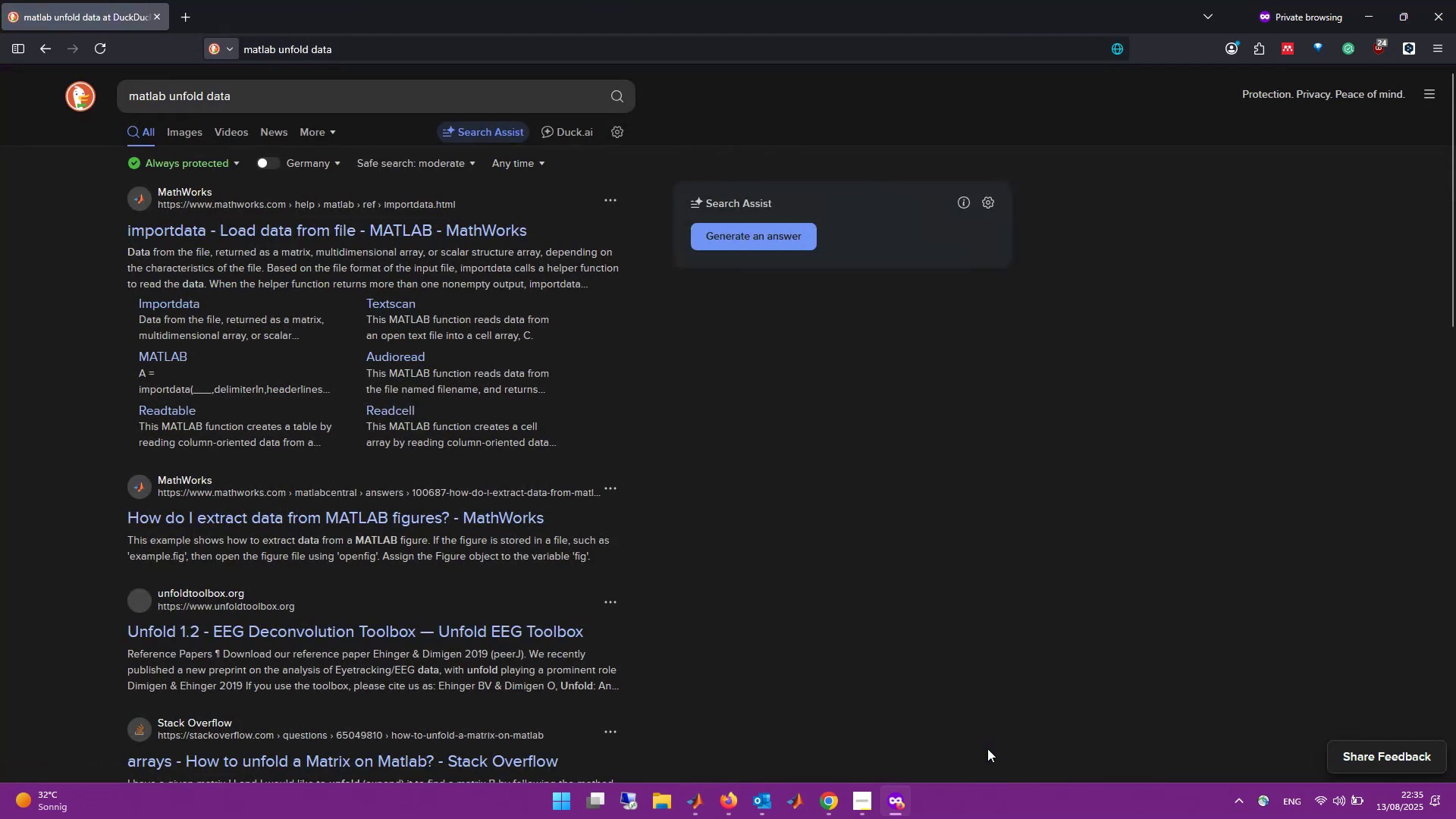 
left_click([495, 89])
 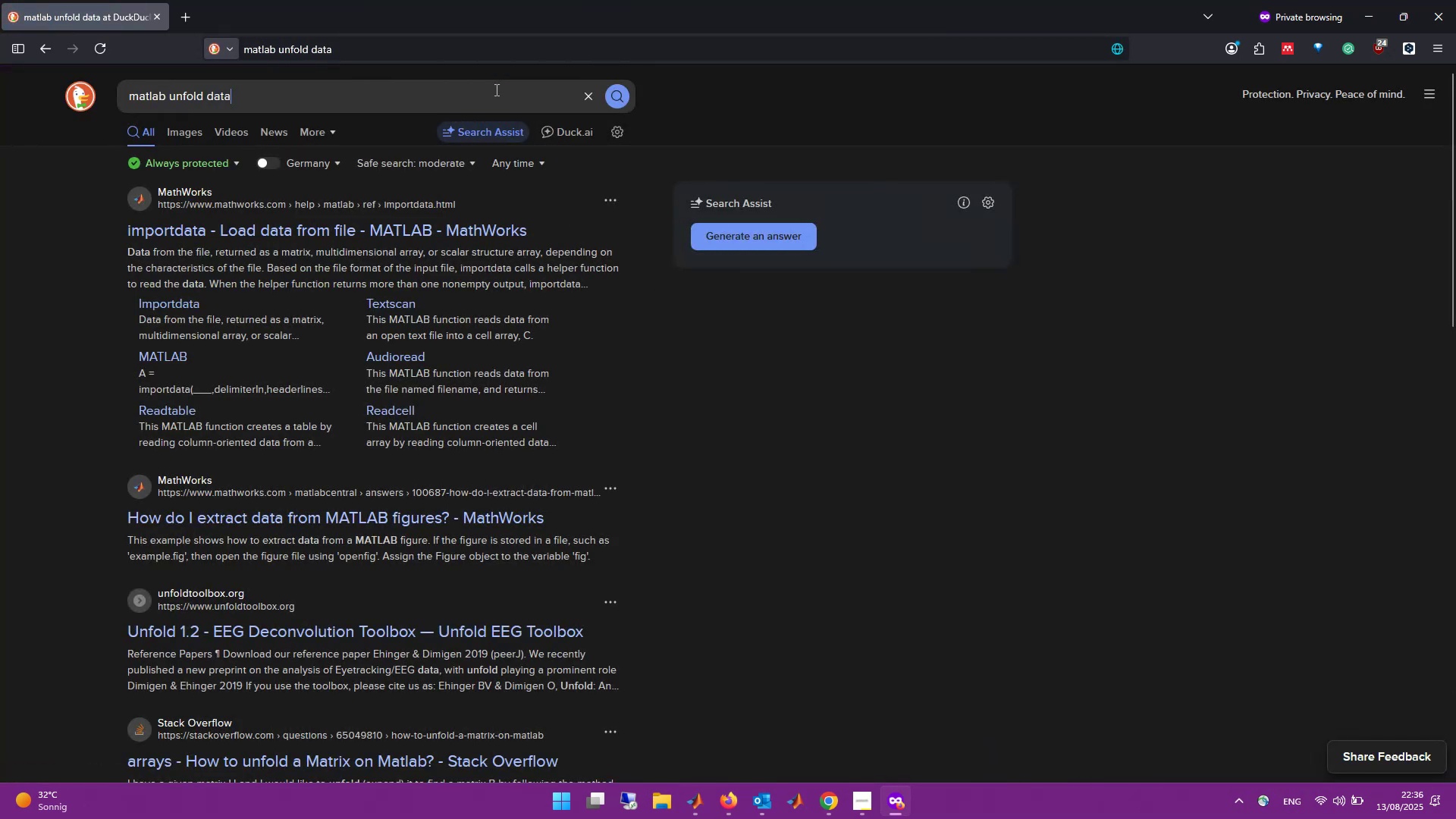 
key(Control+Backspace)
 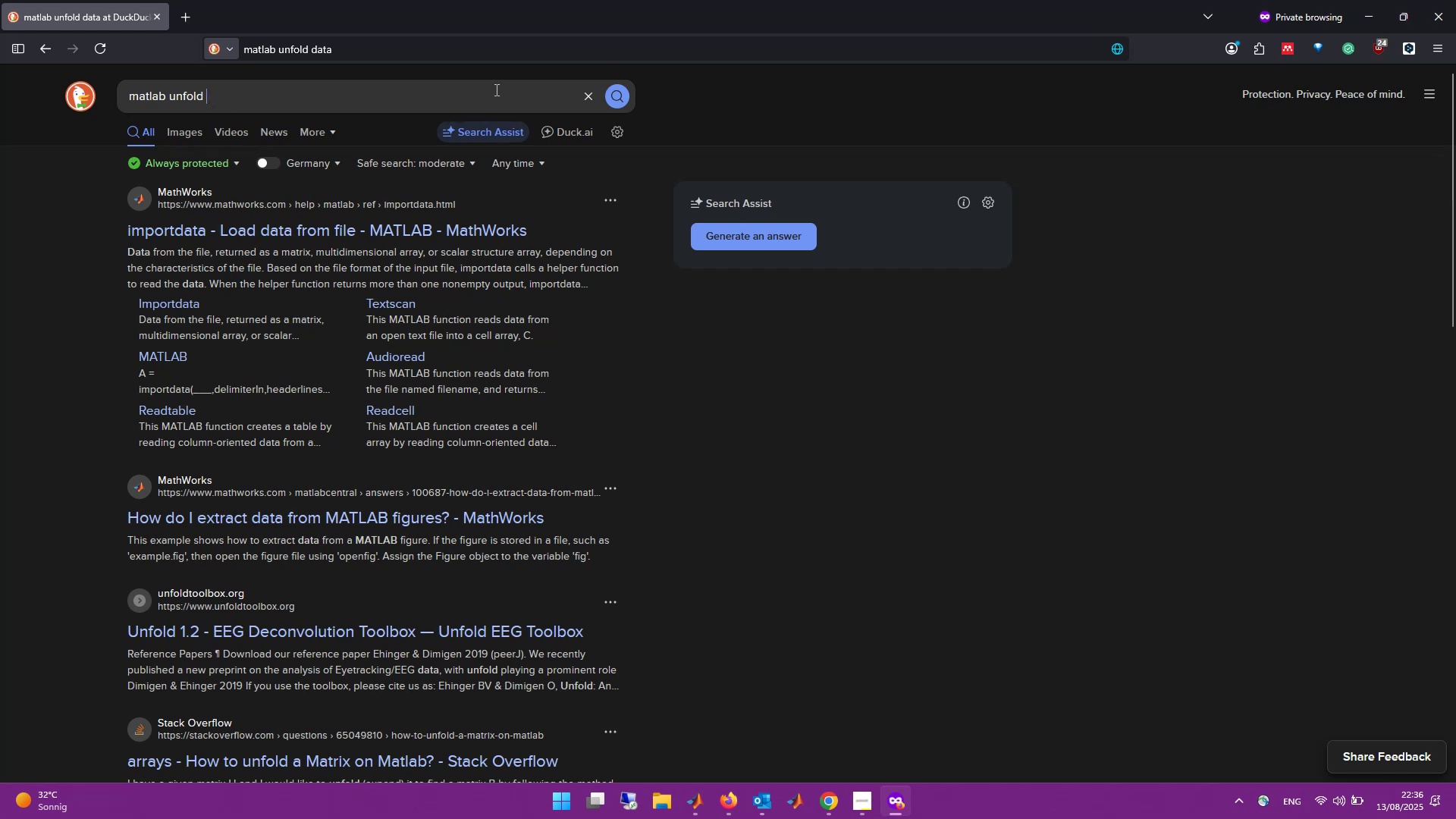 
key(Control+Backspace)
 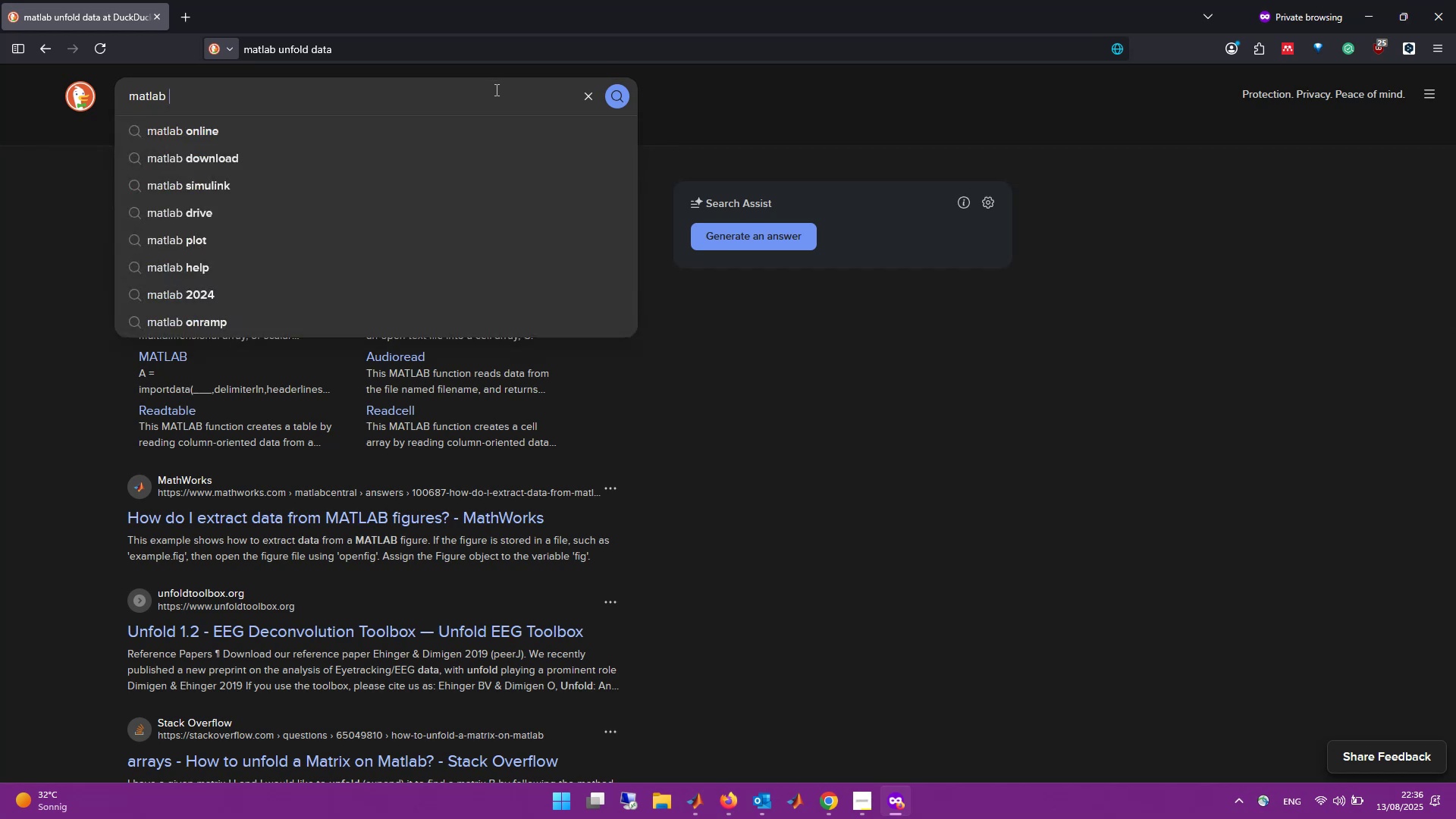 
type(tun)
key(Backspace)
key(Backspace)
key(Backspace)
type(r)
key(Backspace)
type(tir)
key(Backspace)
key(Backspace)
type(urn 3d matrix in longer 2d)
 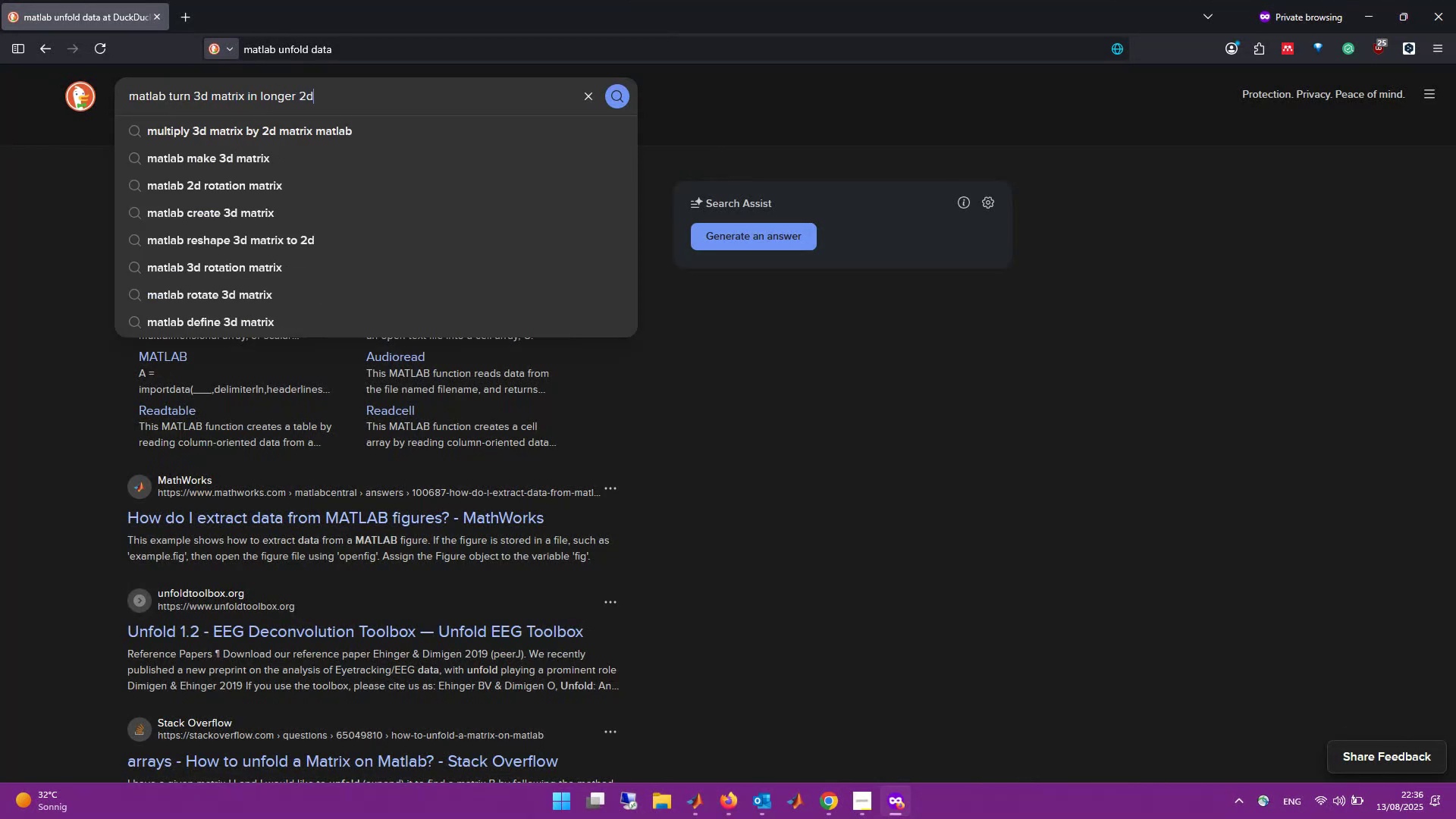 
key(Enter)
 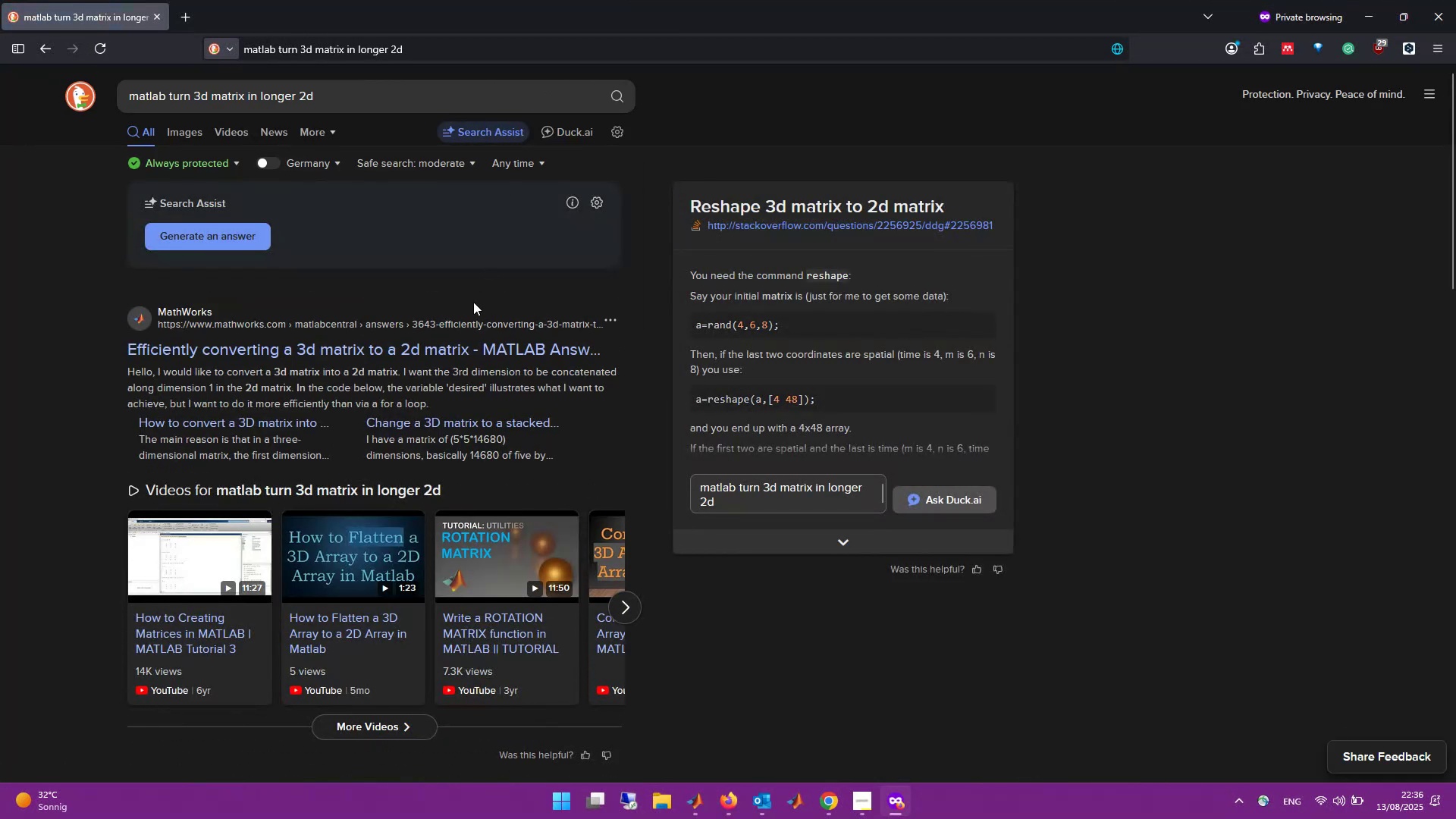 
left_click([422, 353])
 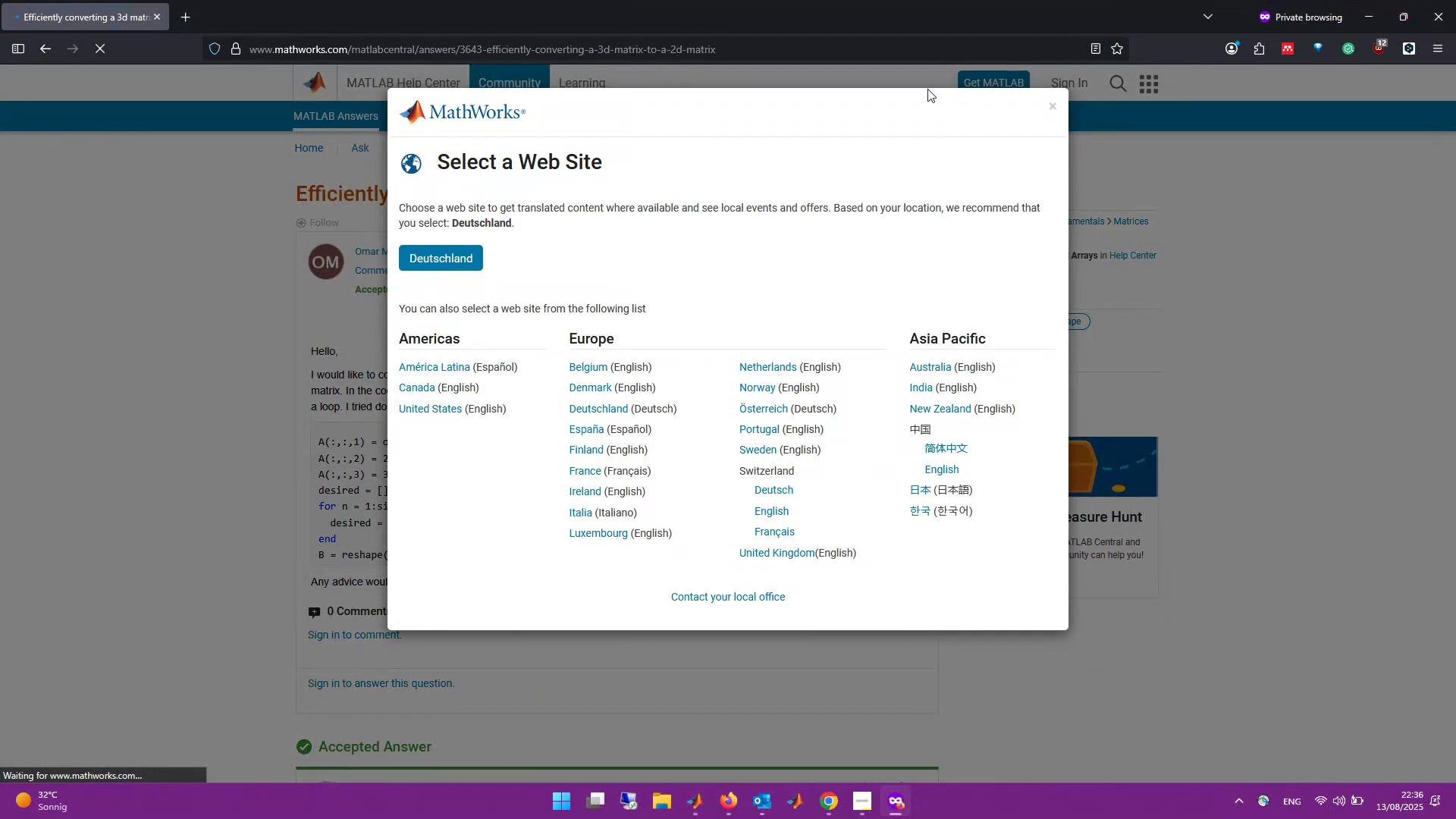 
left_click([1049, 111])
 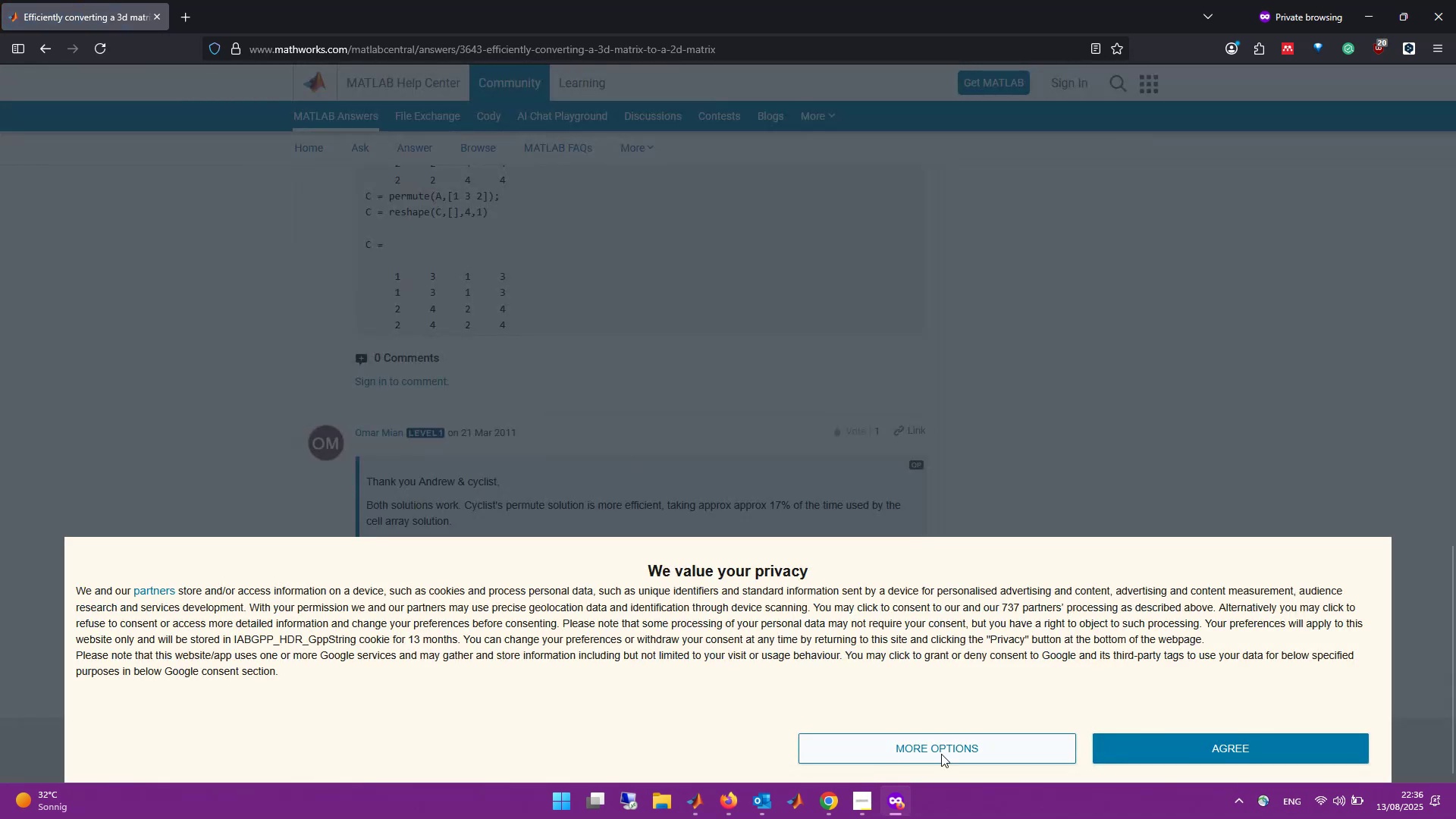 
left_click([983, 762])
 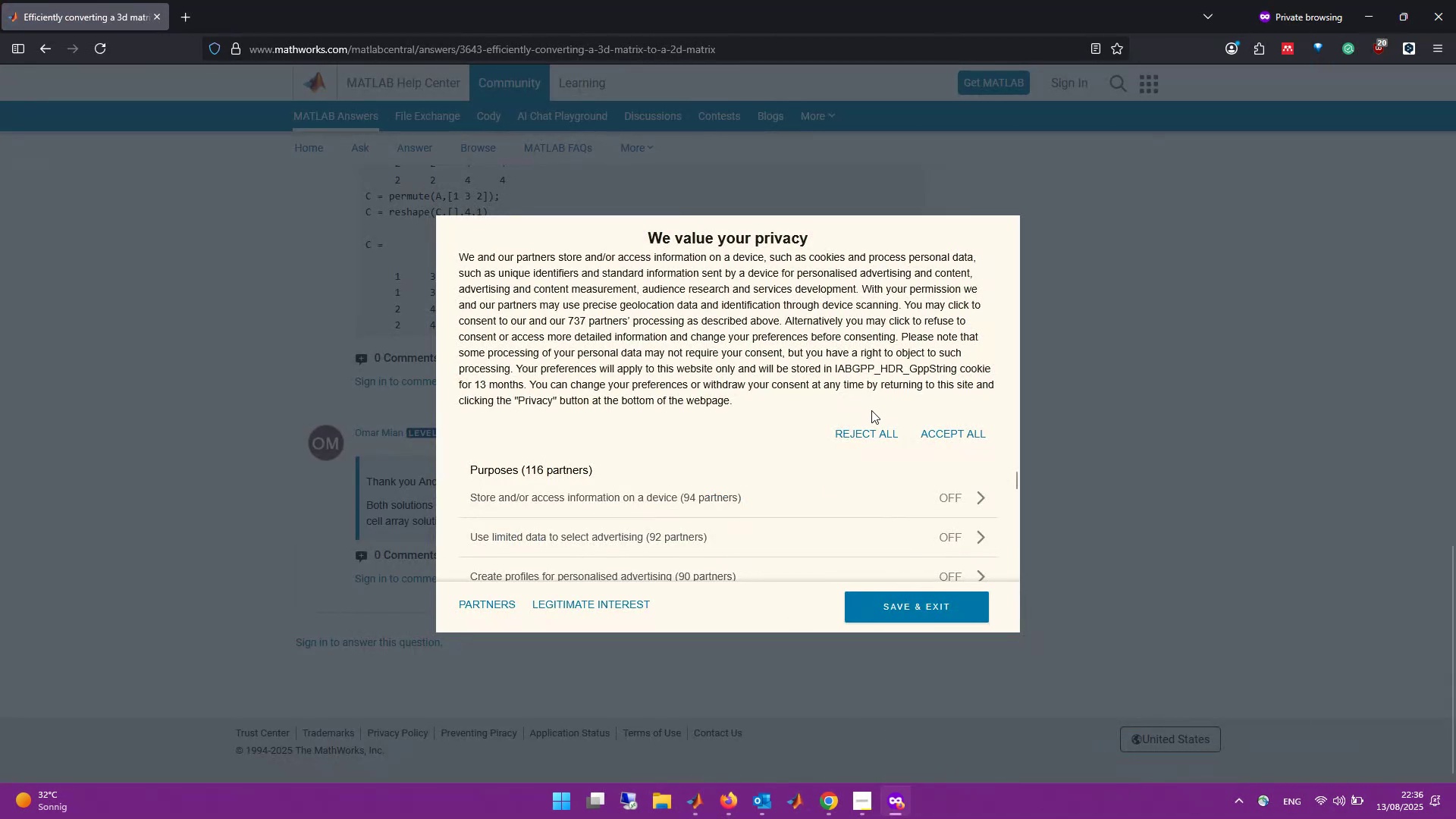 
left_click([876, 431])
 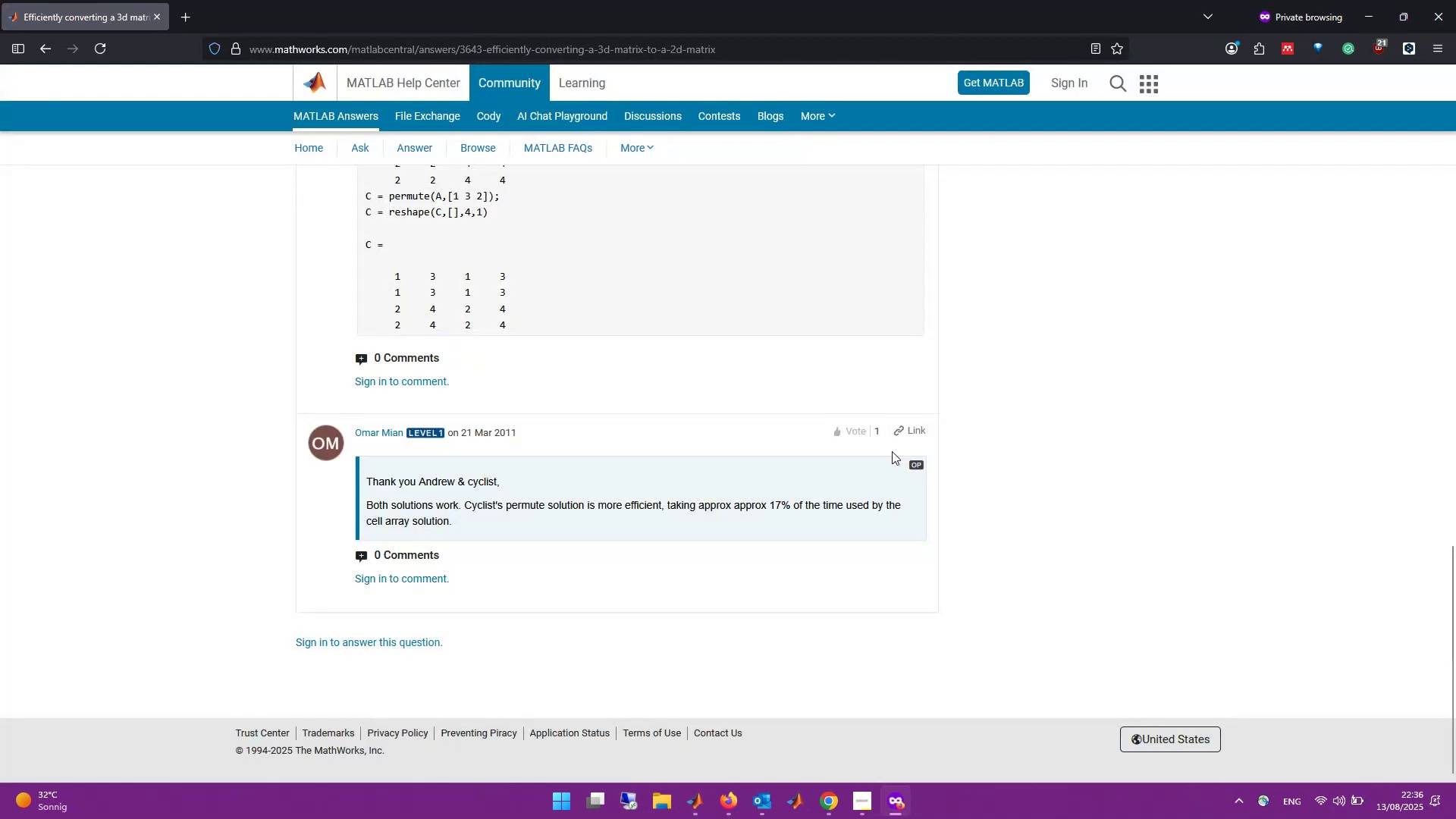 
scroll: coordinate [985, 505], scroll_direction: up, amount: 27.0
 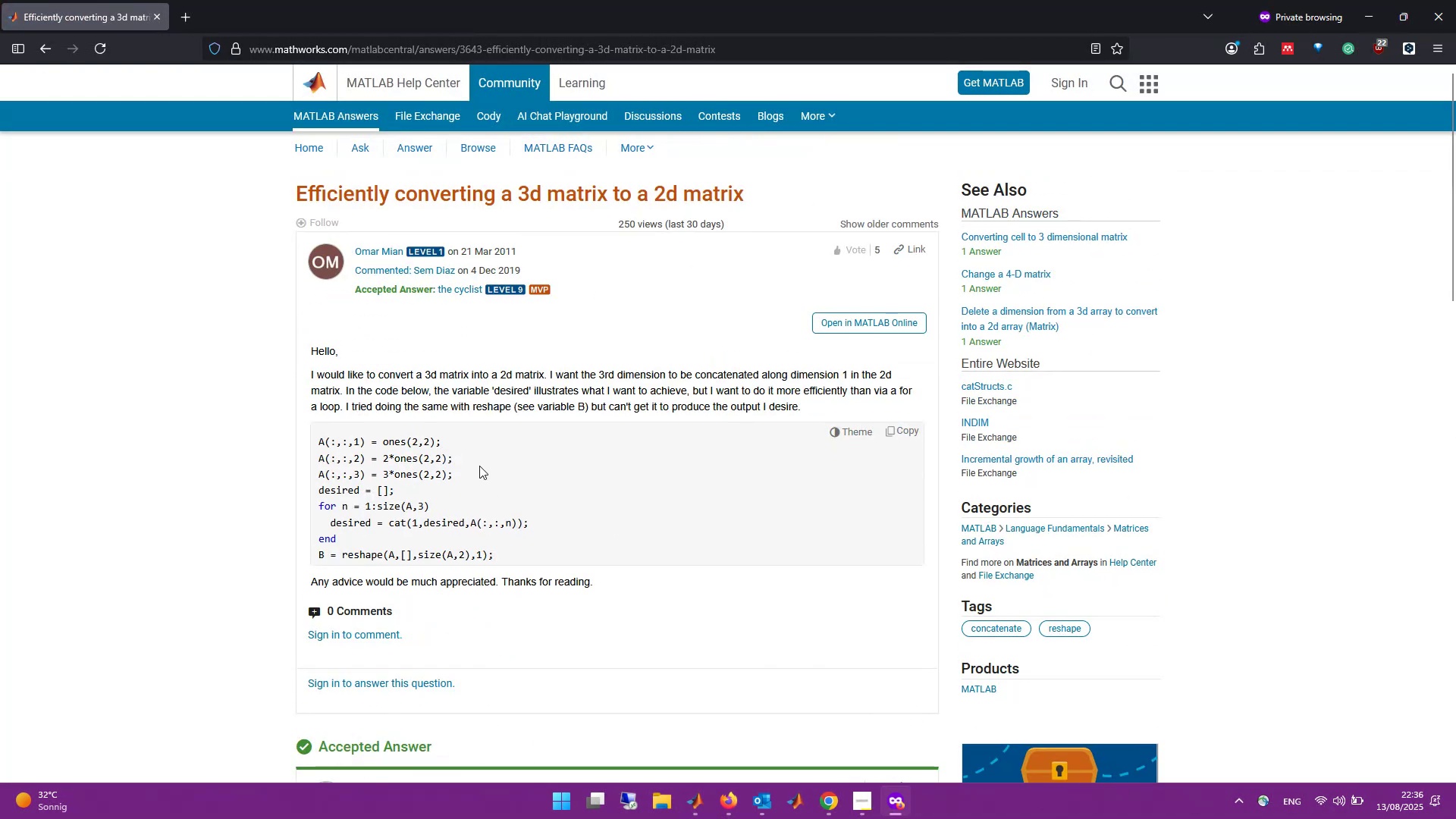 
scroll: coordinate [491, 519], scroll_direction: down, amount: 5.0
 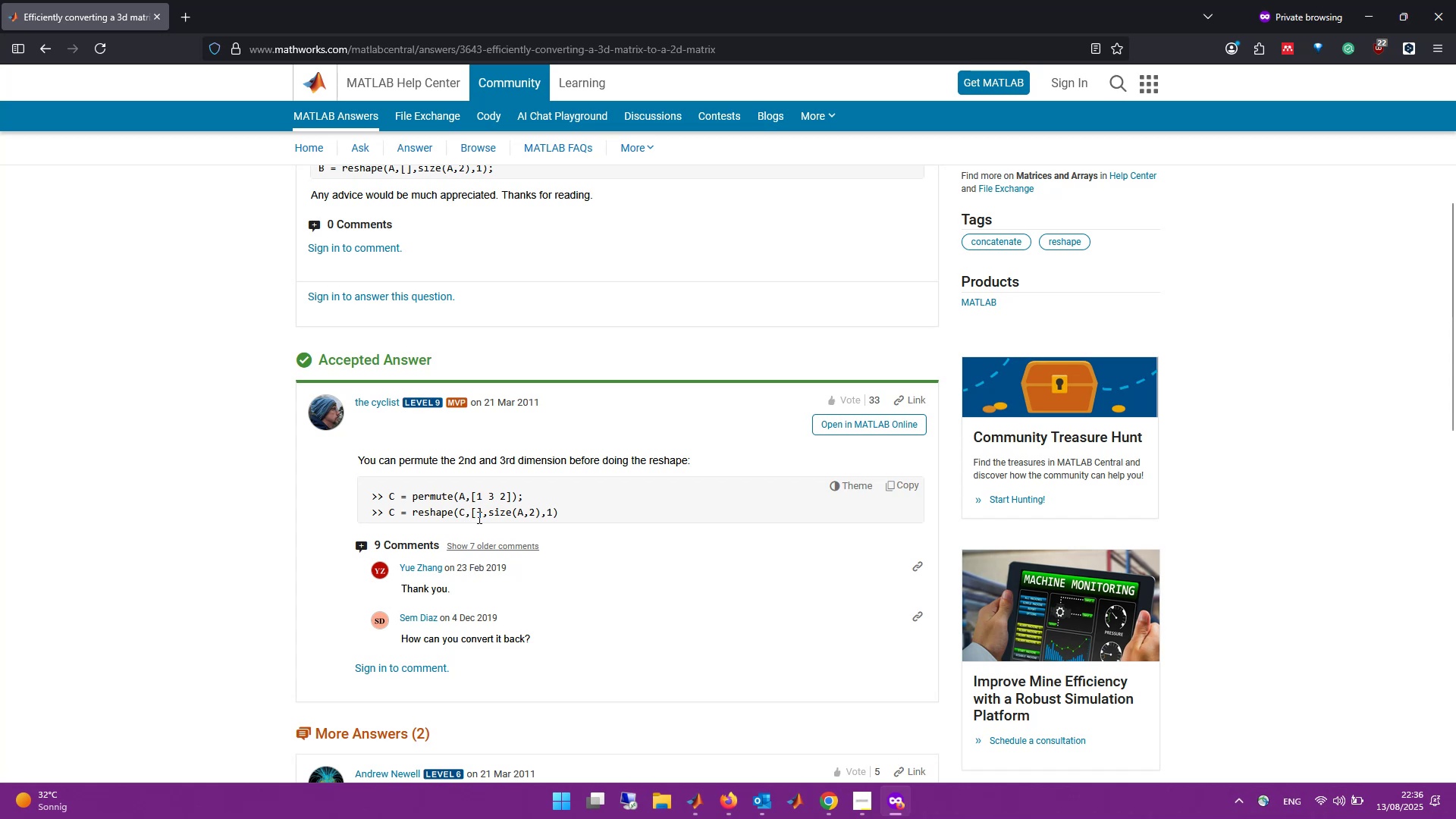 
wait(10.84)
 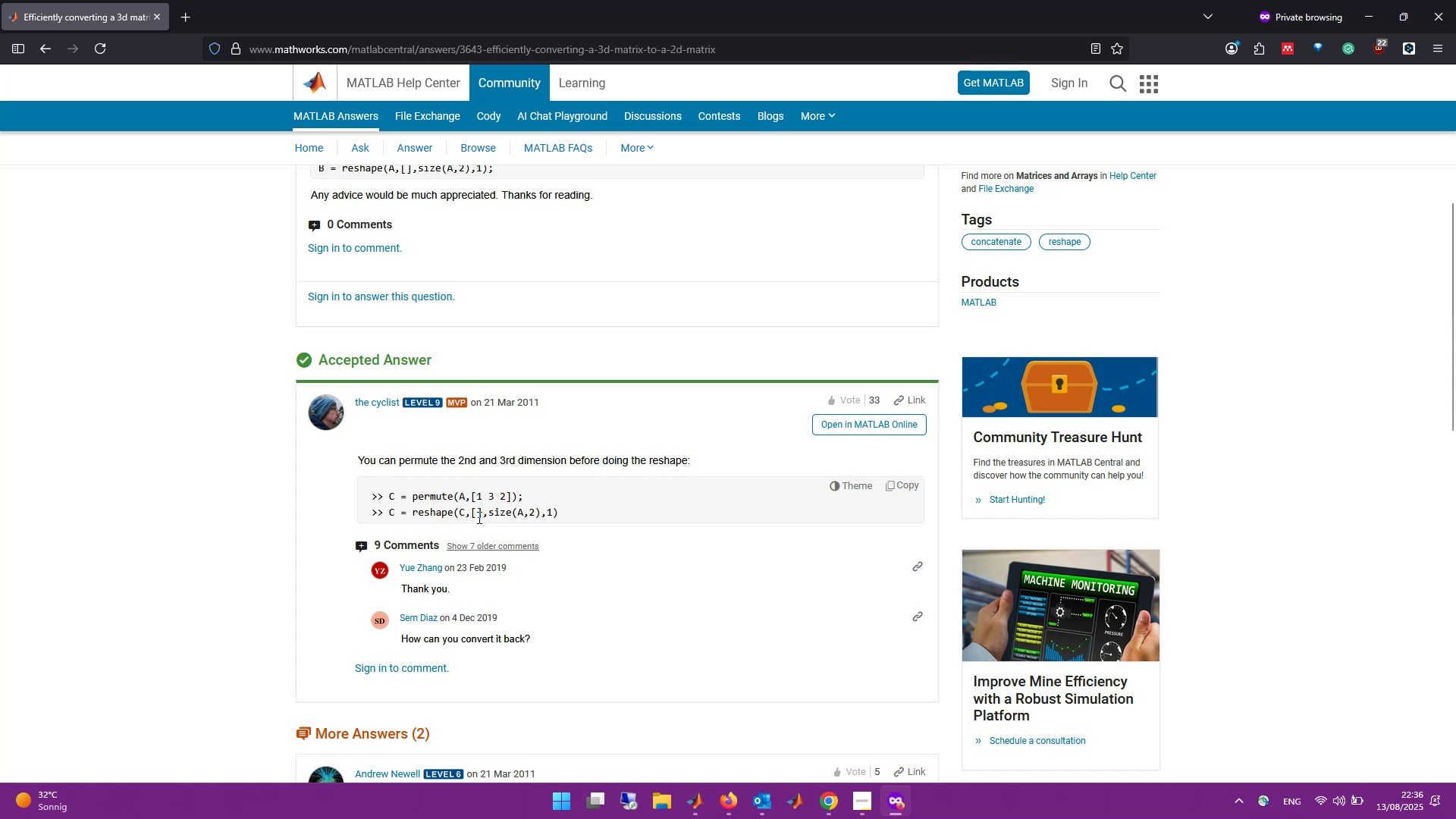 
scroll: coordinate [444, 557], scroll_direction: up, amount: 10.0
 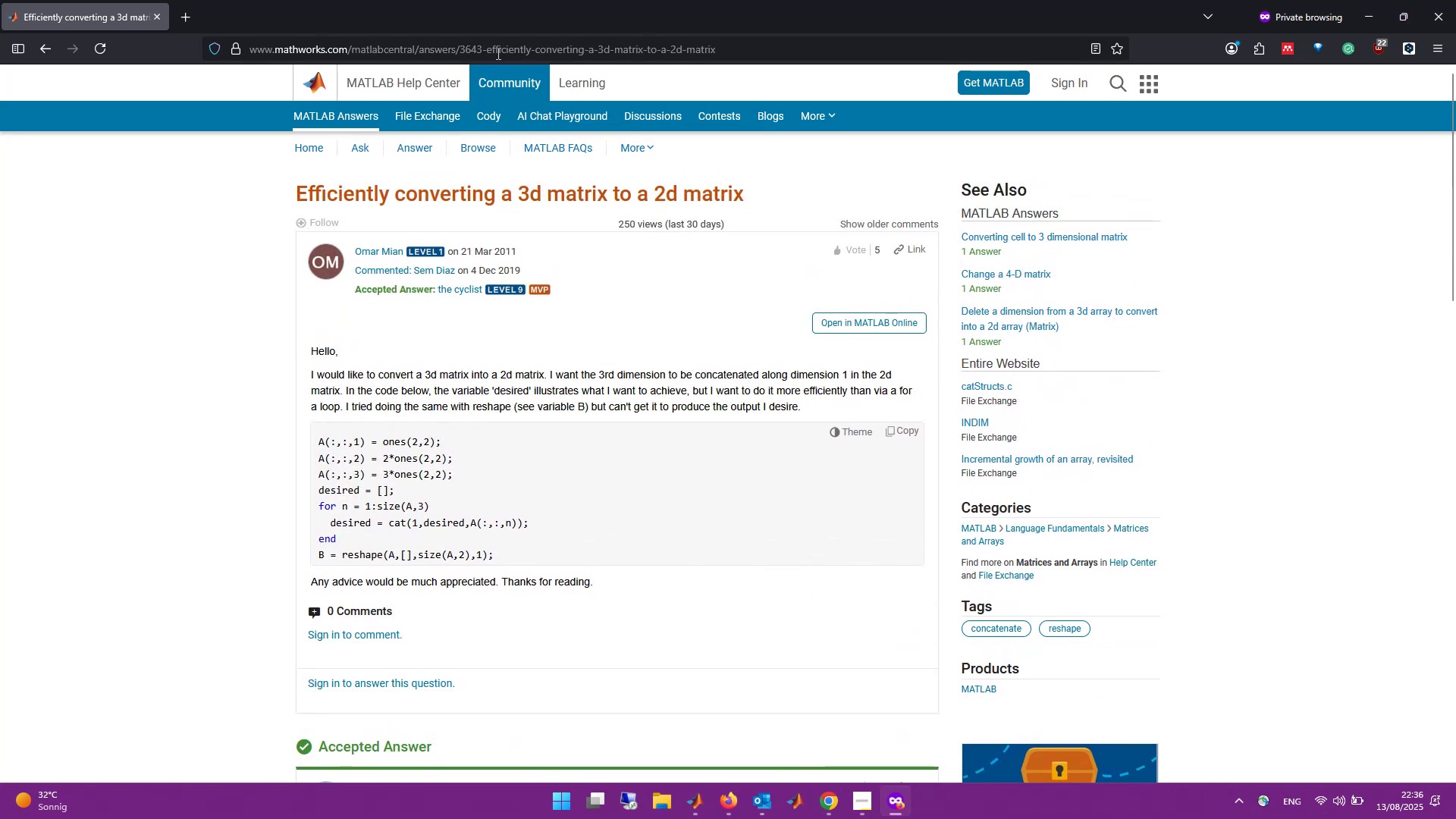 
left_click([517, 46])
 